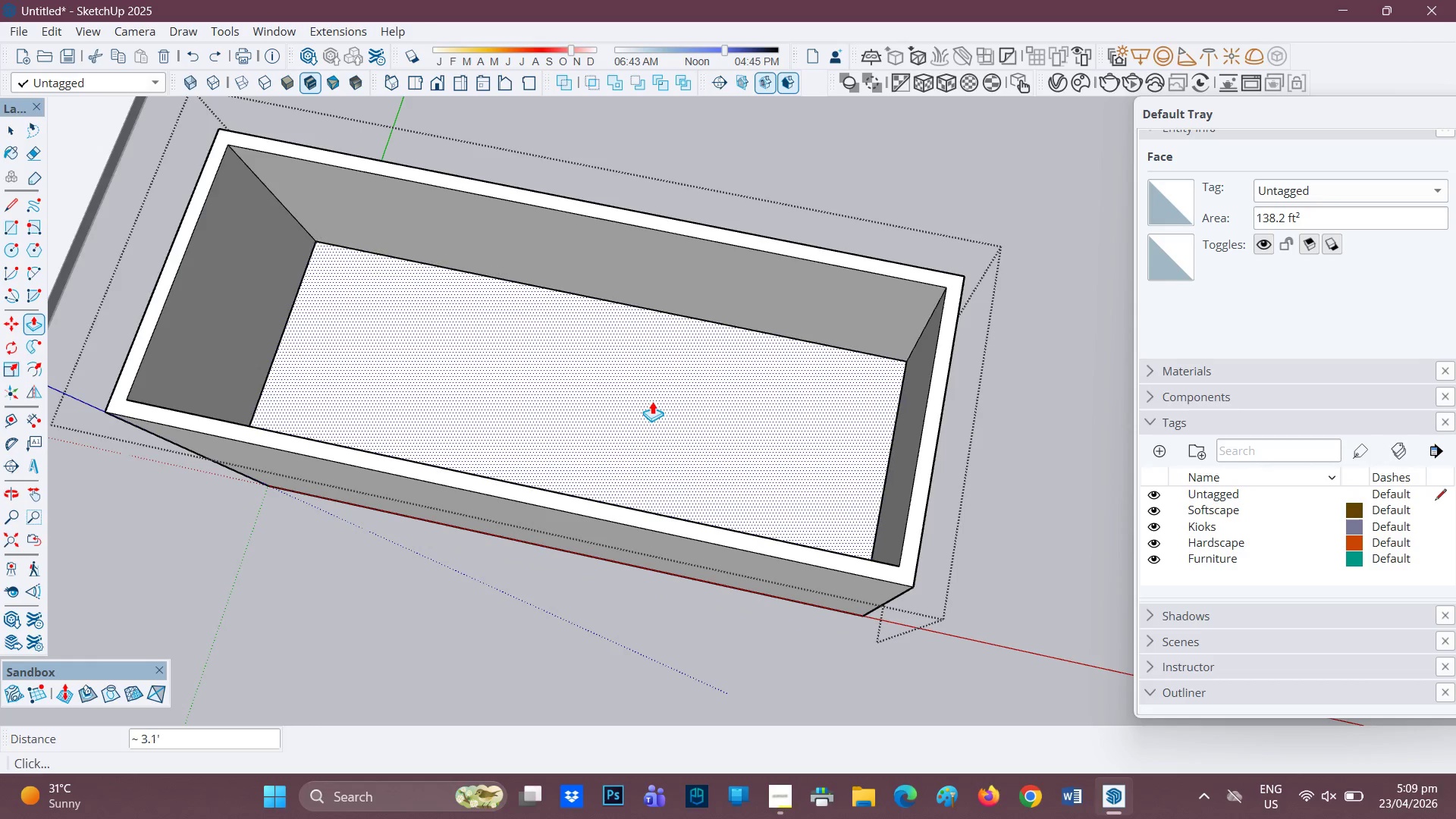 
key(Control+Z)
 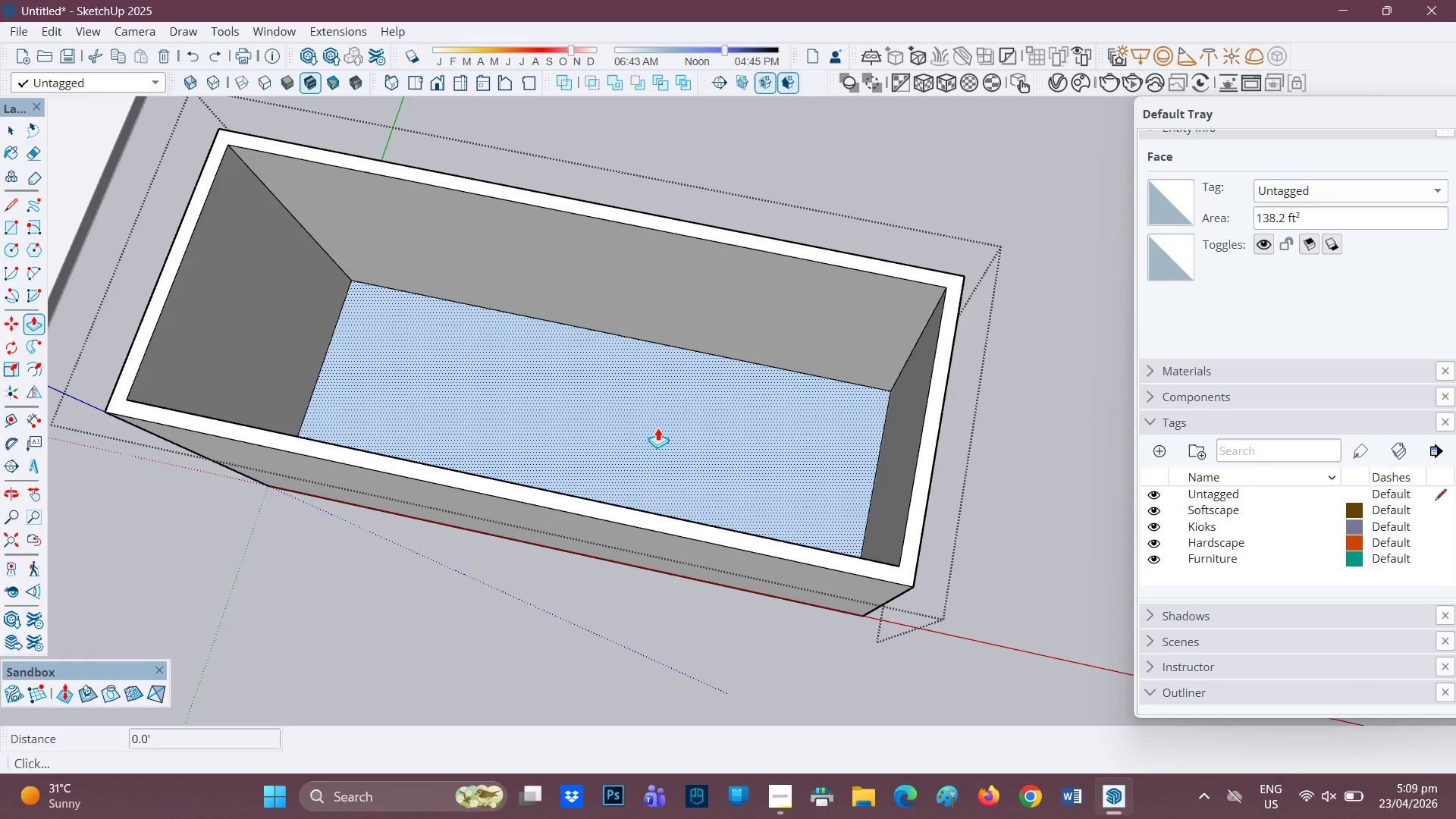 
left_click([657, 428])
 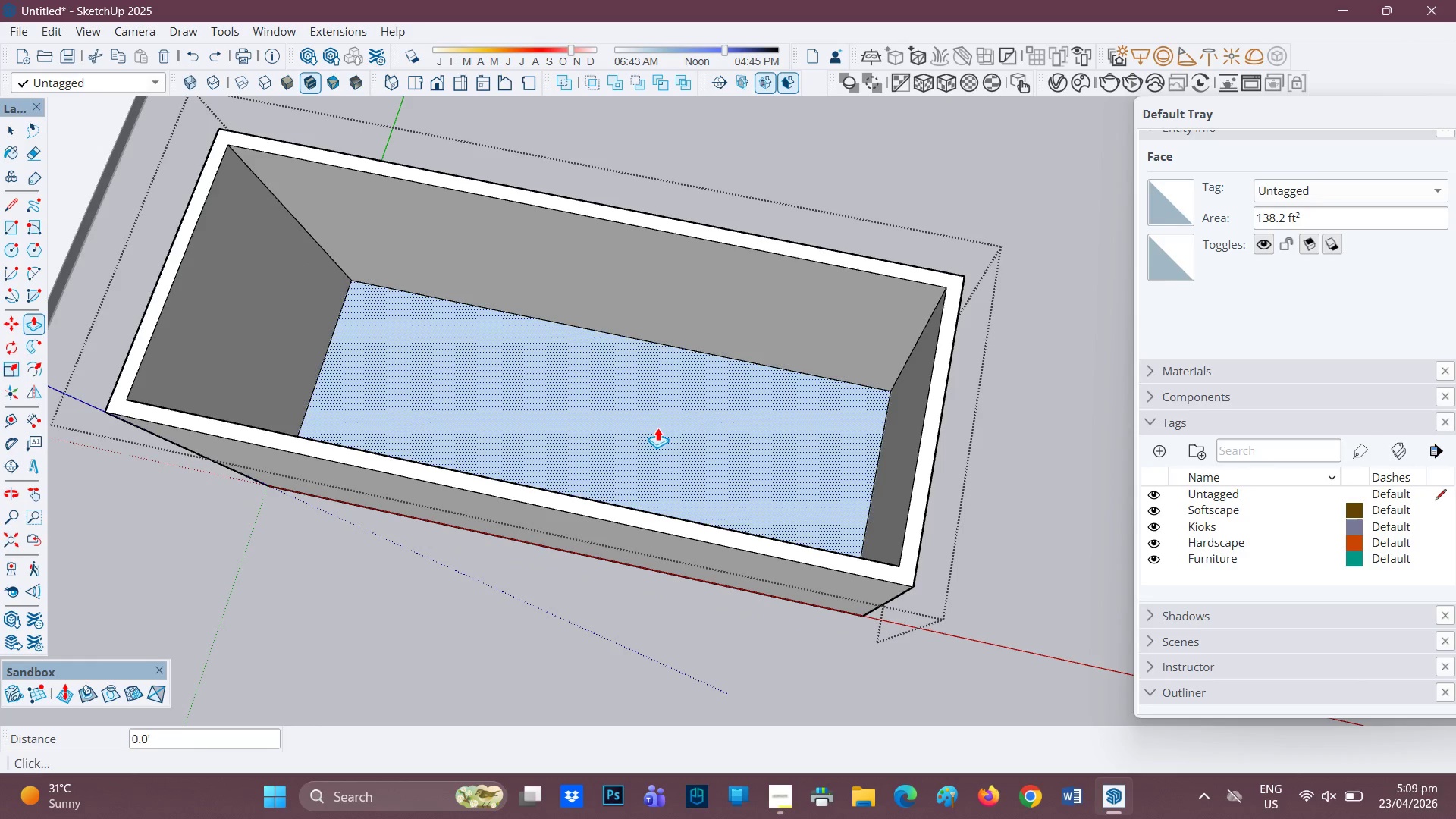 
right_click([657, 428])
 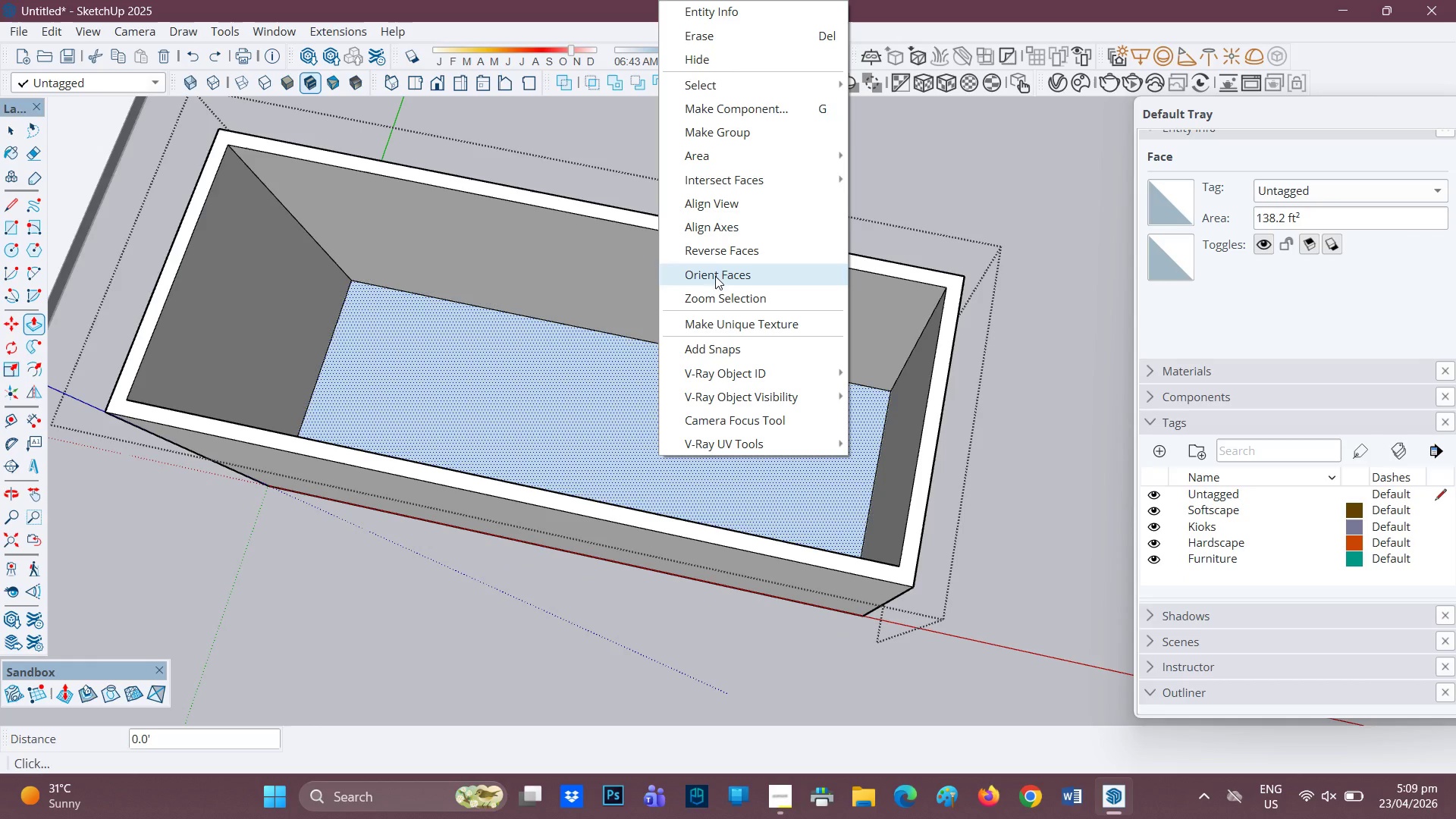 
left_click([719, 250])
 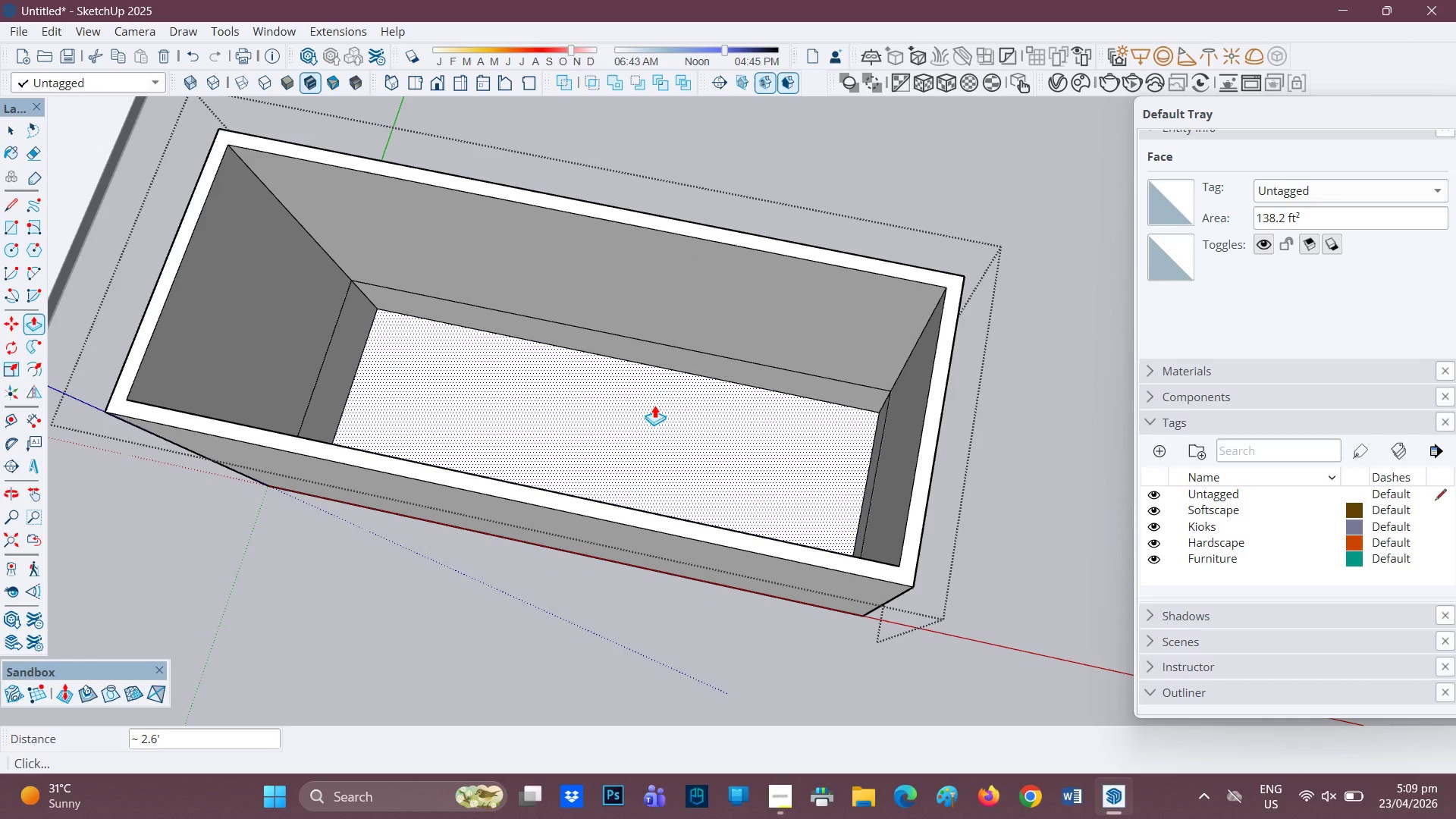 
key(Space)
 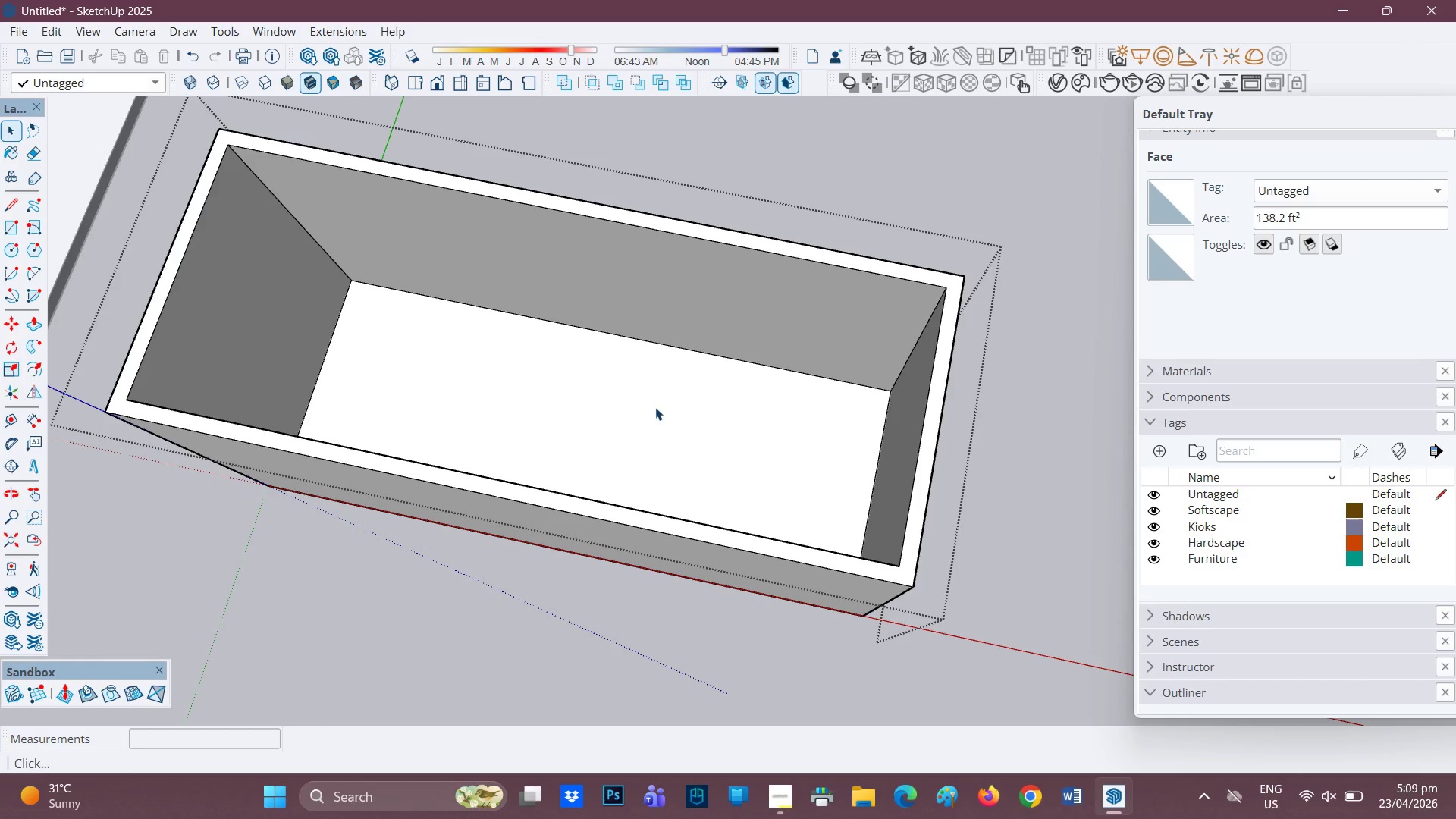 
left_click([655, 407])
 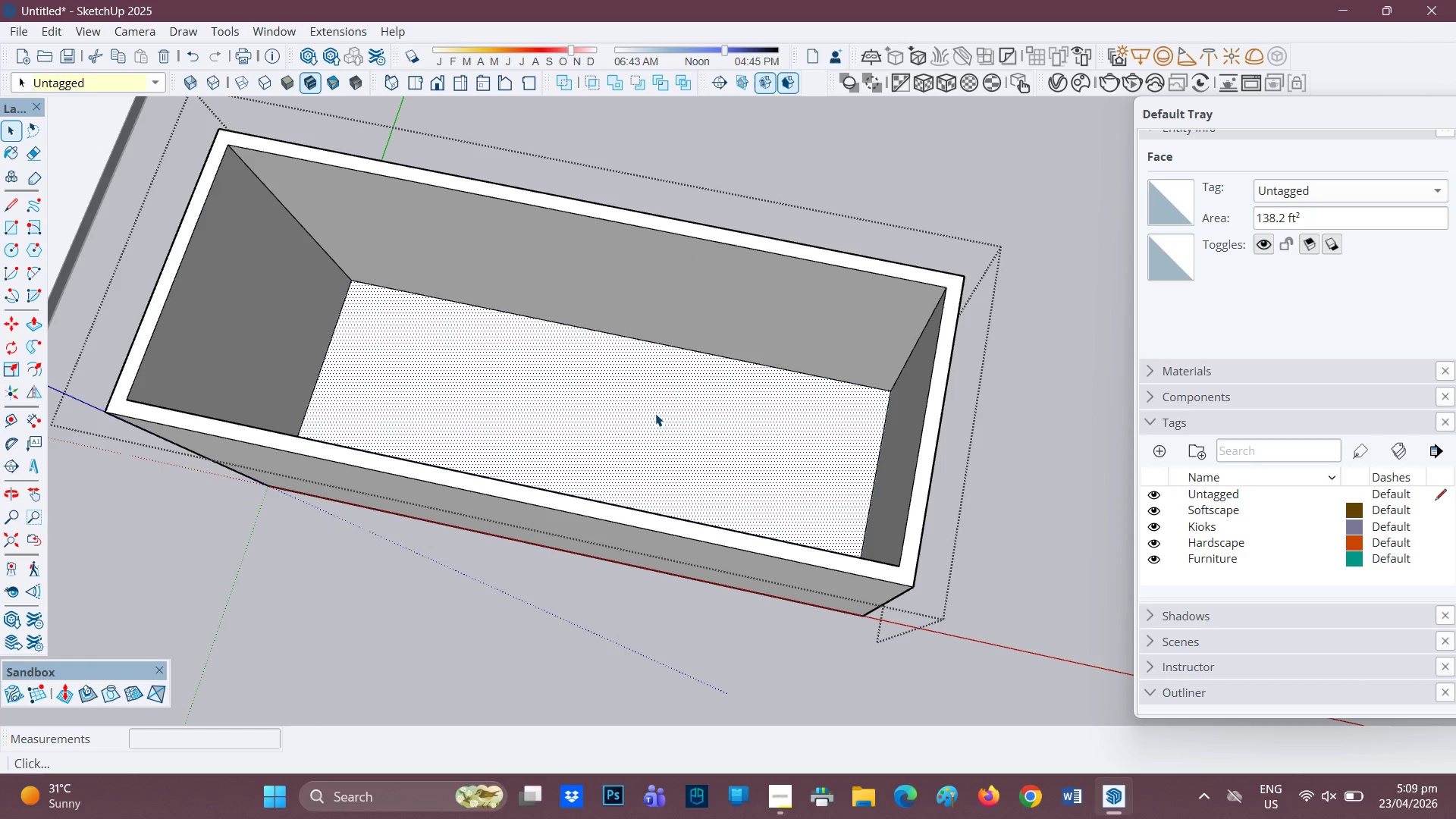 
key(P)
 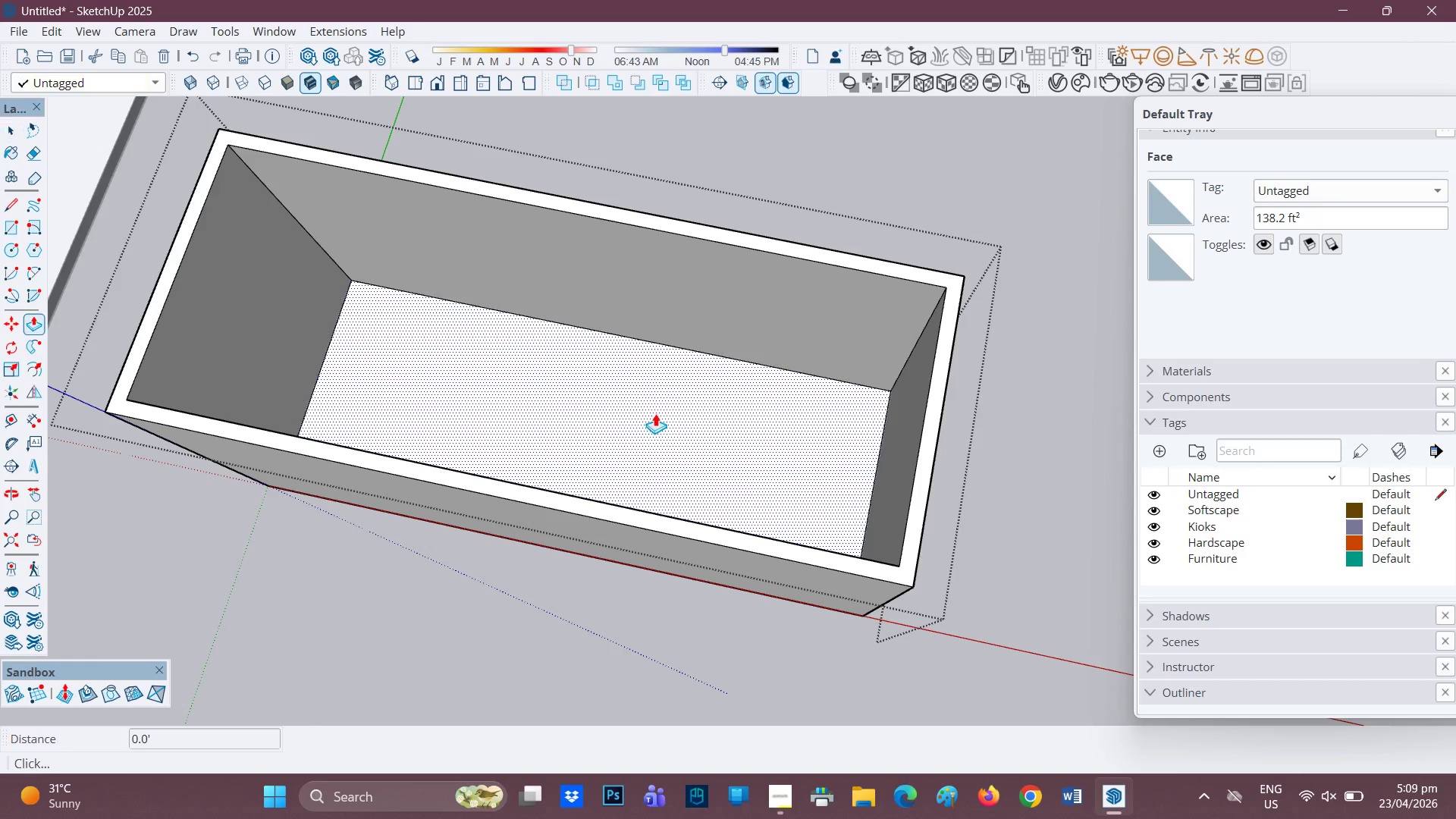 
left_click([655, 413])
 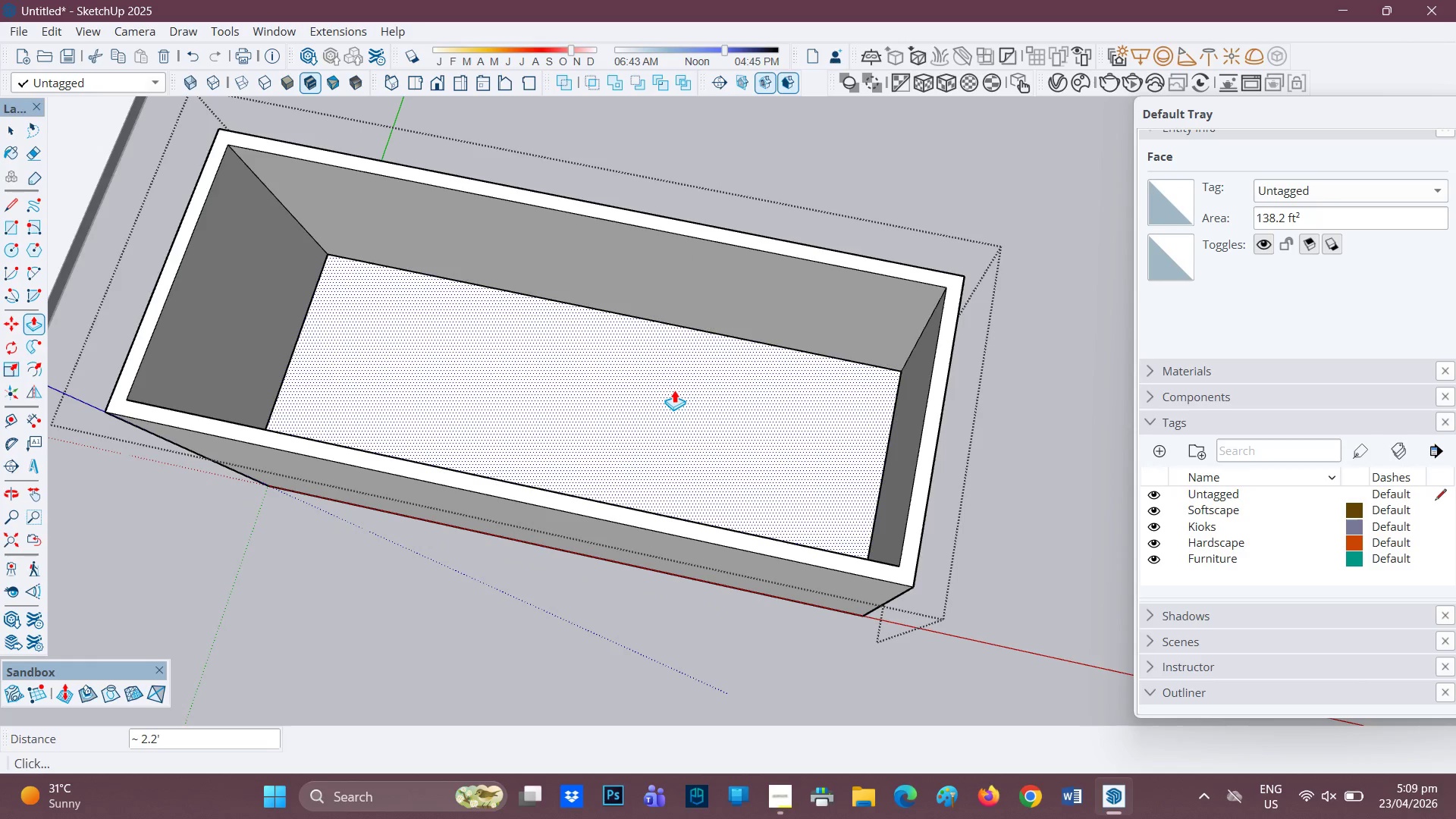 
key(0)
 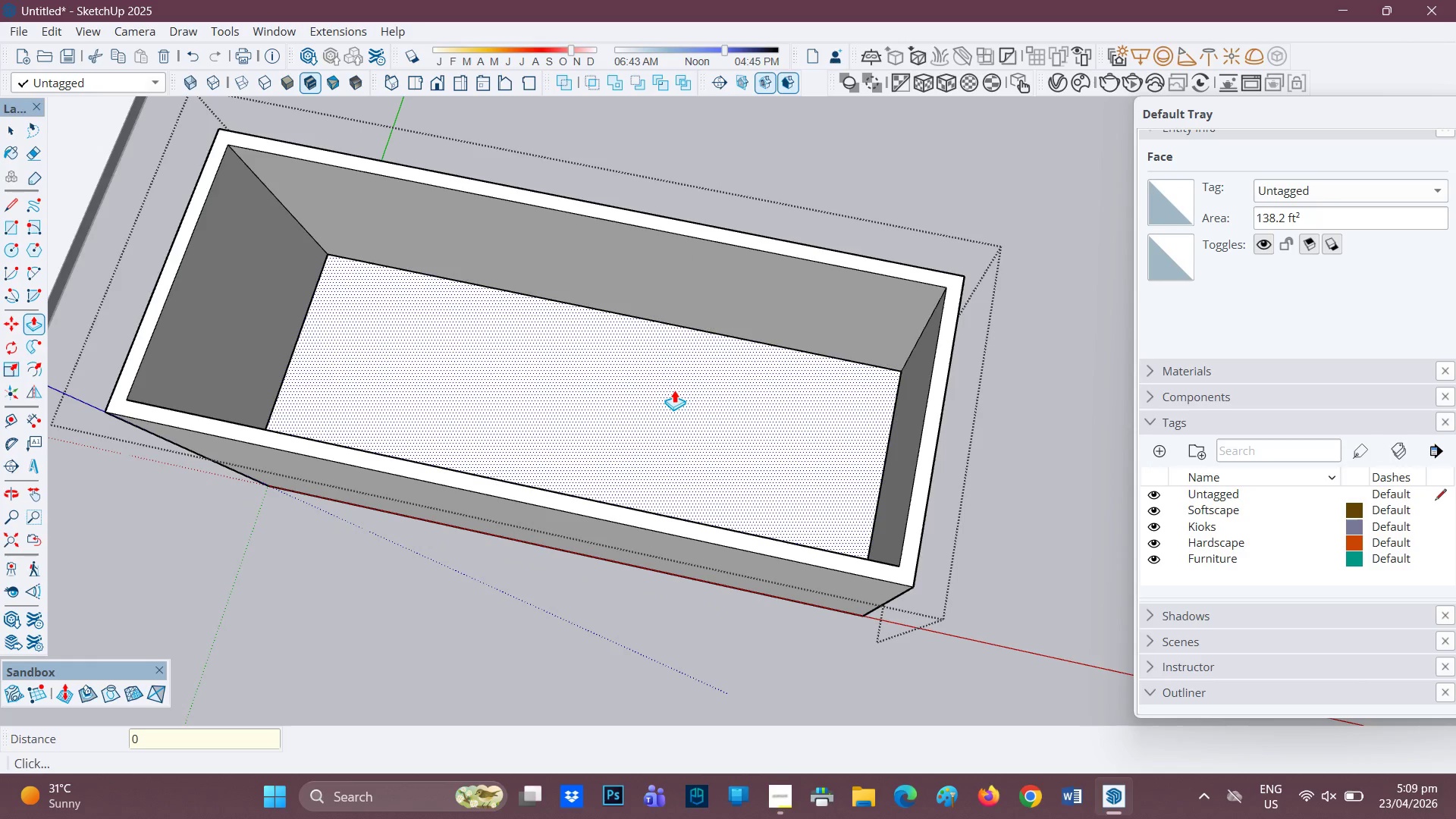 
key(Backspace)
 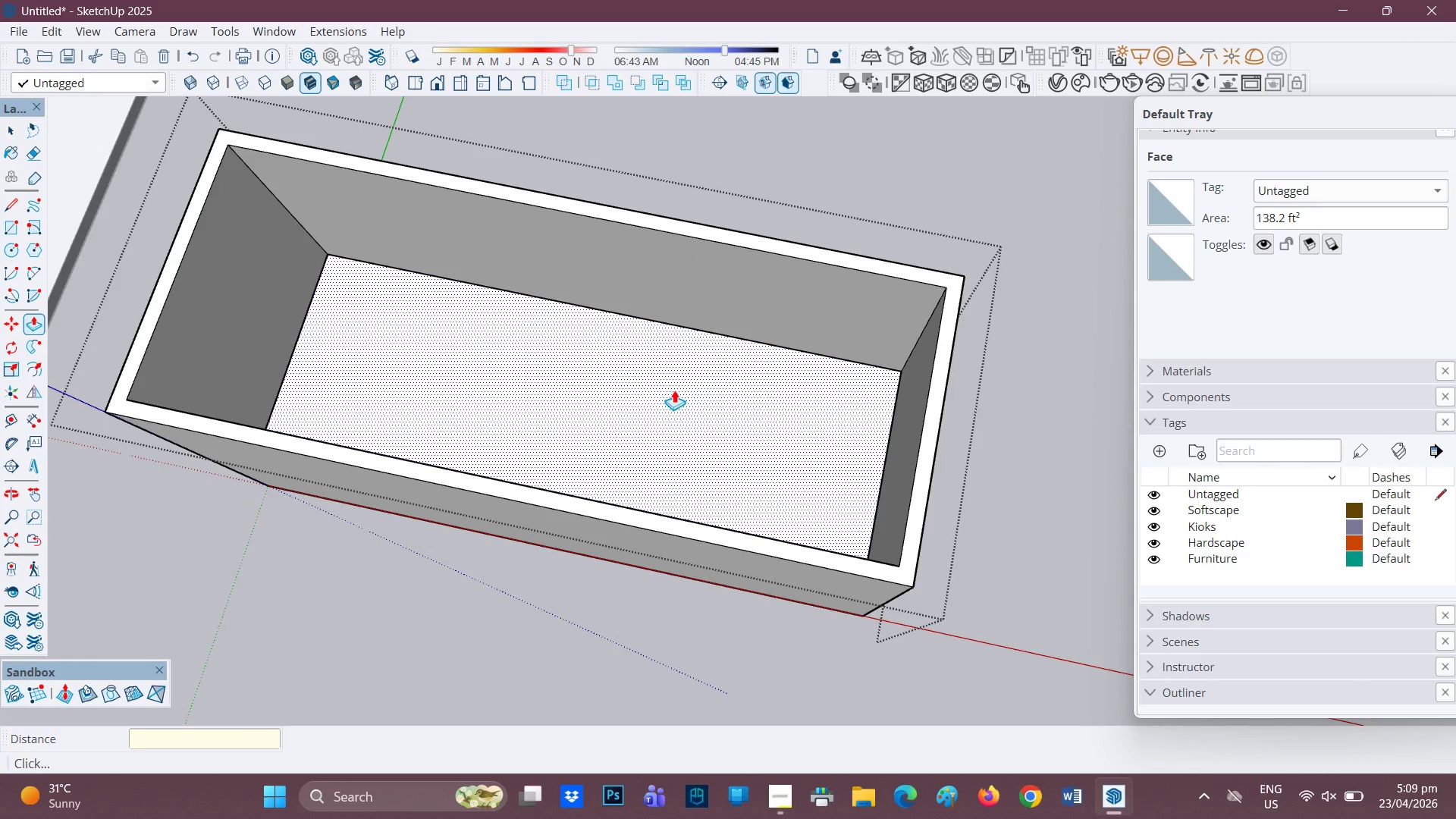 
key(1)
 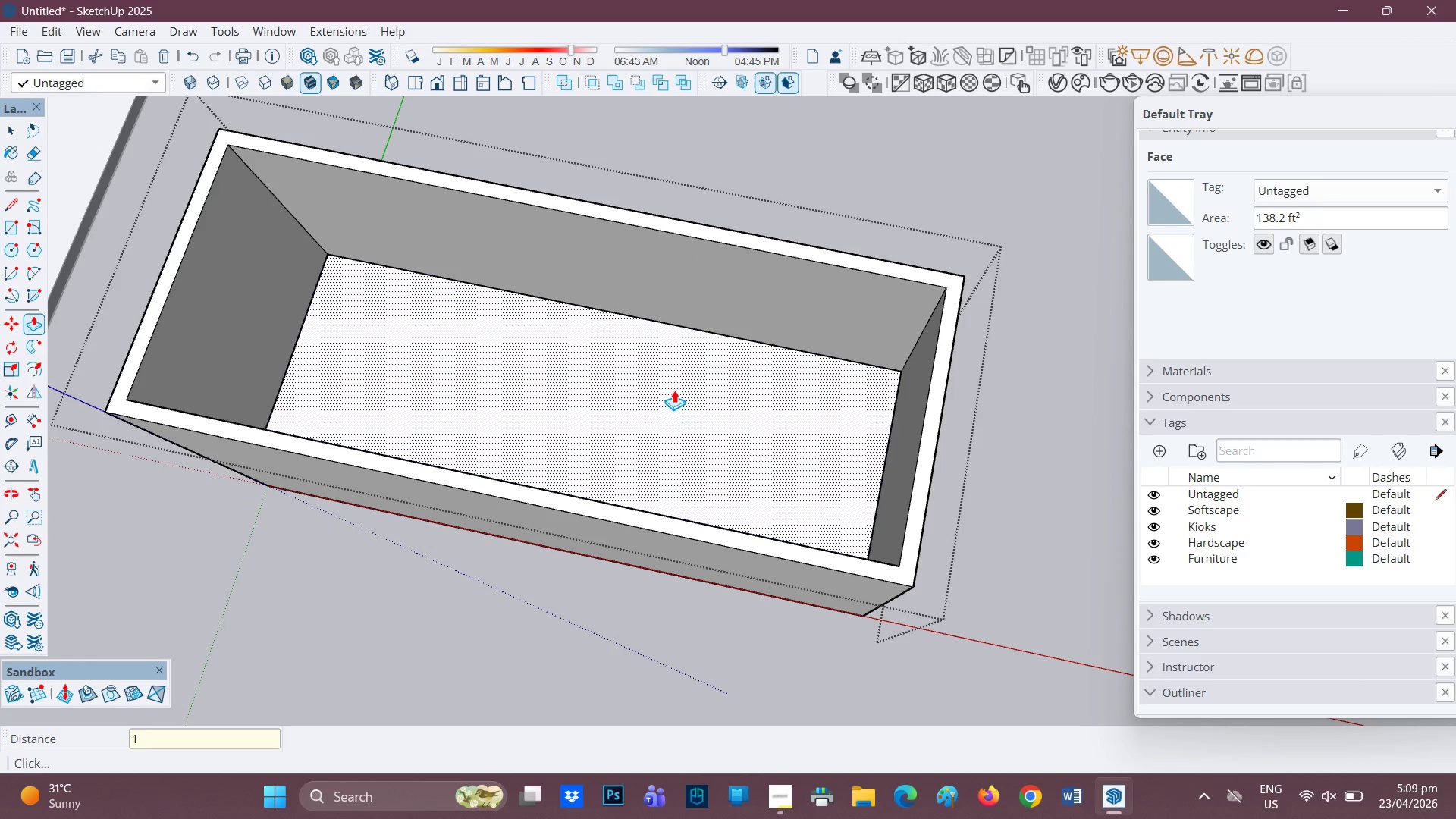 
key(Enter)
 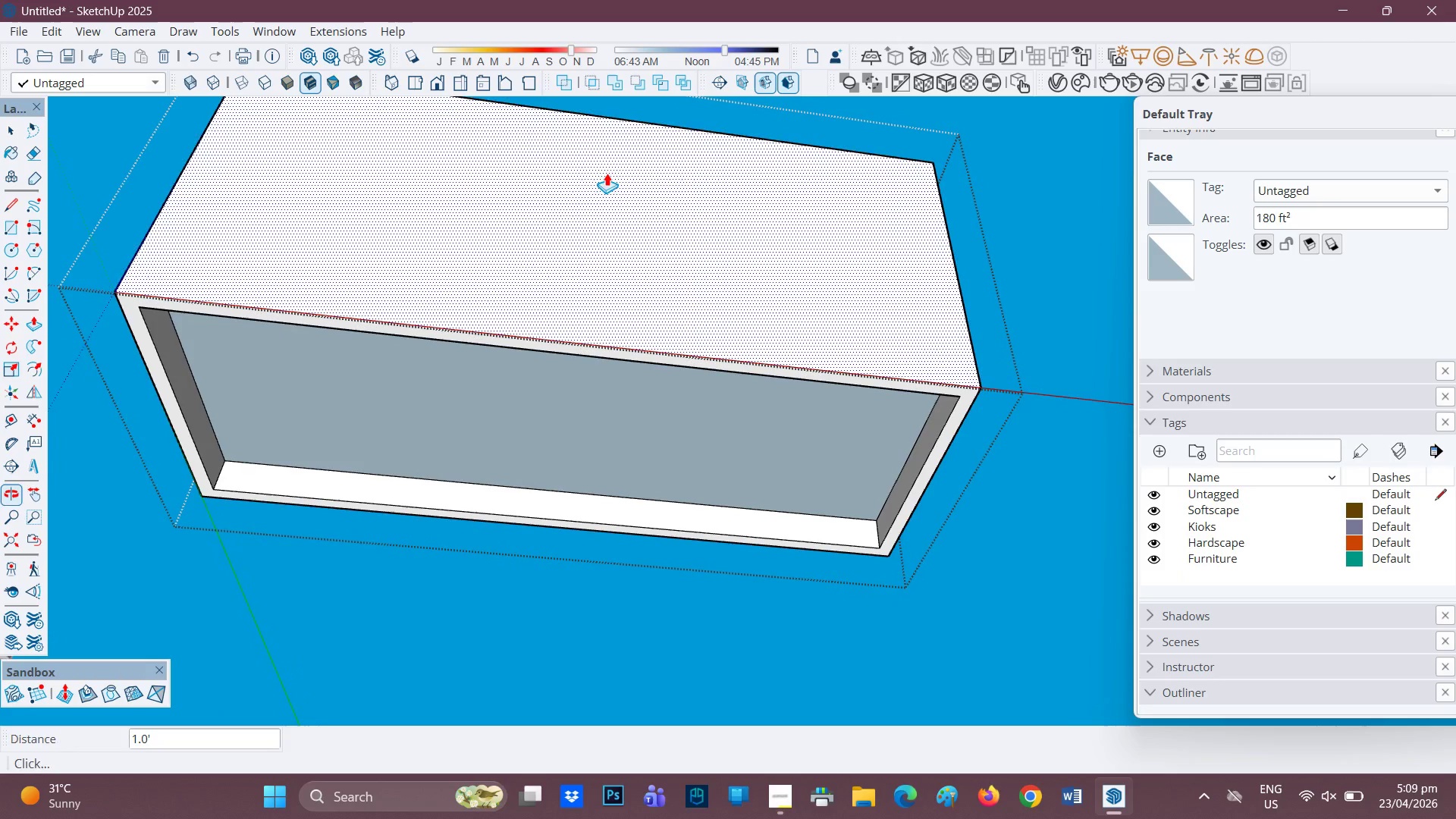 
scroll: coordinate [455, 325], scroll_direction: down, amount: 2.0
 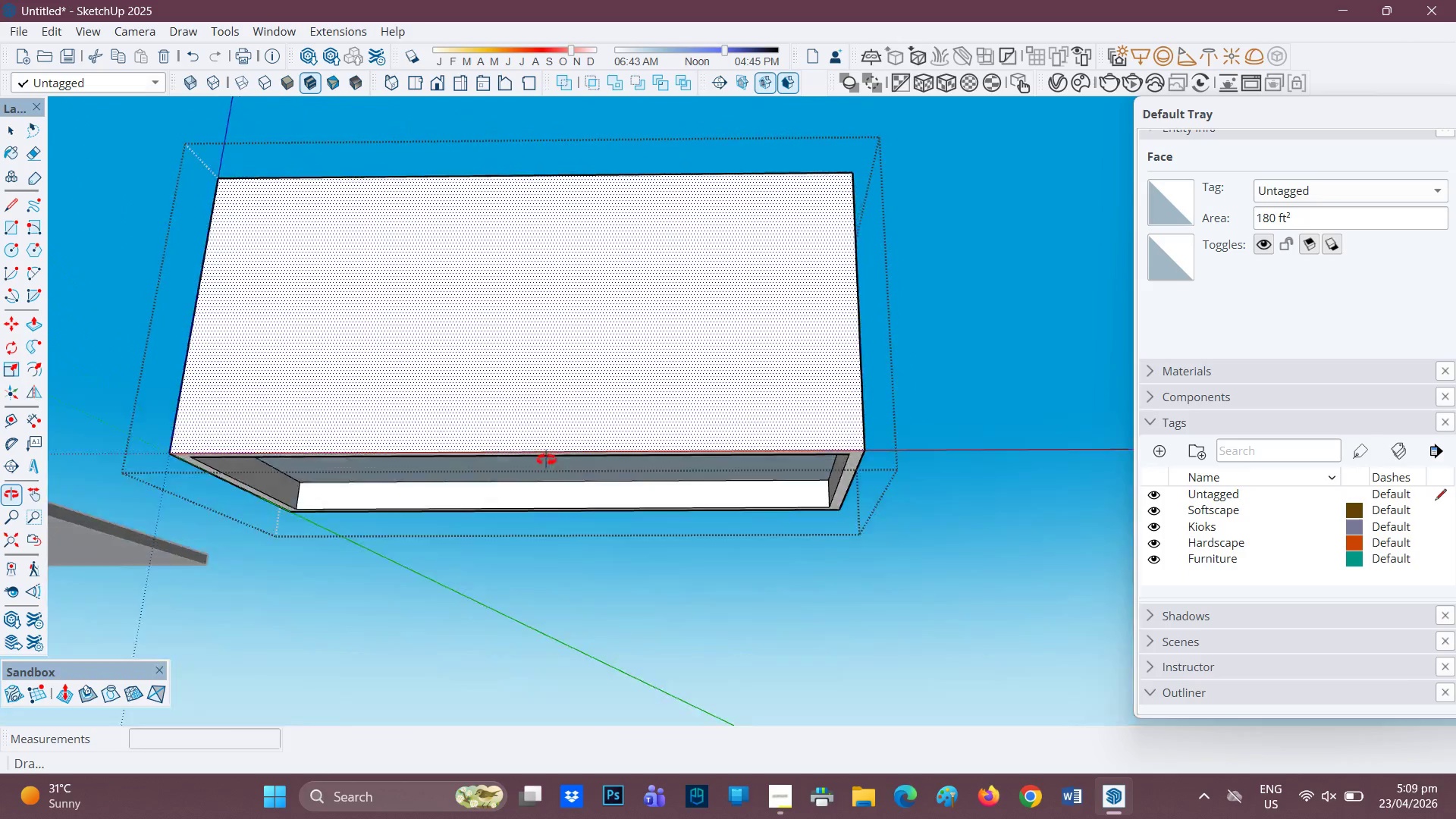 
key(Control+Z)
 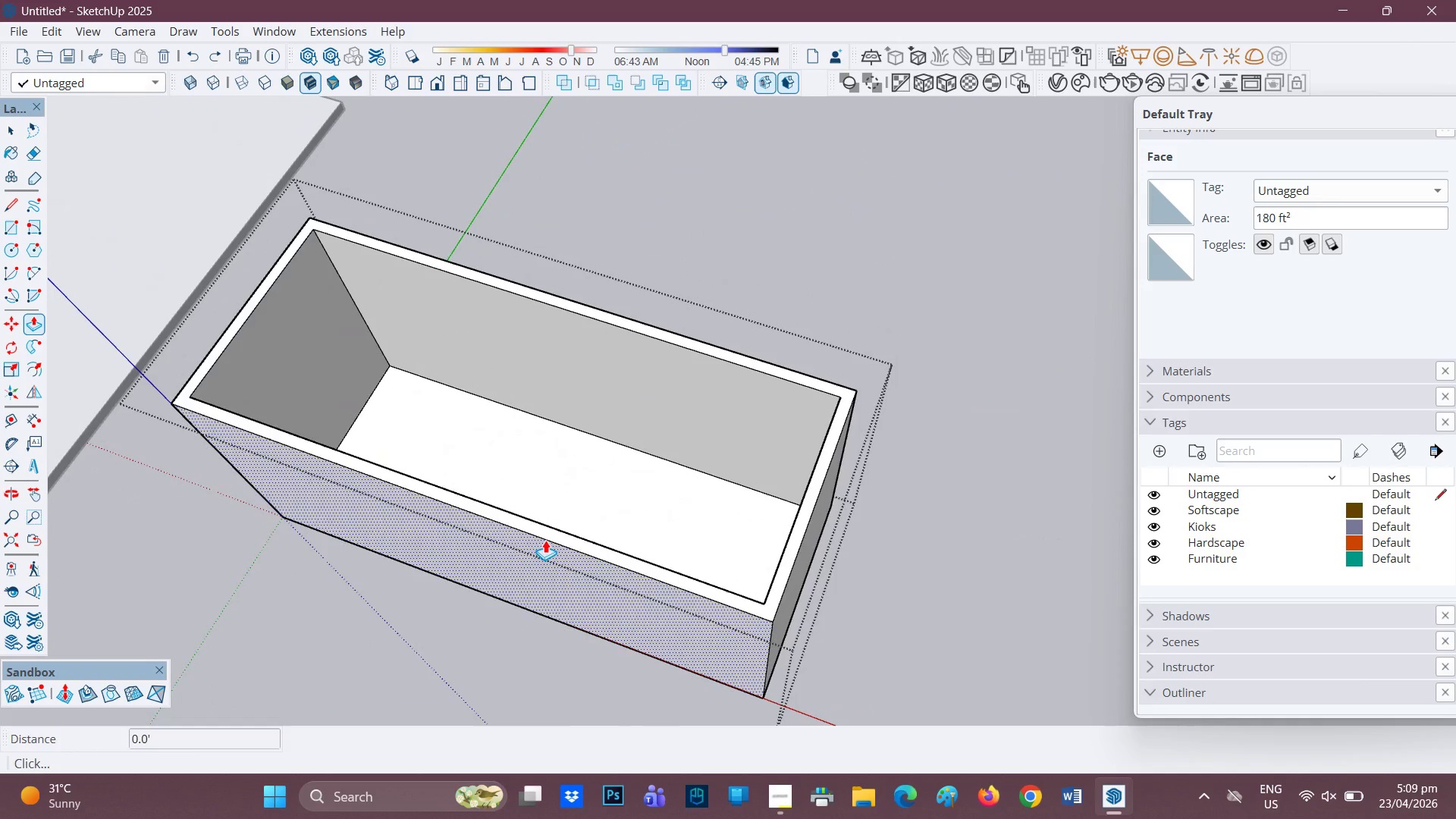 
left_click([577, 498])
 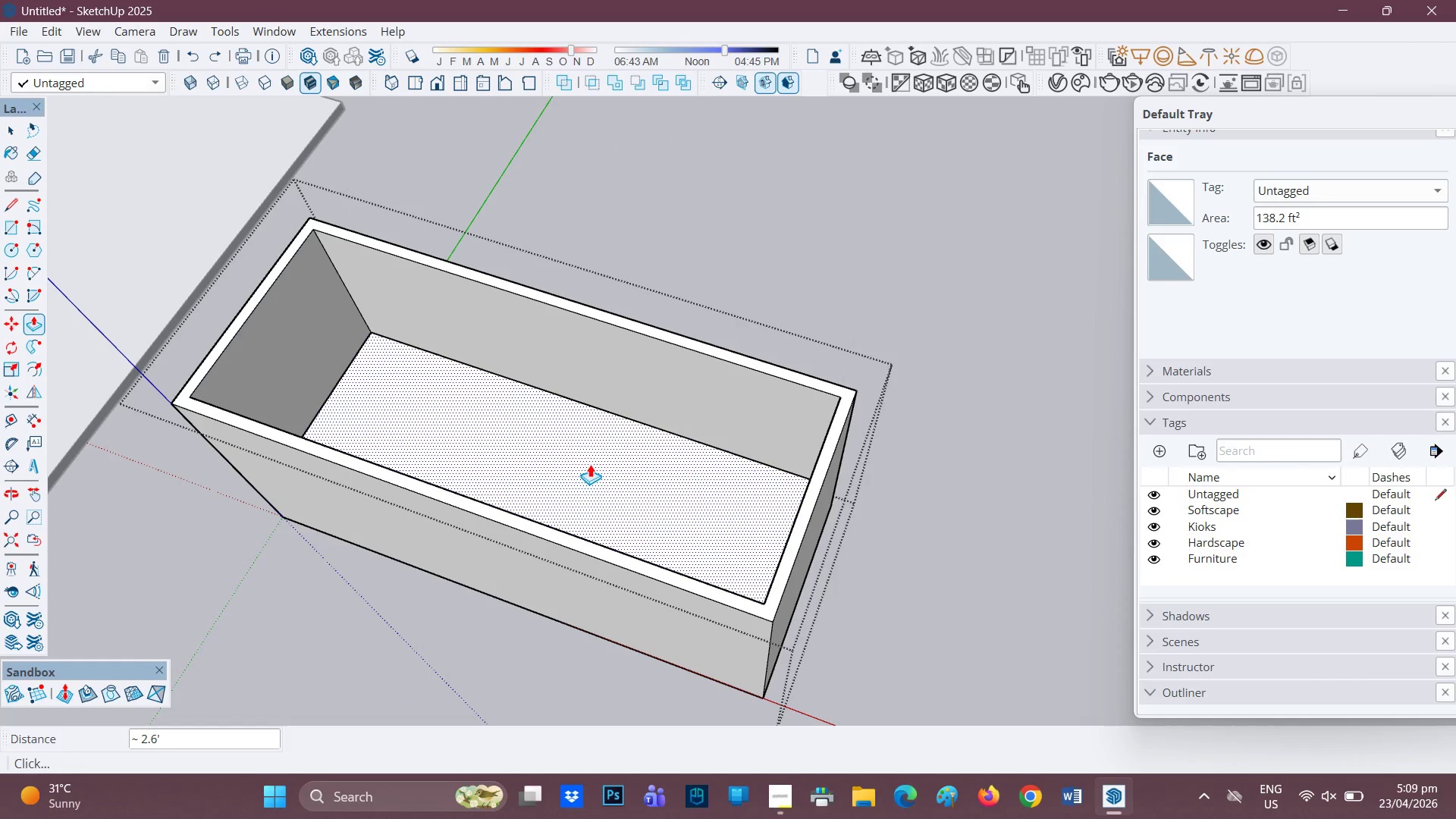 
key(0)
 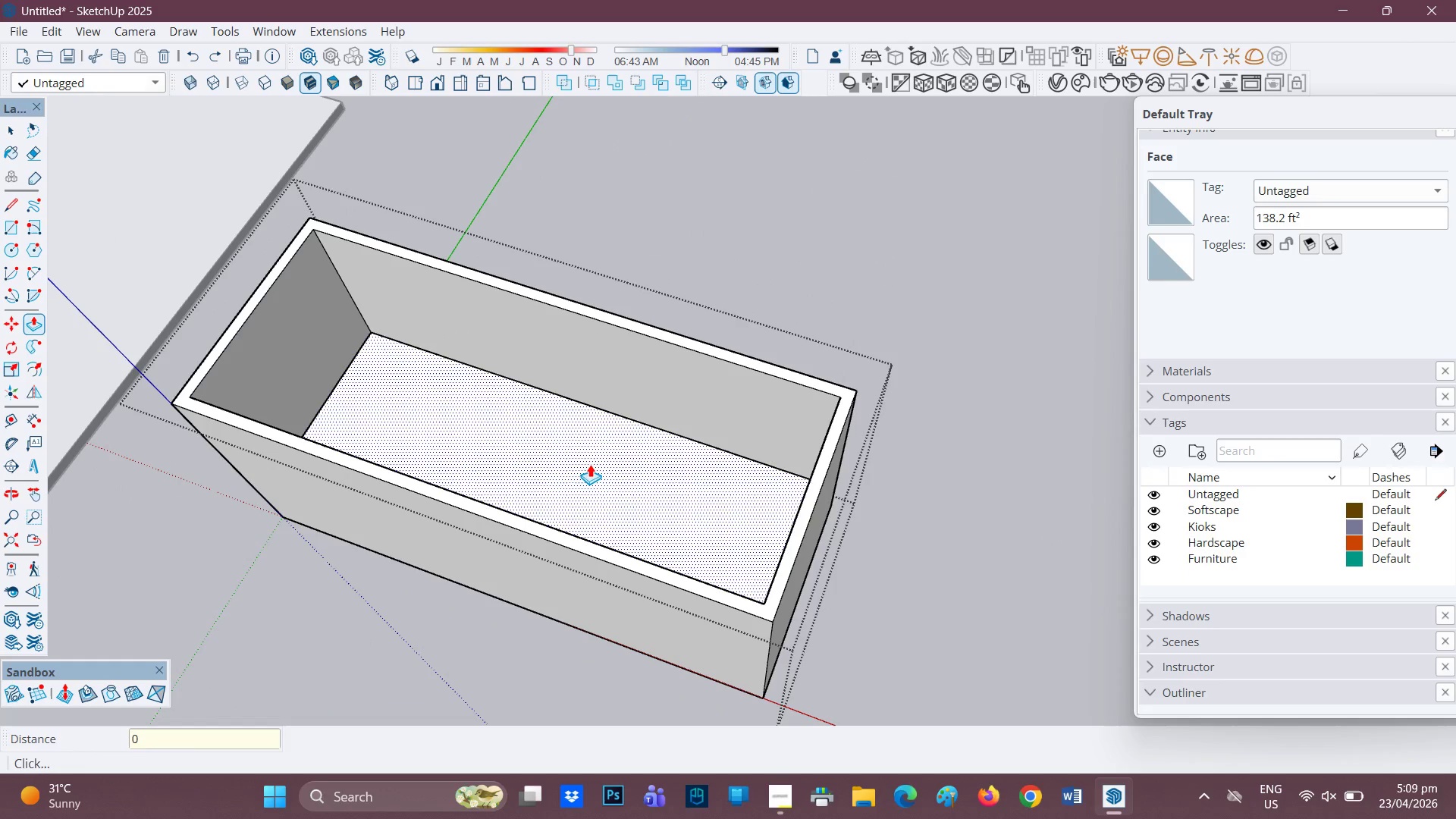 
key(Period)
 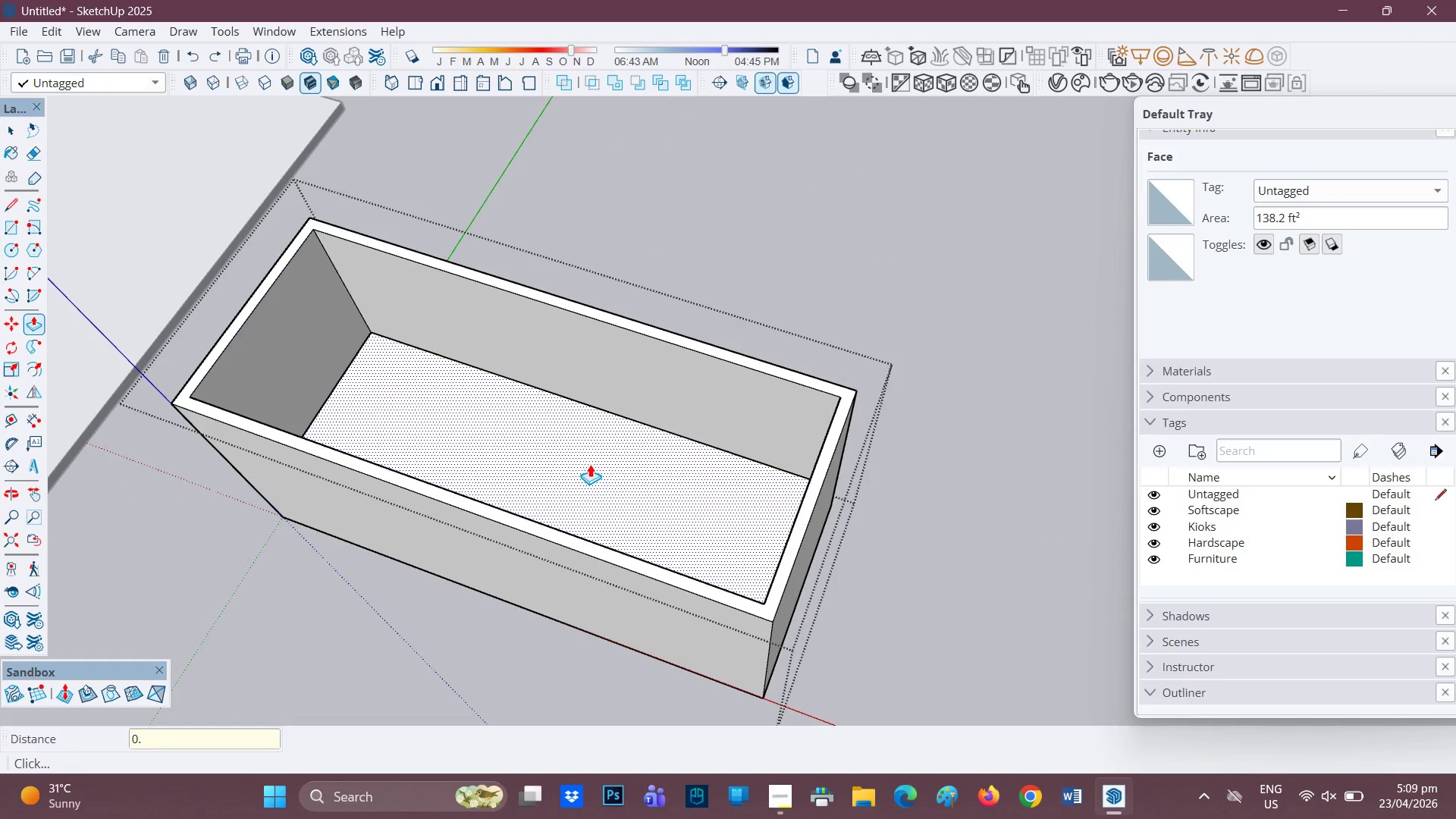 
key(4)
 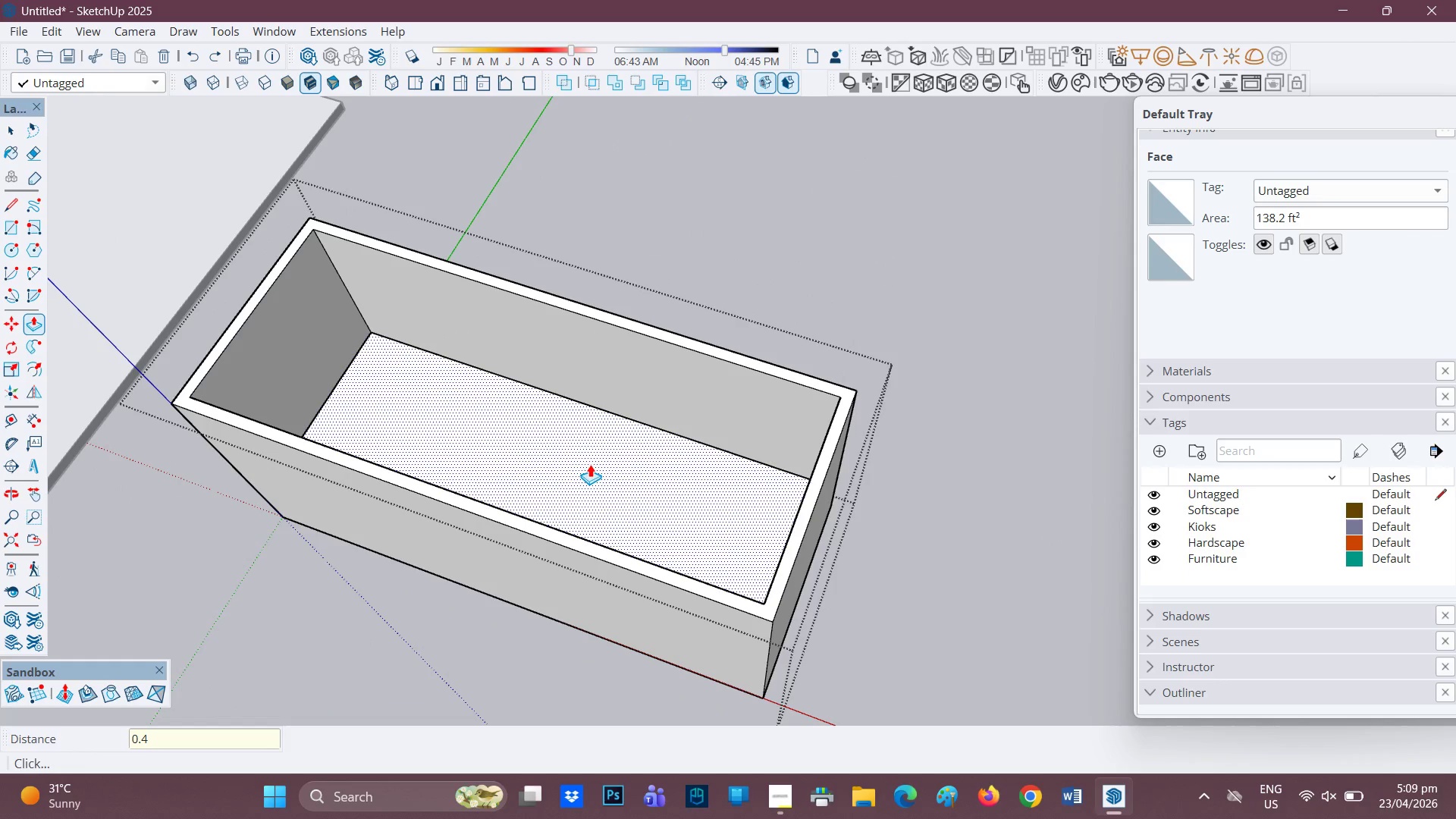 
key(Enter)
 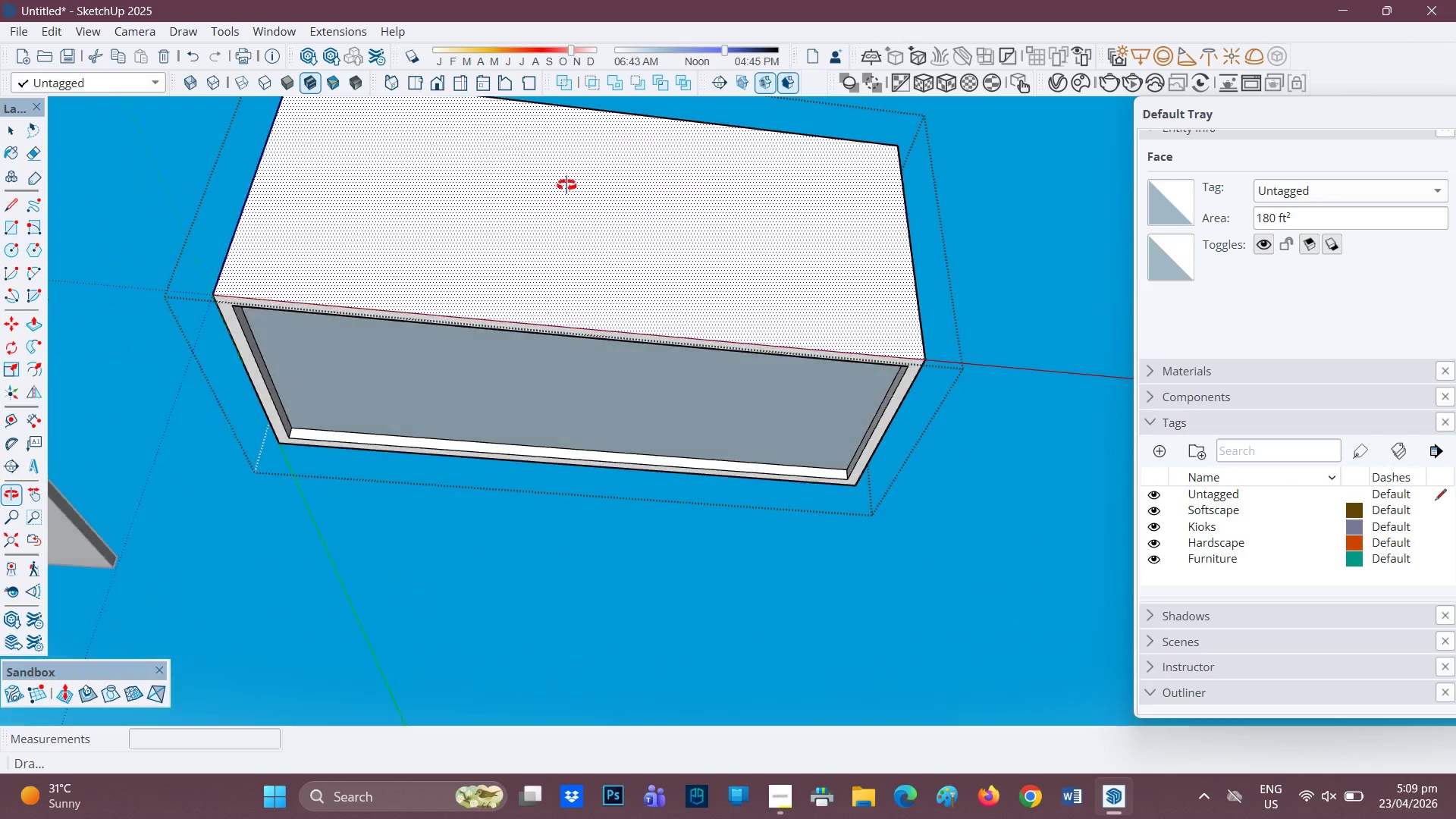 
scroll: coordinate [369, 352], scroll_direction: up, amount: 2.0
 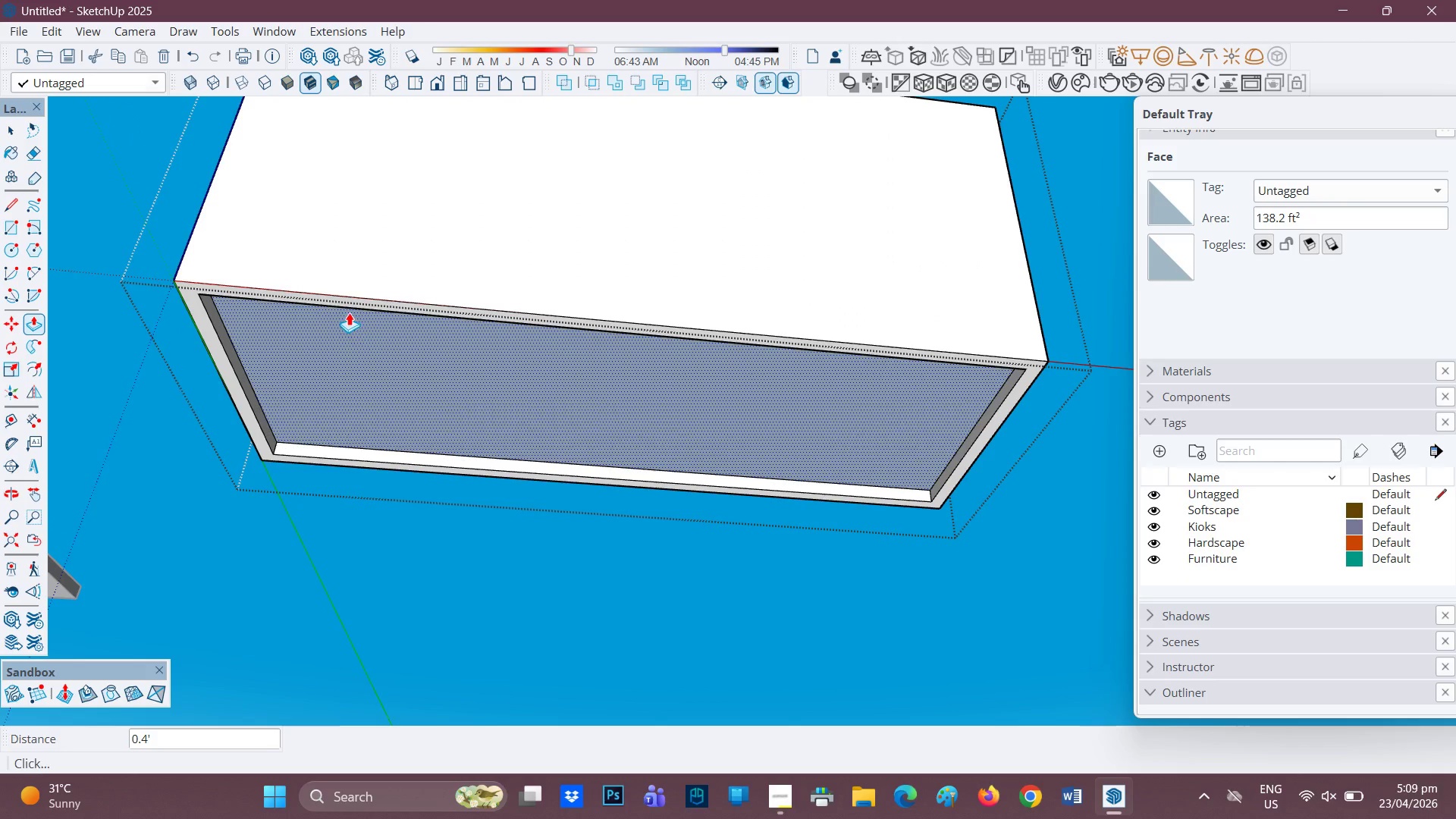 
key(R)
 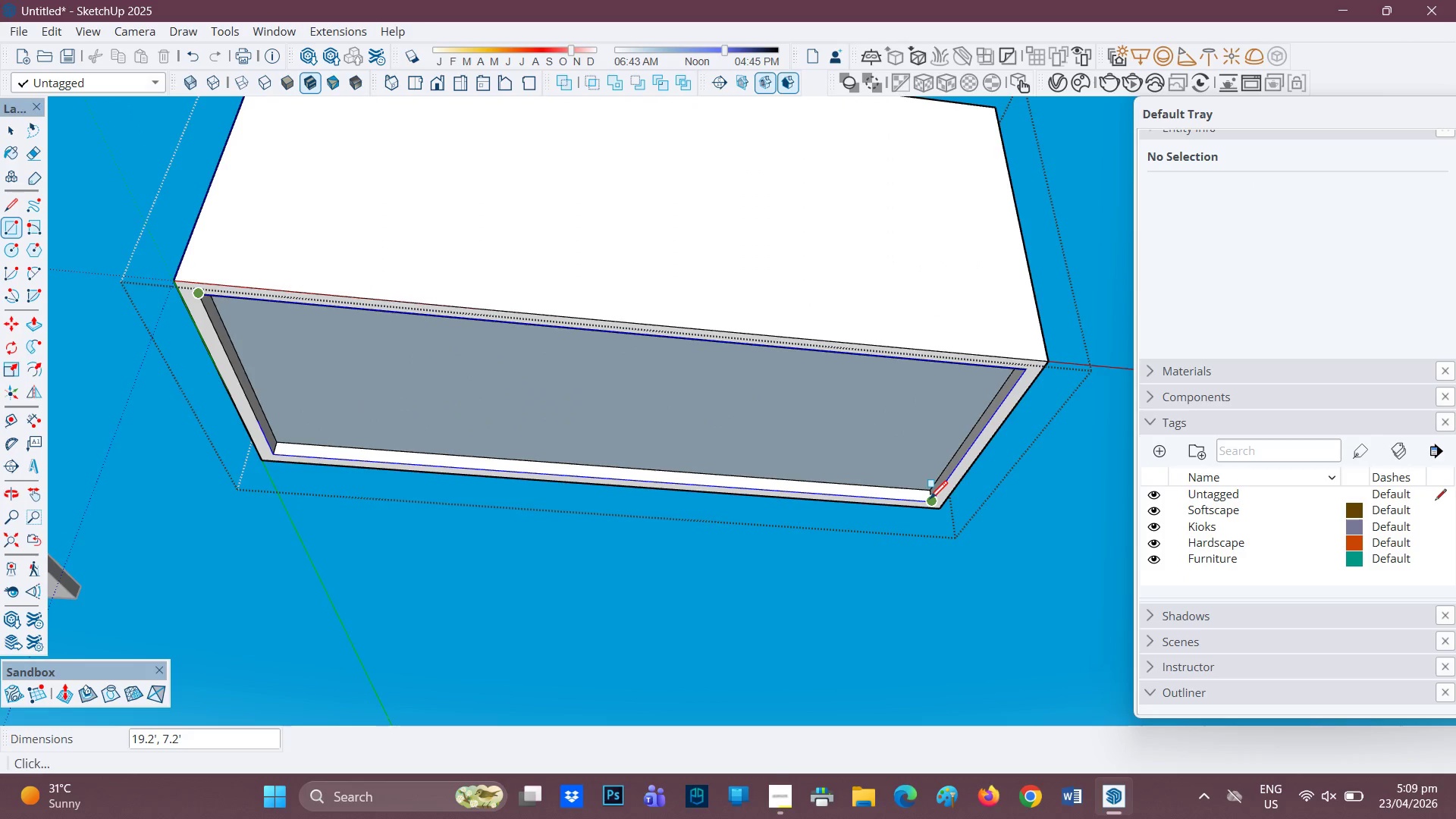 
left_click([930, 500])
 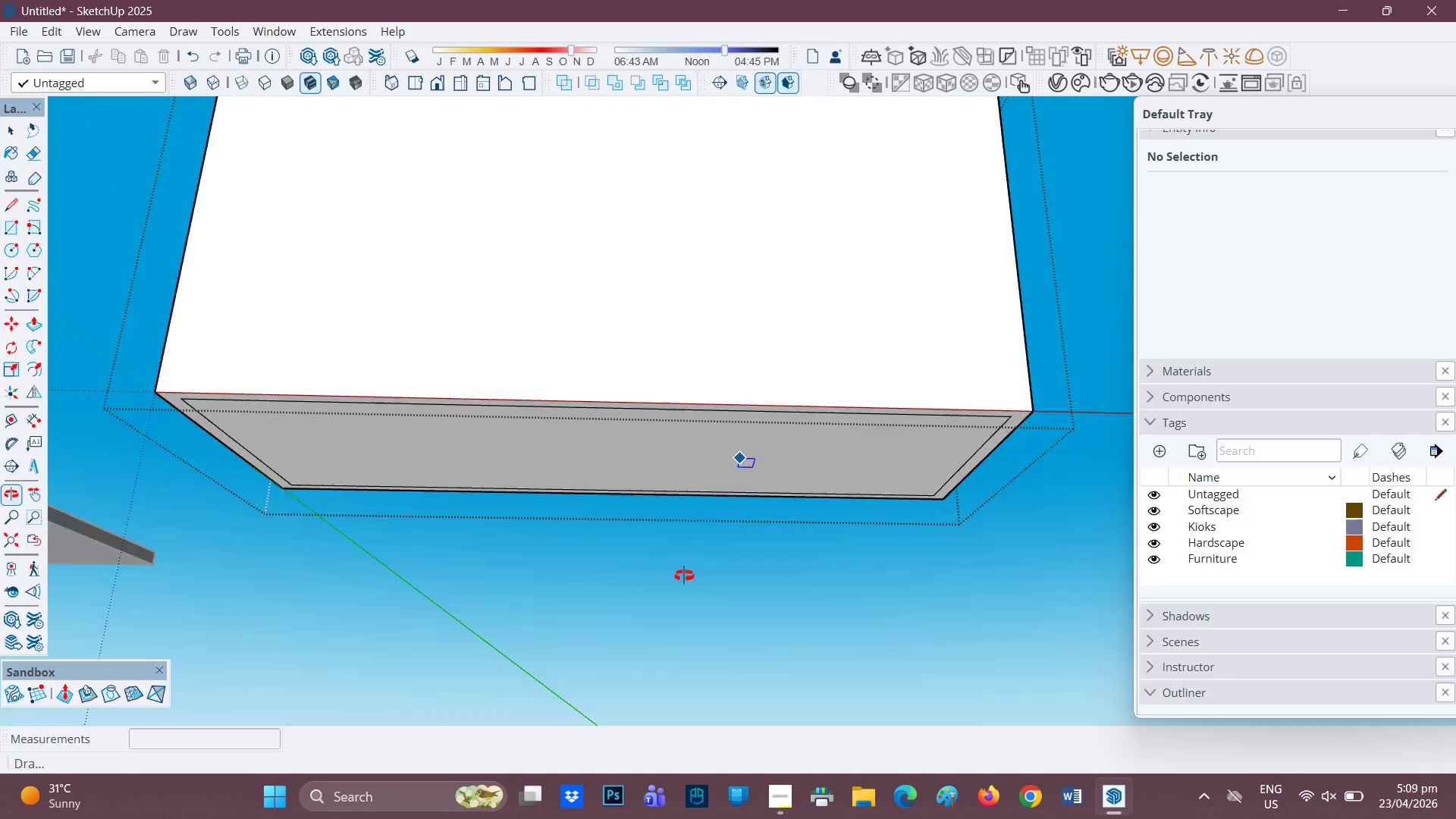 
scroll: coordinate [656, 312], scroll_direction: down, amount: 2.0
 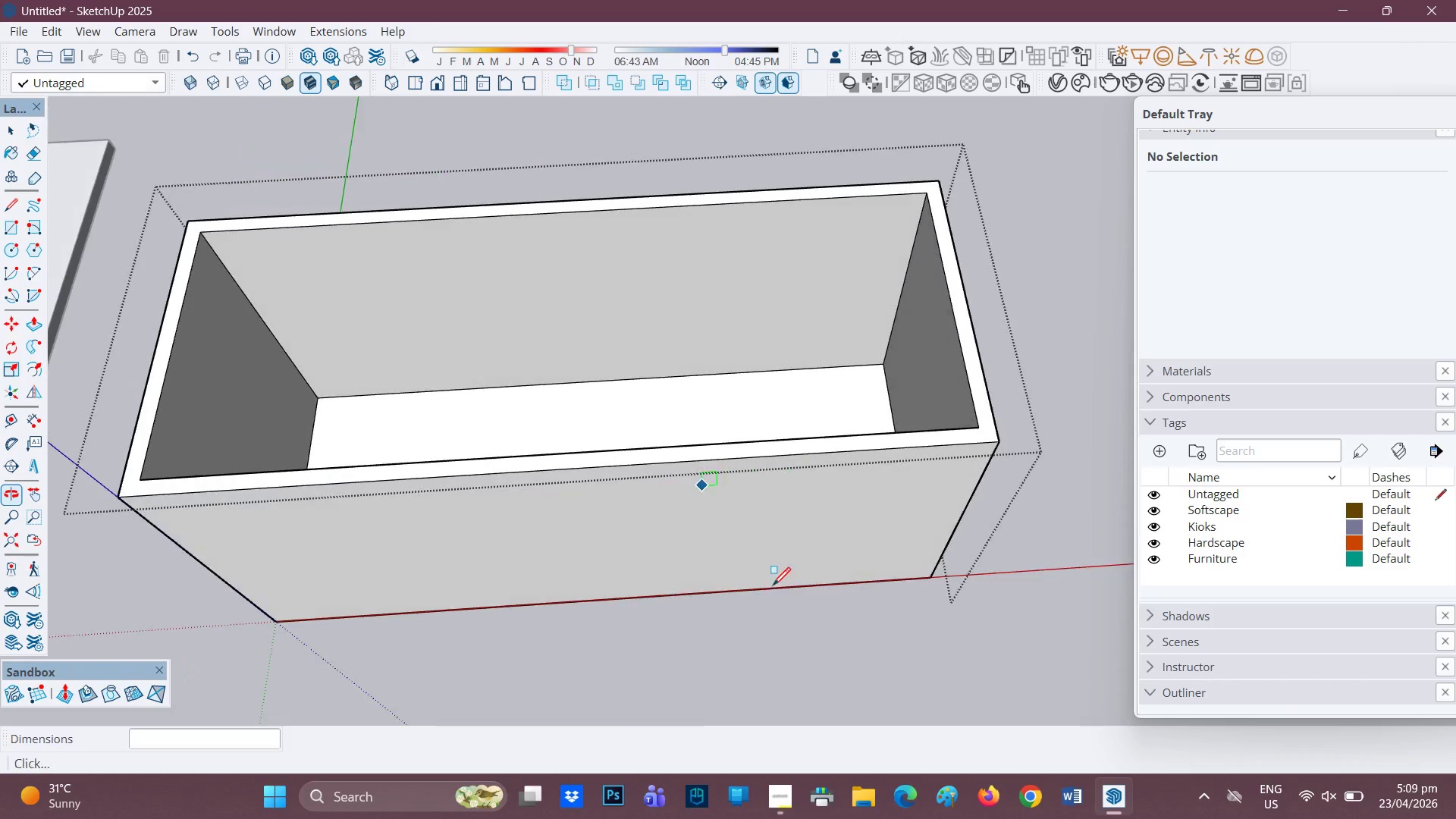 
key(H)
 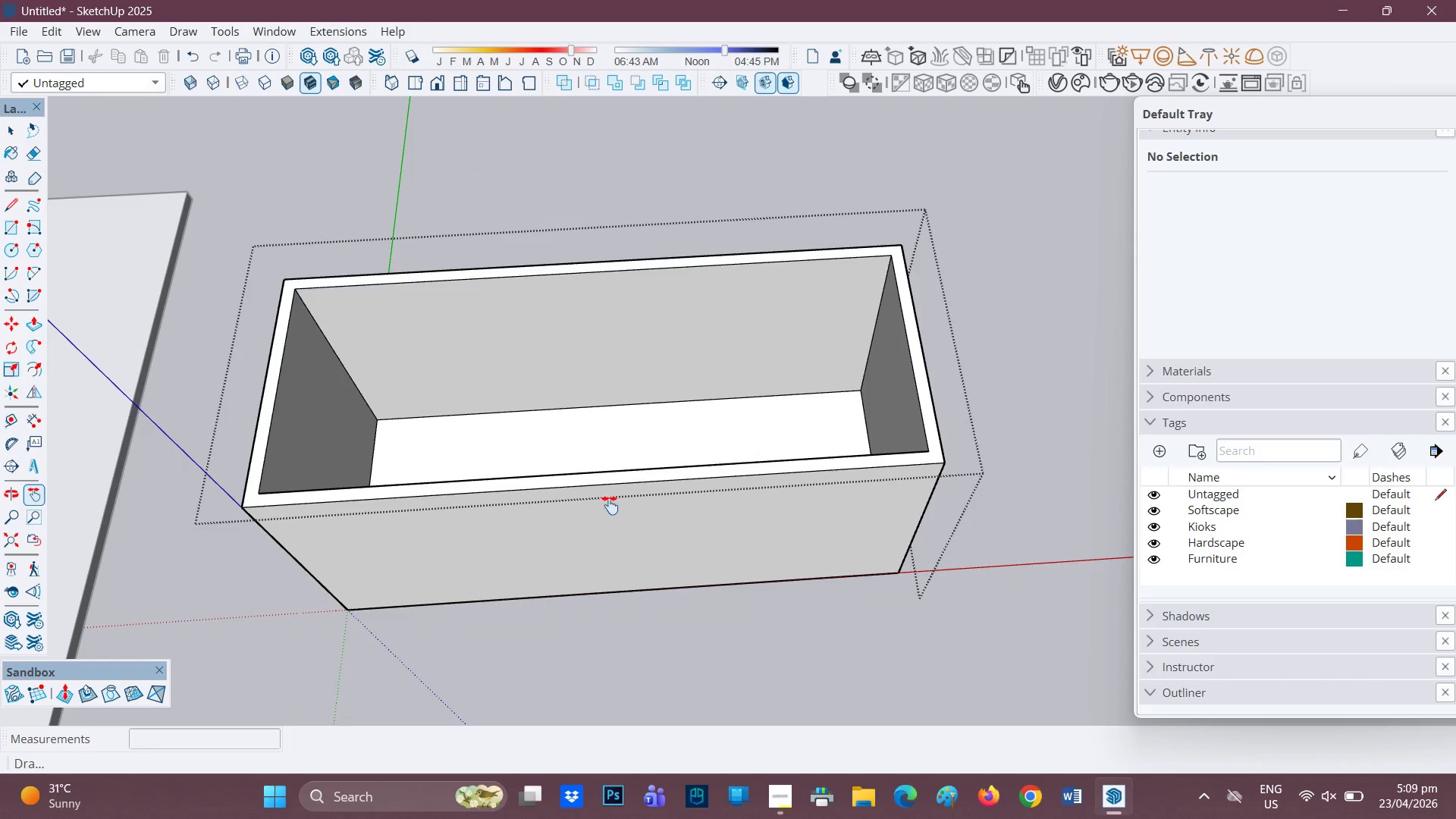 
scroll: coordinate [721, 546], scroll_direction: down, amount: 2.0
 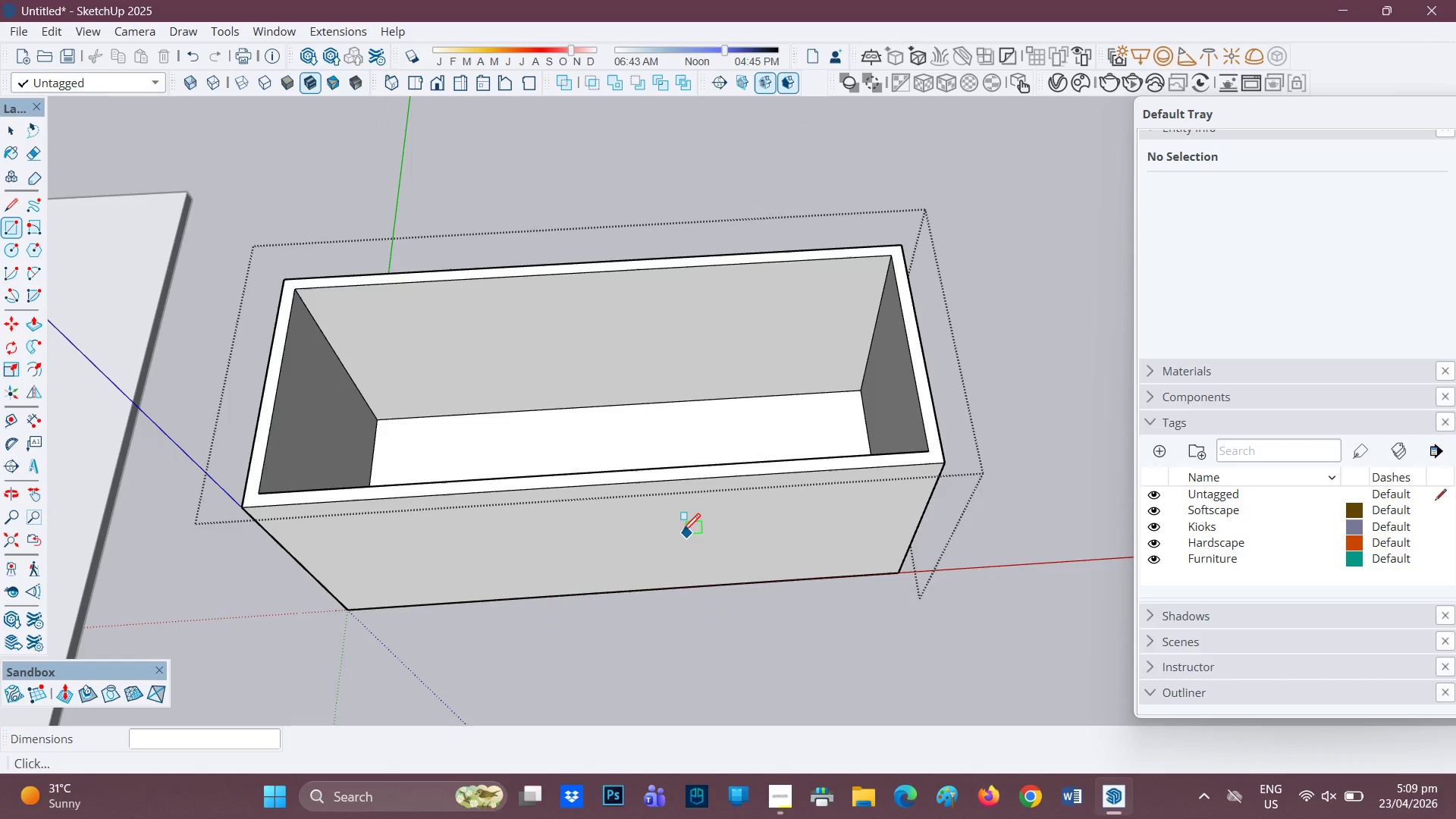 
left_click_drag(start_coordinate=[606, 500], to_coordinate=[582, 657])
 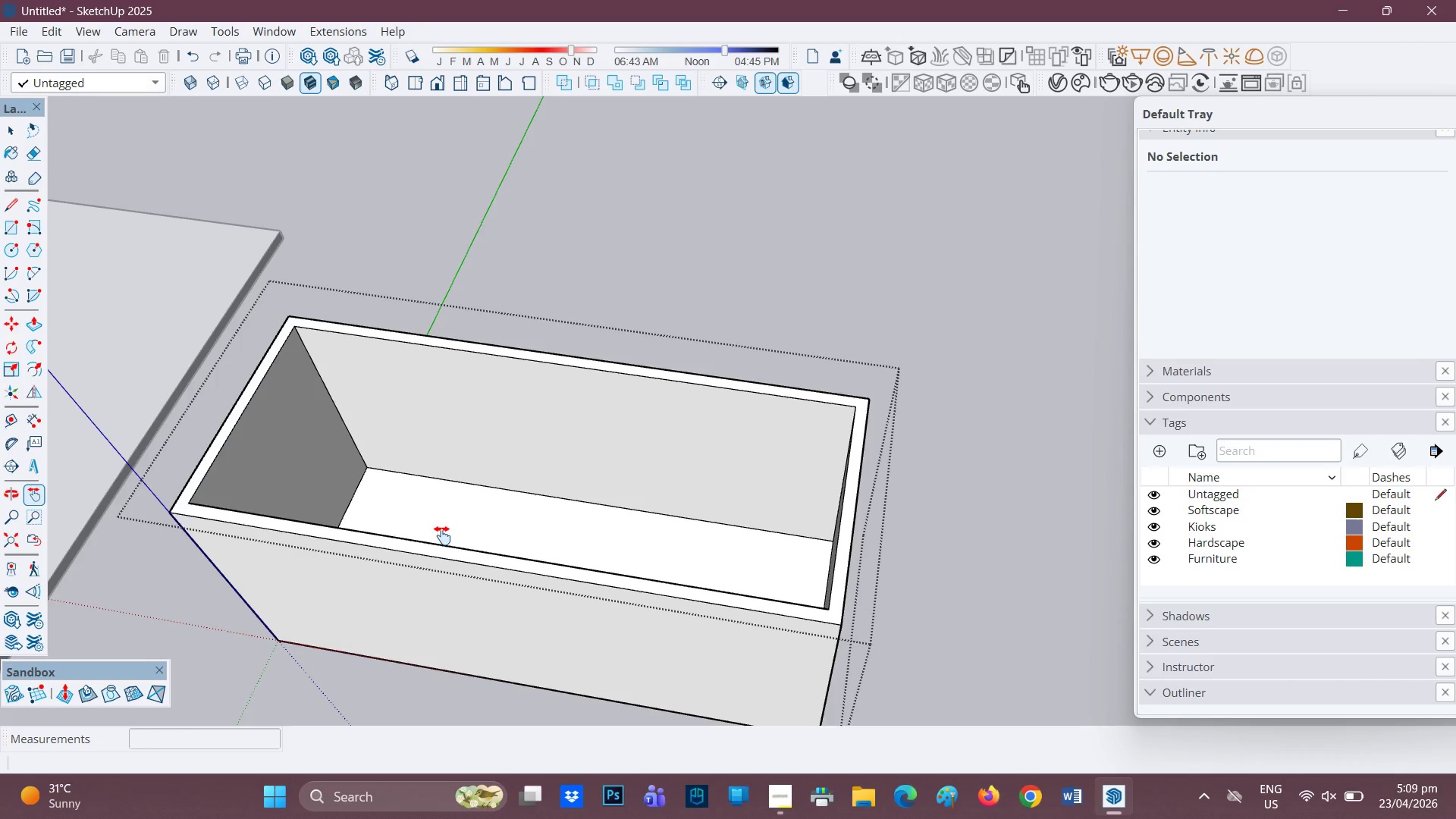 
wait(23.73)
 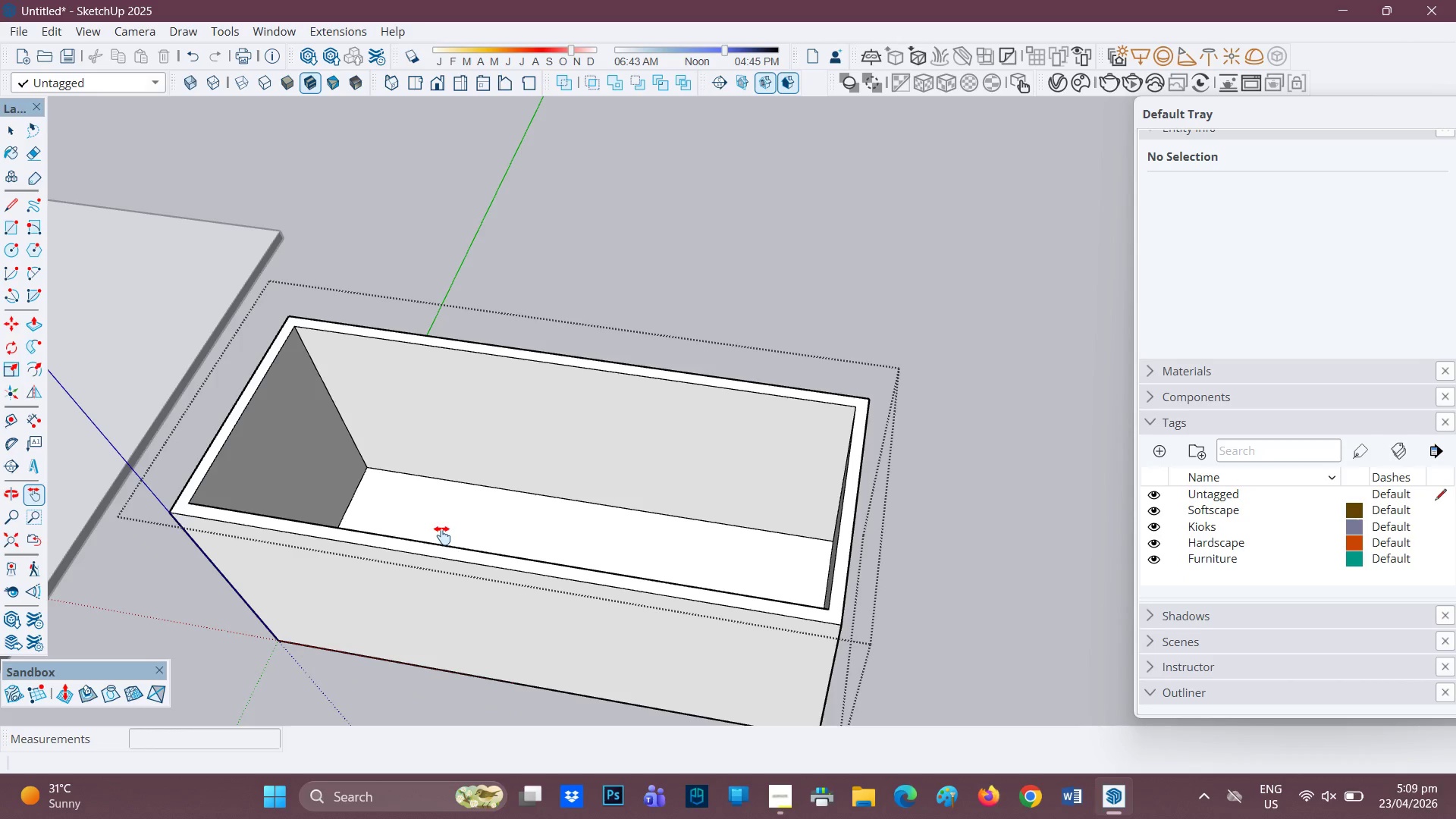 
scroll: coordinate [442, 535], scroll_direction: up, amount: 2.0
 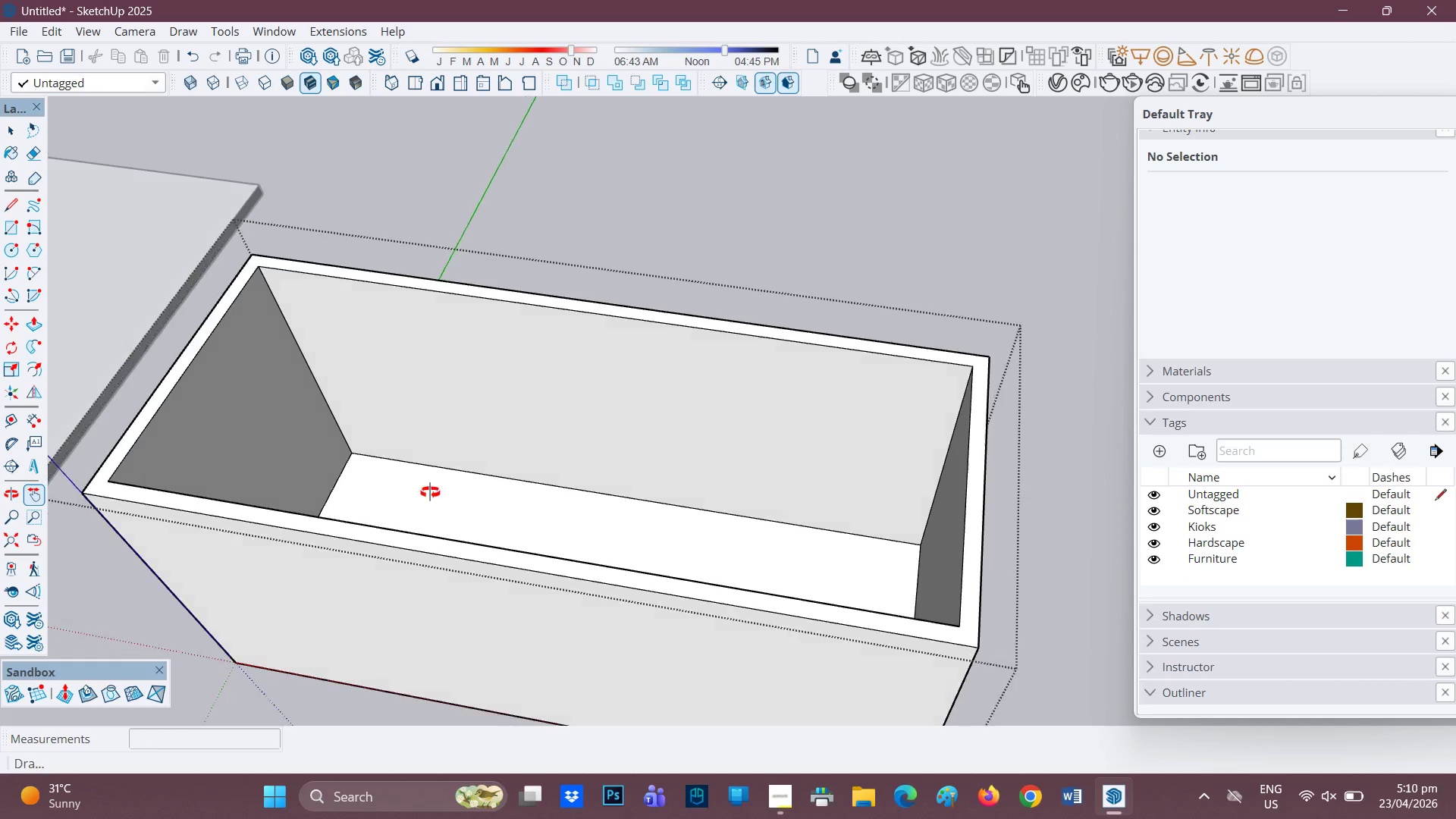 
key(H)
 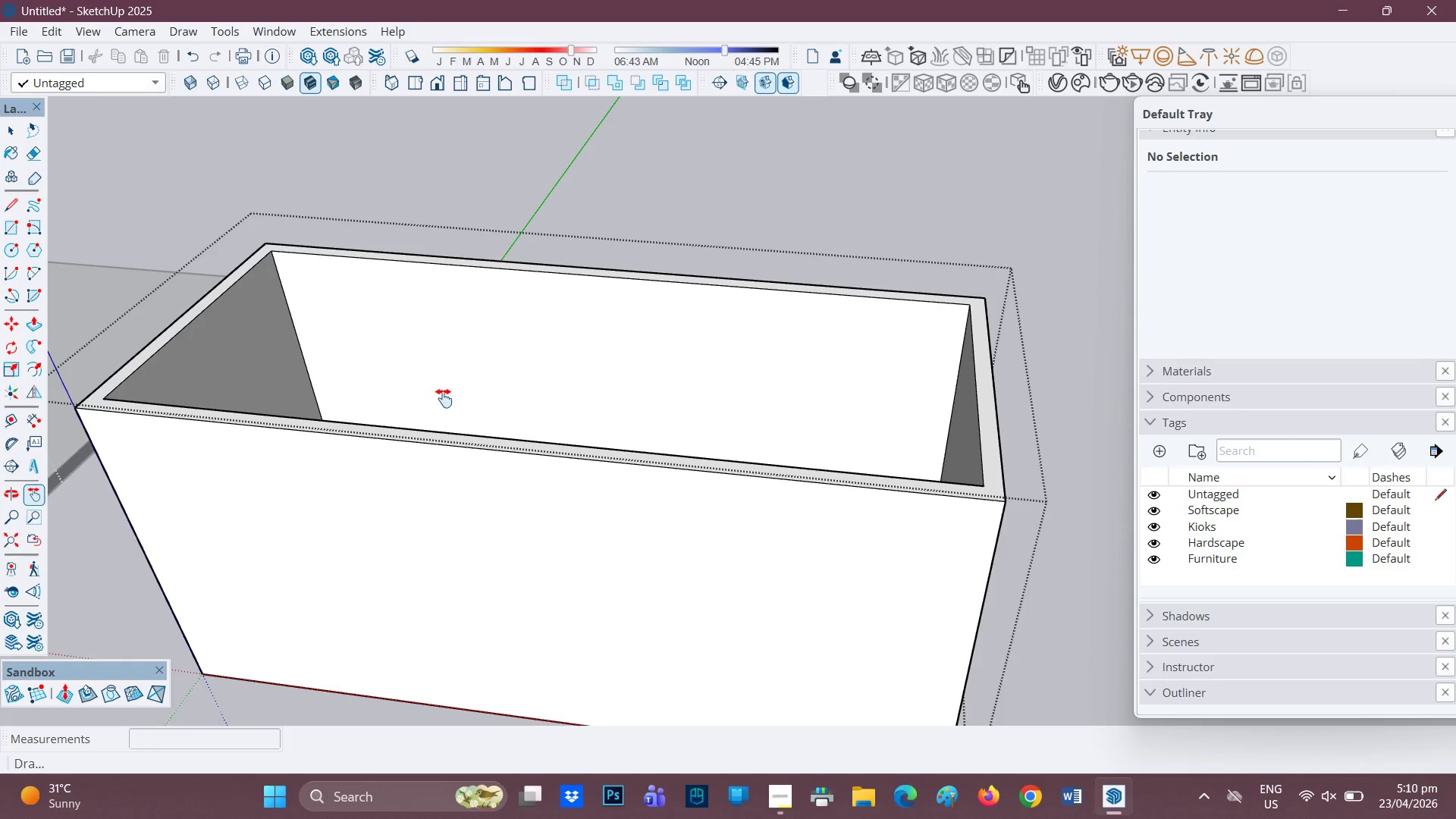 
scroll: coordinate [418, 366], scroll_direction: down, amount: 2.0
 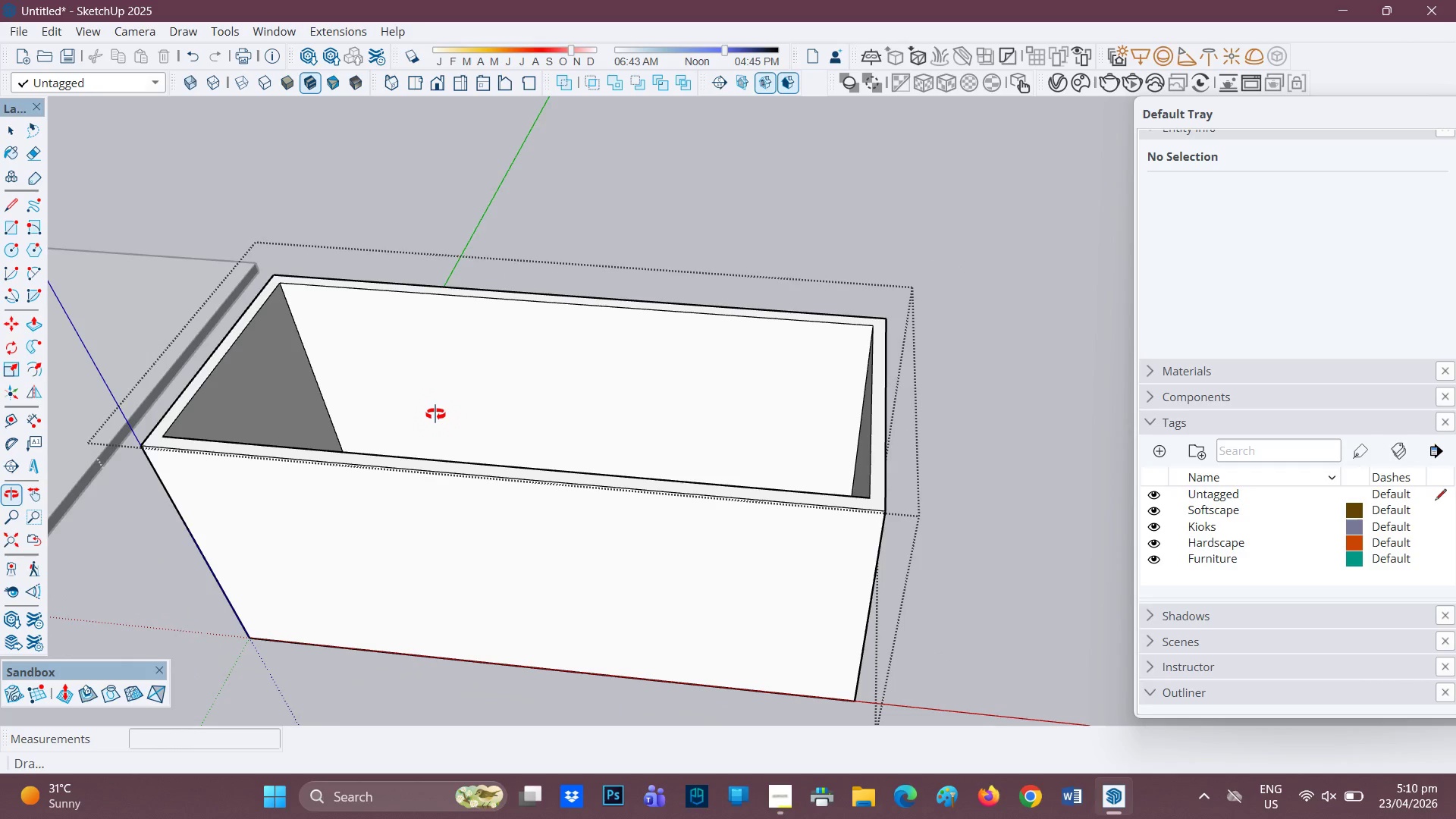 
key(H)
 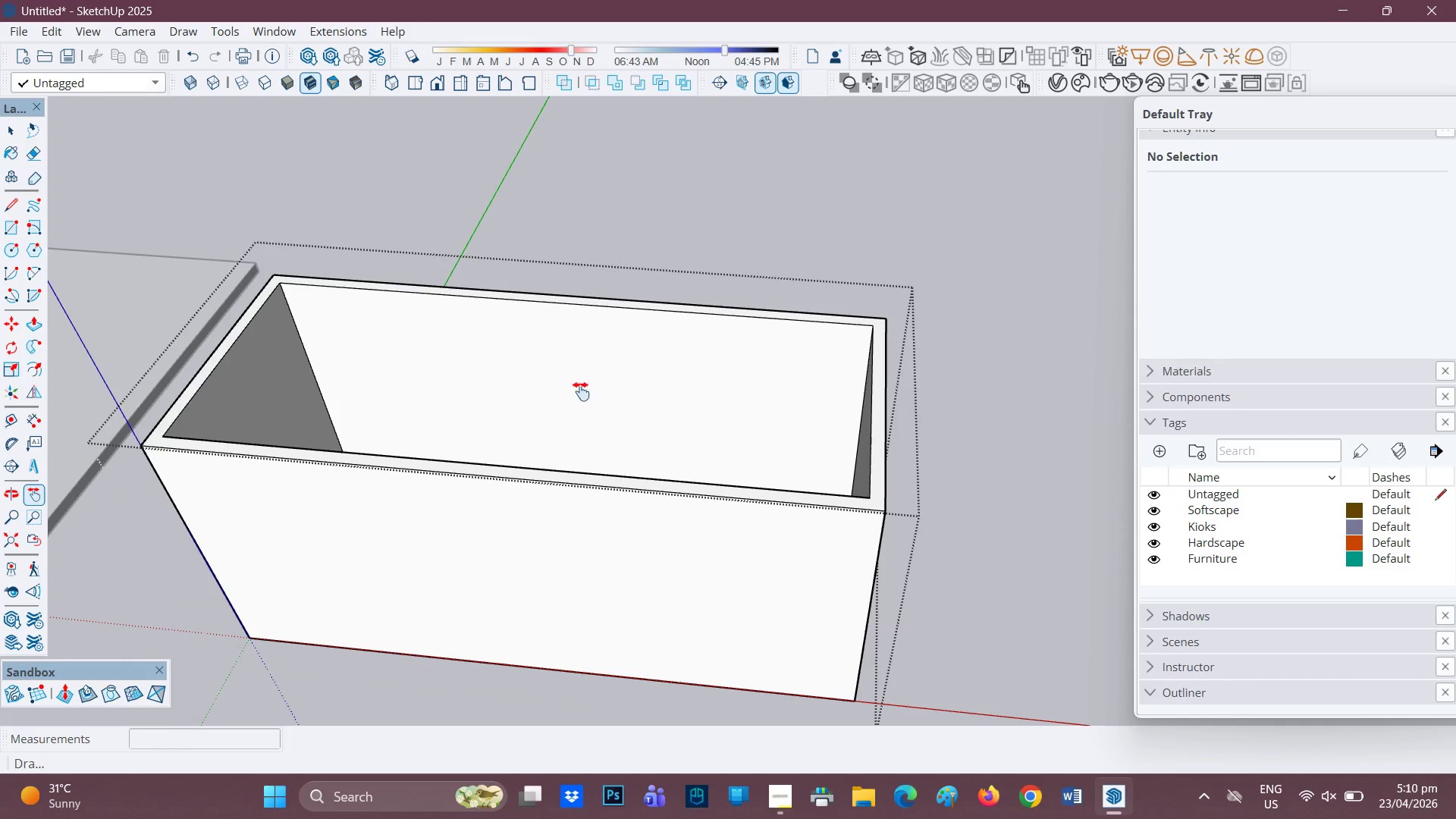 
key(Space)
 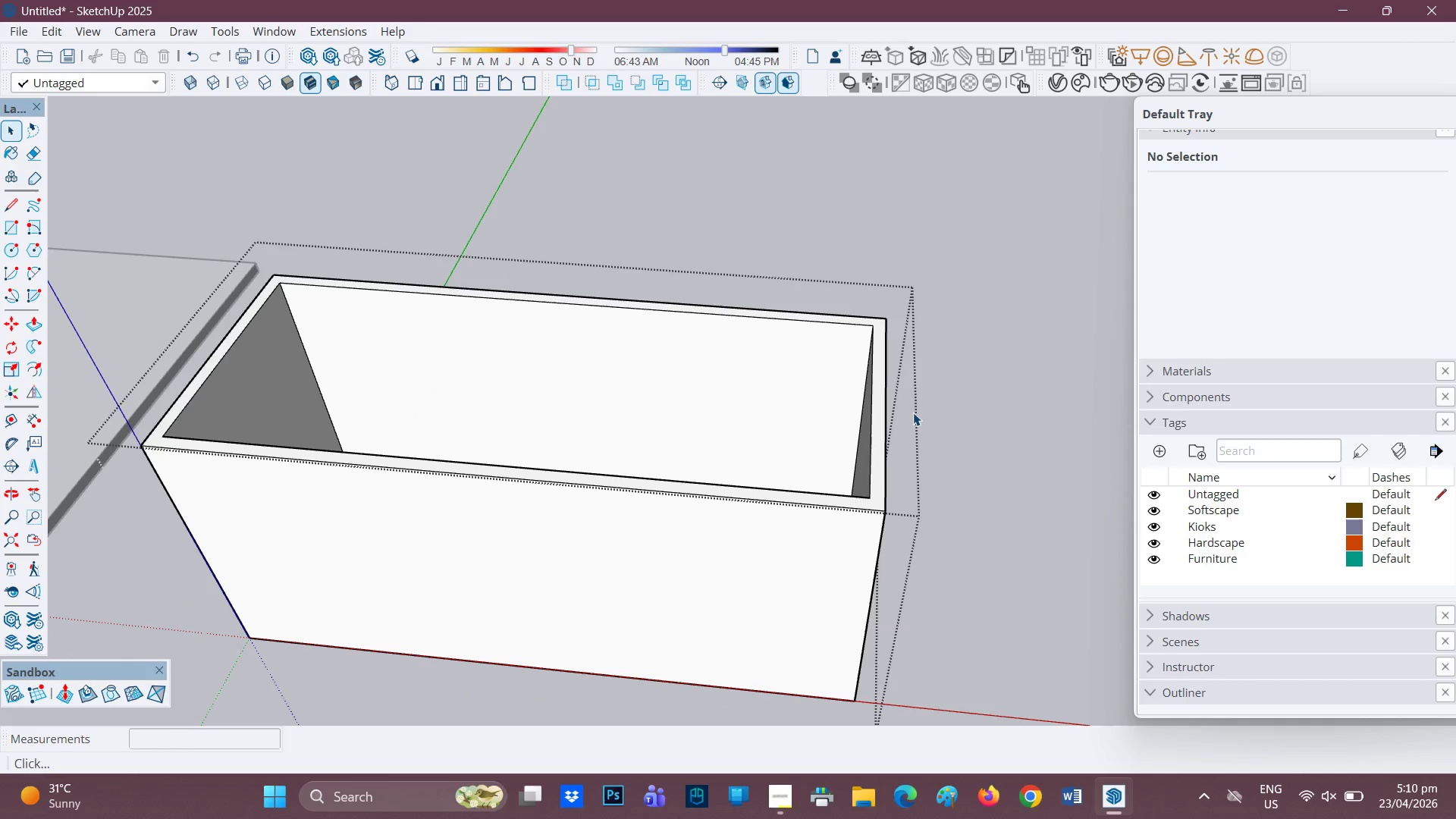 
scroll: coordinate [758, 510], scroll_direction: up, amount: 2.0
 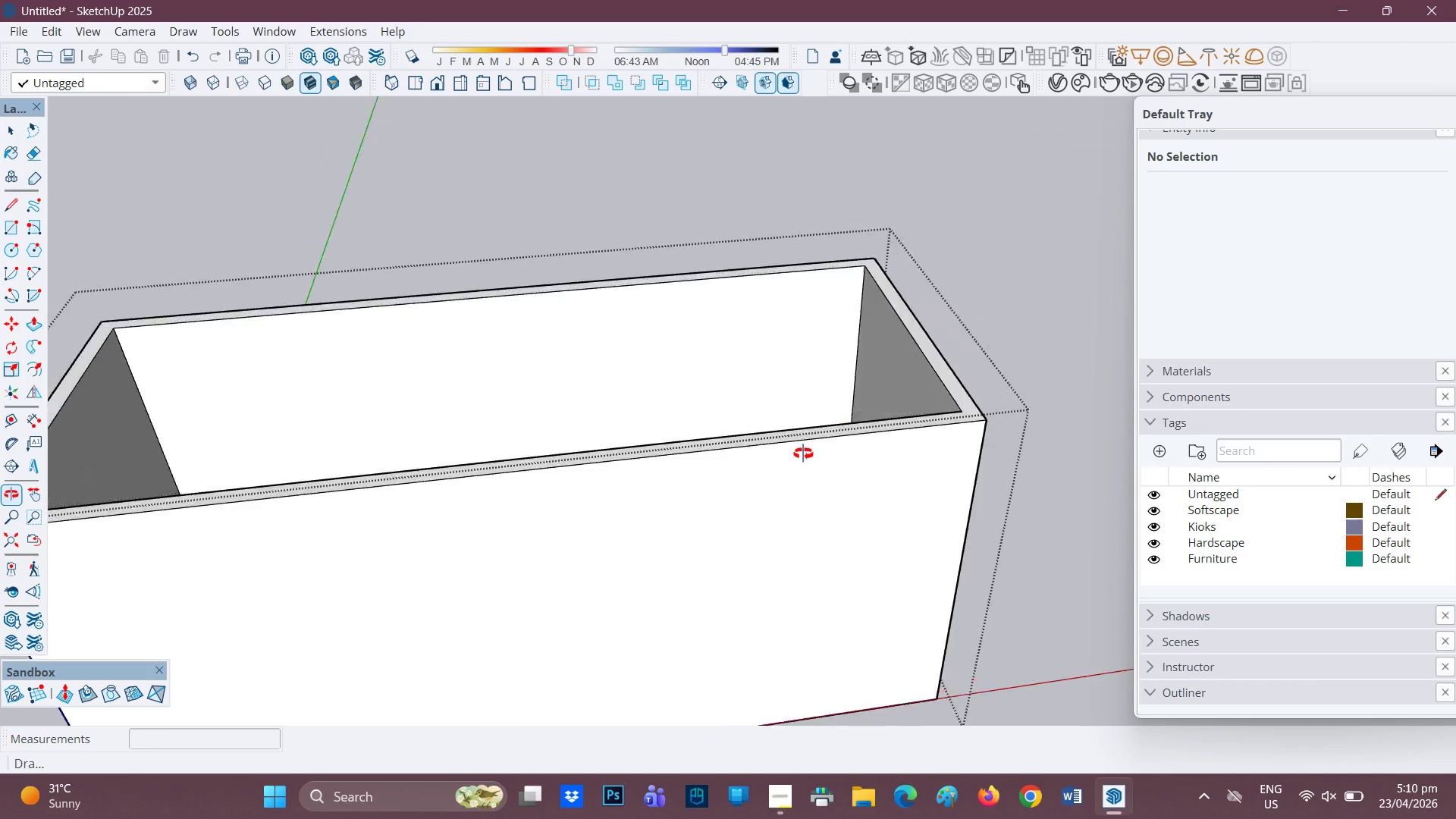 
scroll: coordinate [504, 469], scroll_direction: down, amount: 3.0
 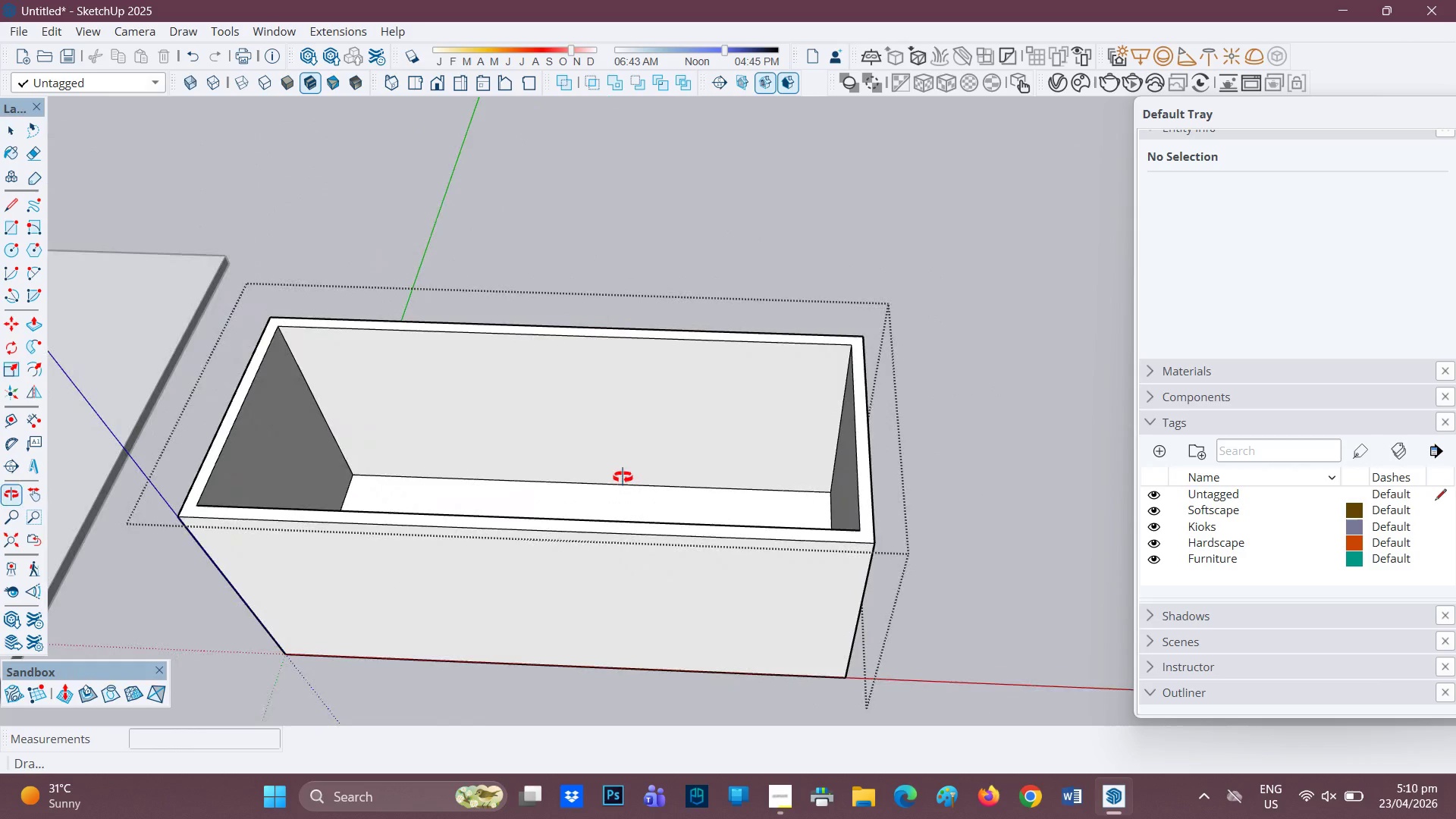 
scroll: coordinate [481, 437], scroll_direction: up, amount: 2.0
 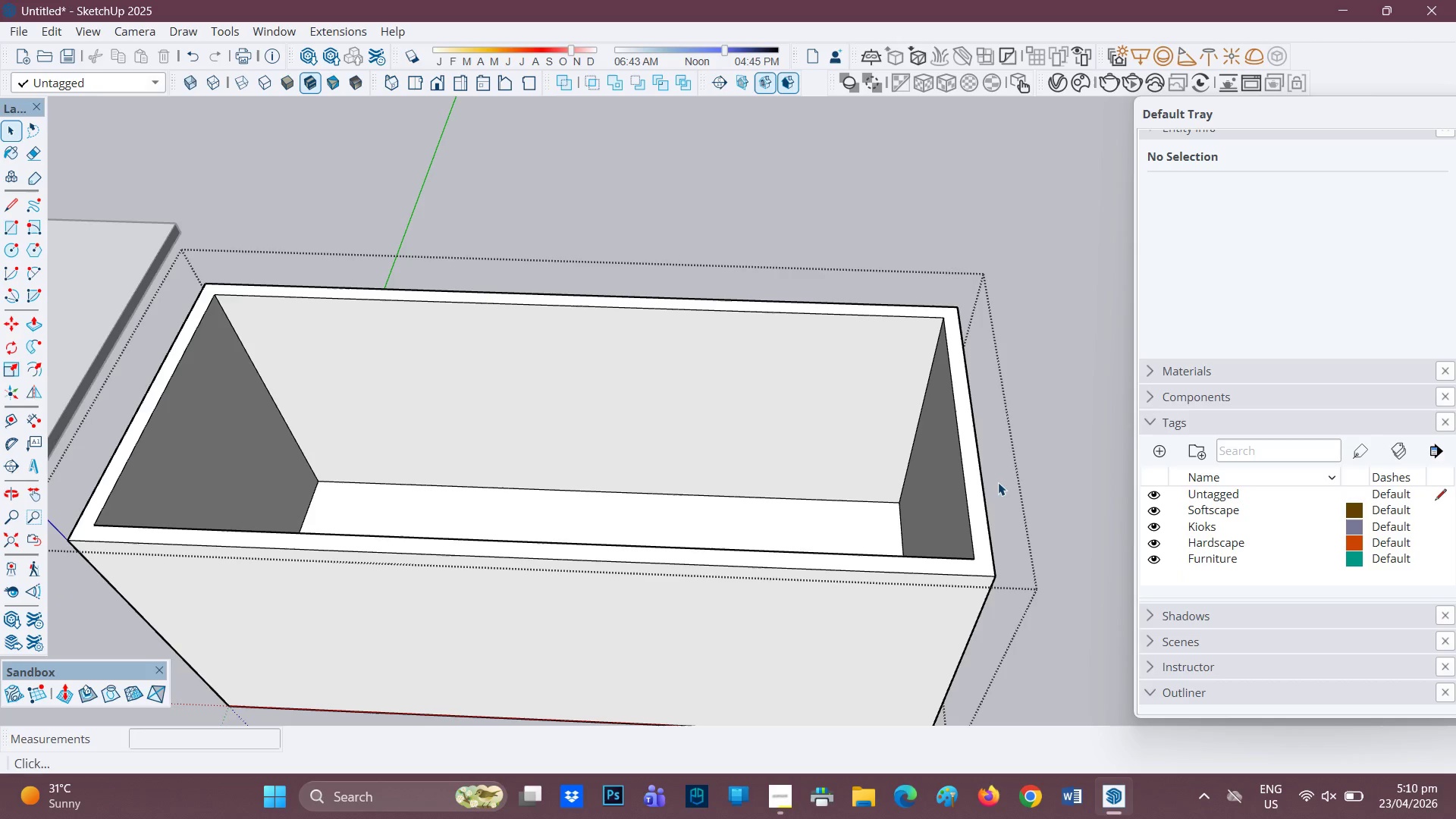 
key(Space)
 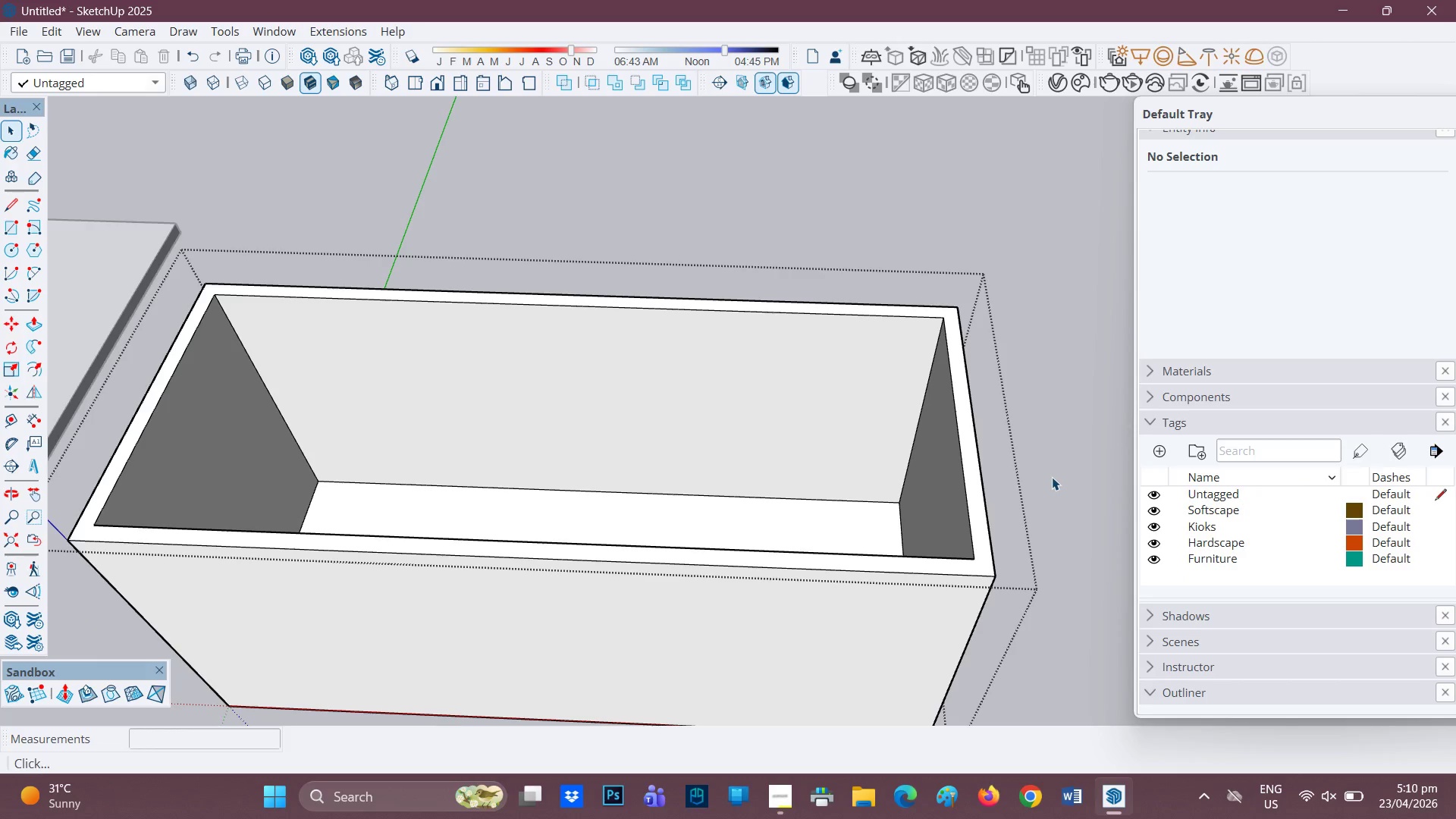 
left_click([1052, 477])
 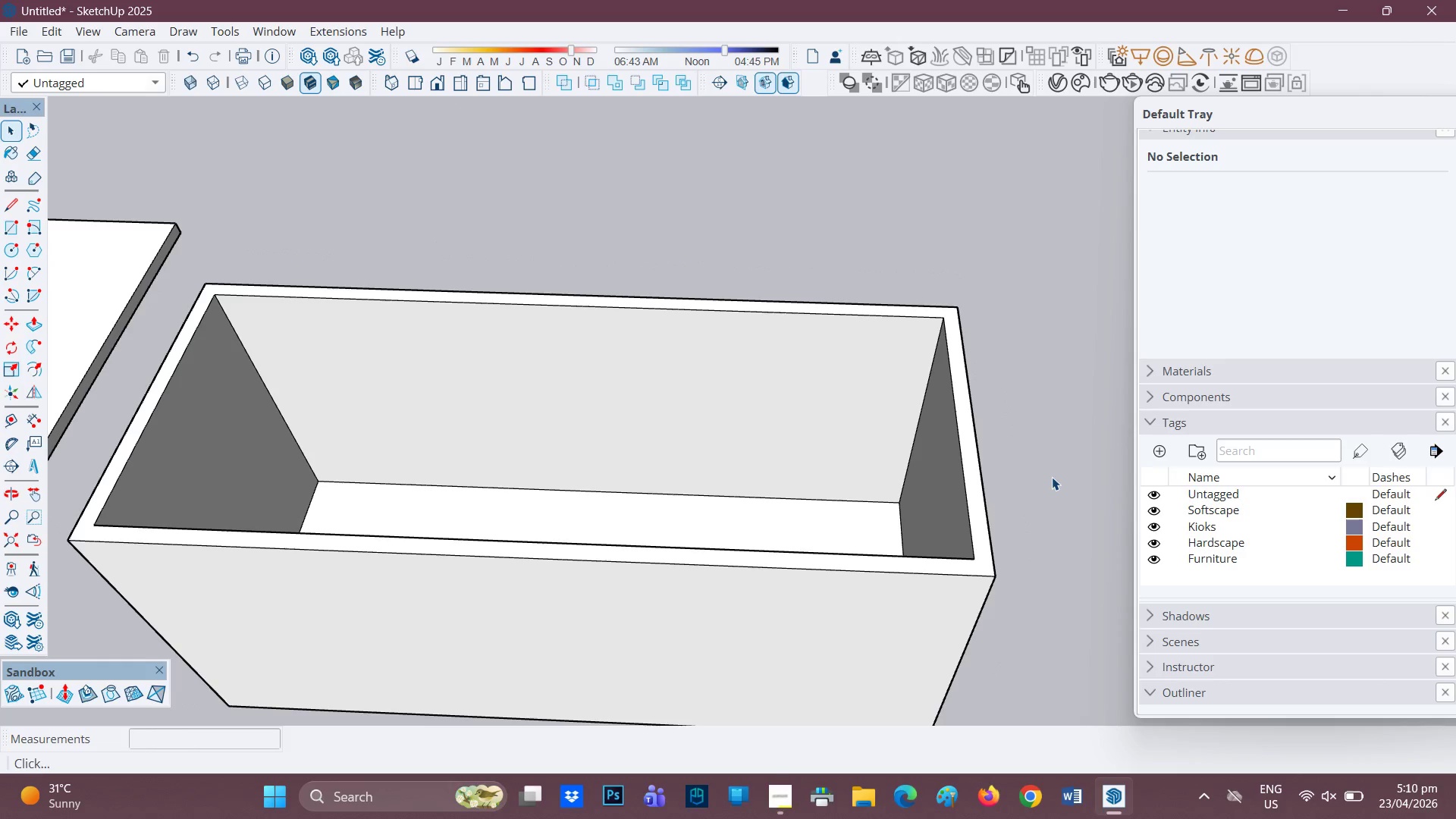 
key(R)
 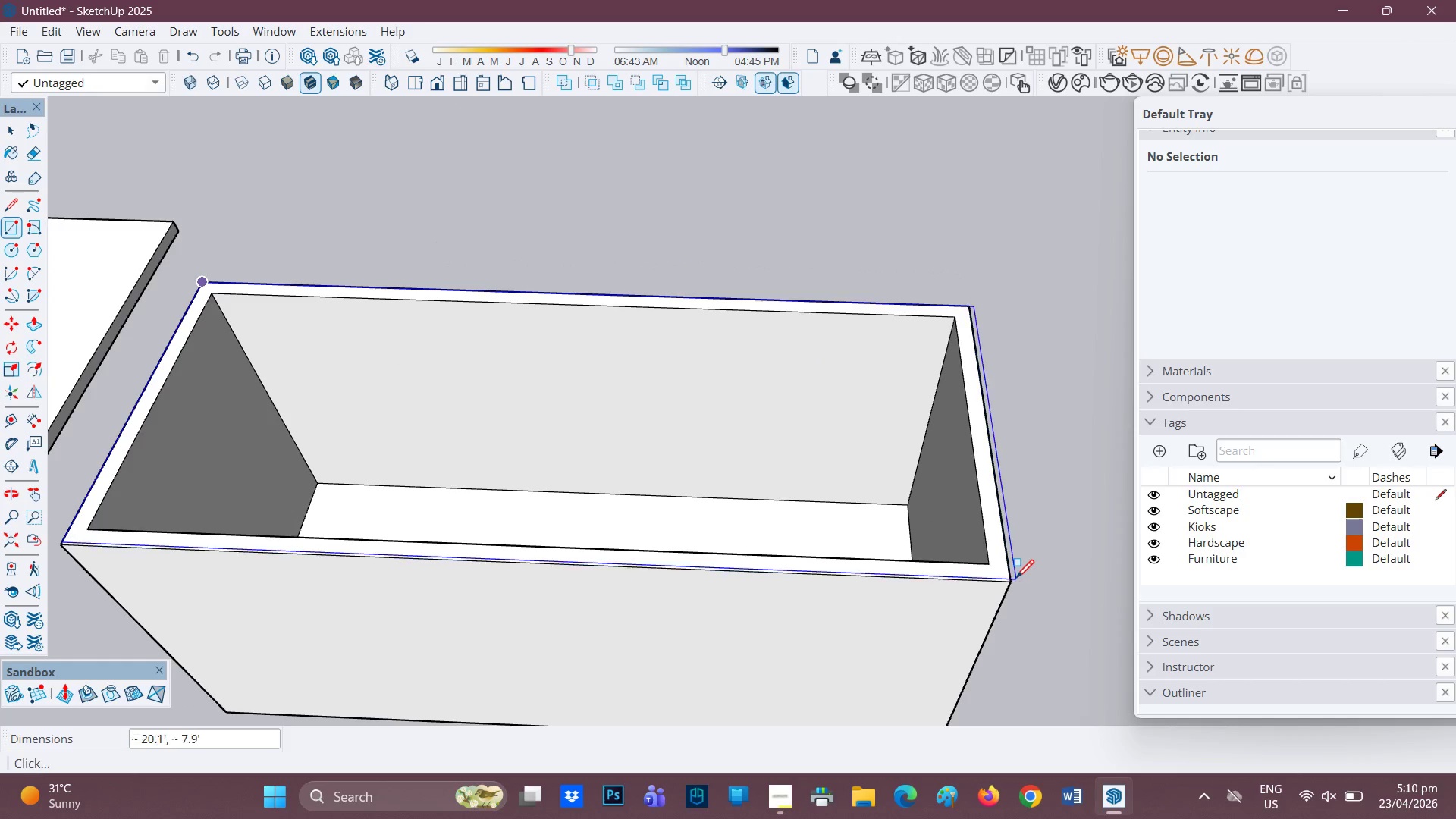 
scroll: coordinate [410, 370], scroll_direction: none, amount: 0.0
 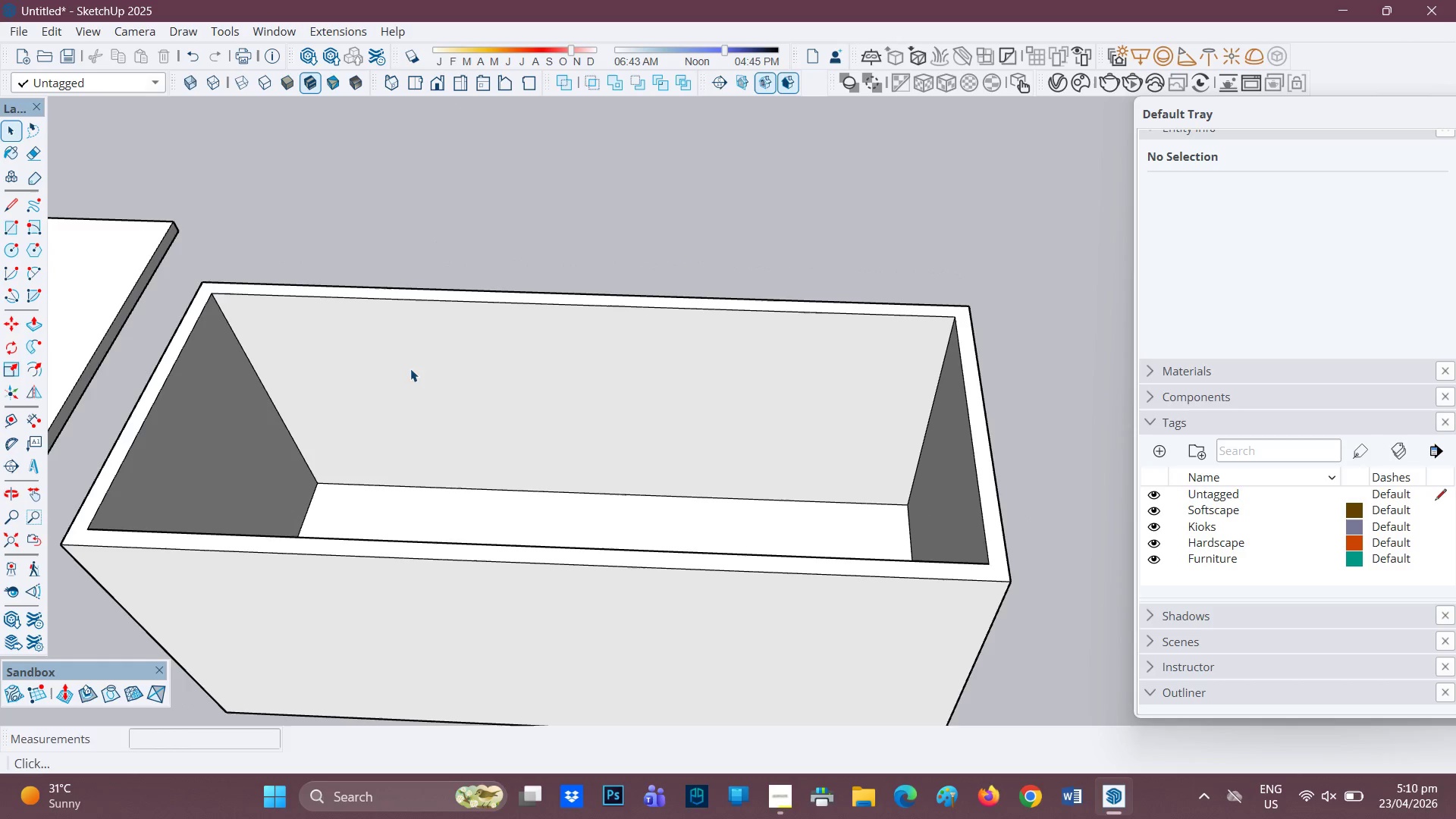 
left_click([1009, 587])
 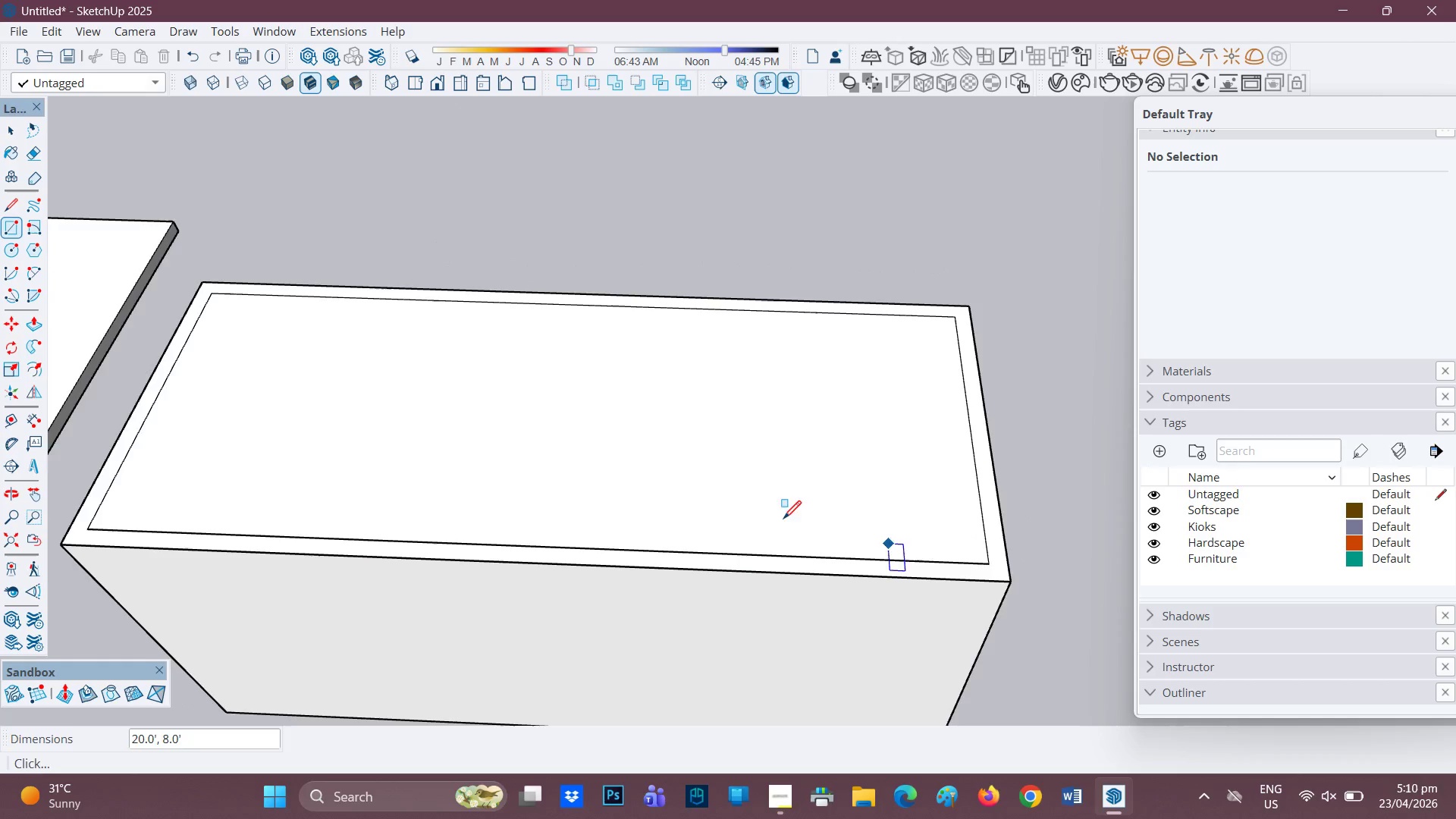 
scroll: coordinate [752, 515], scroll_direction: down, amount: 1.0
 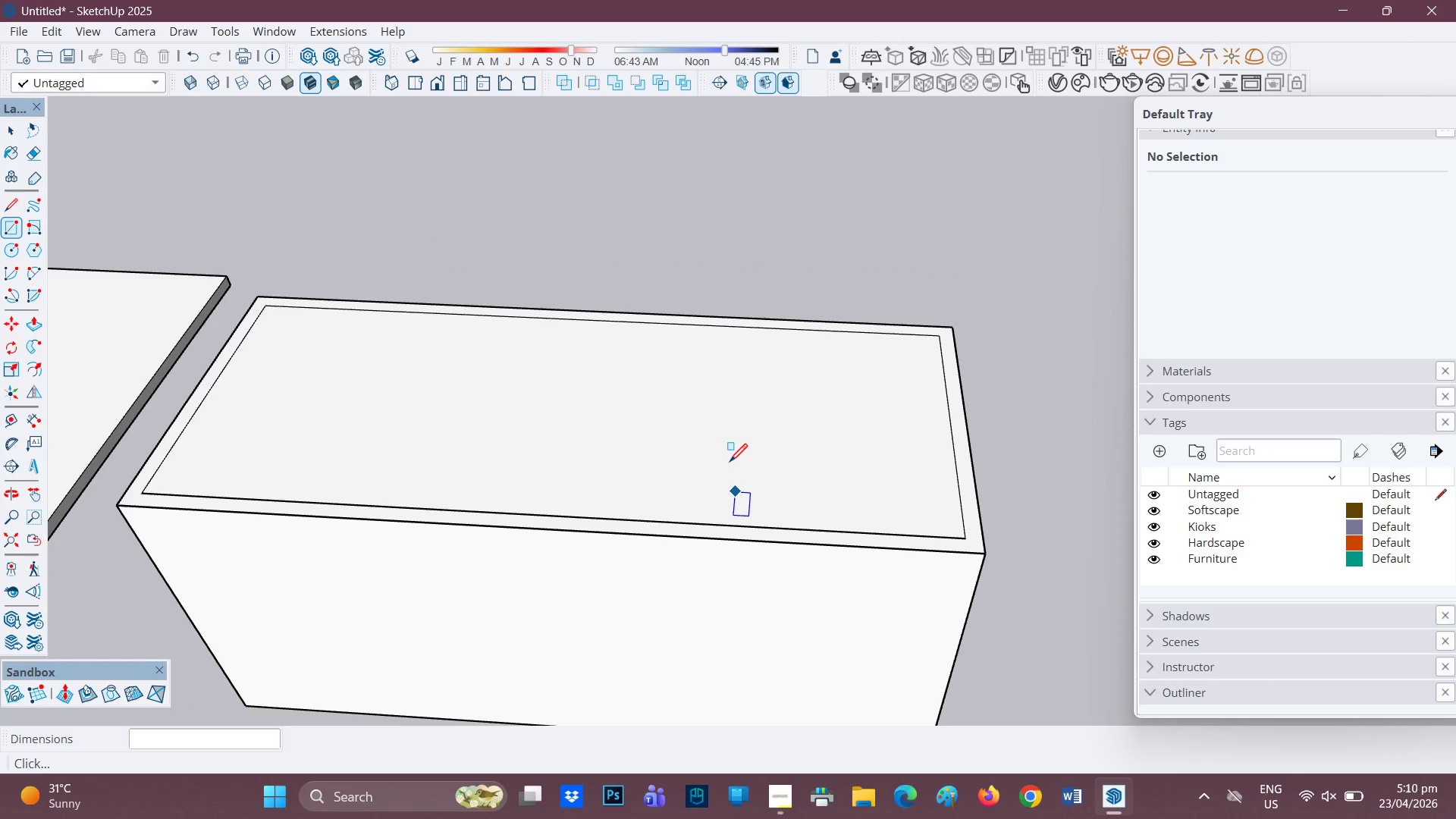 
key(P)
 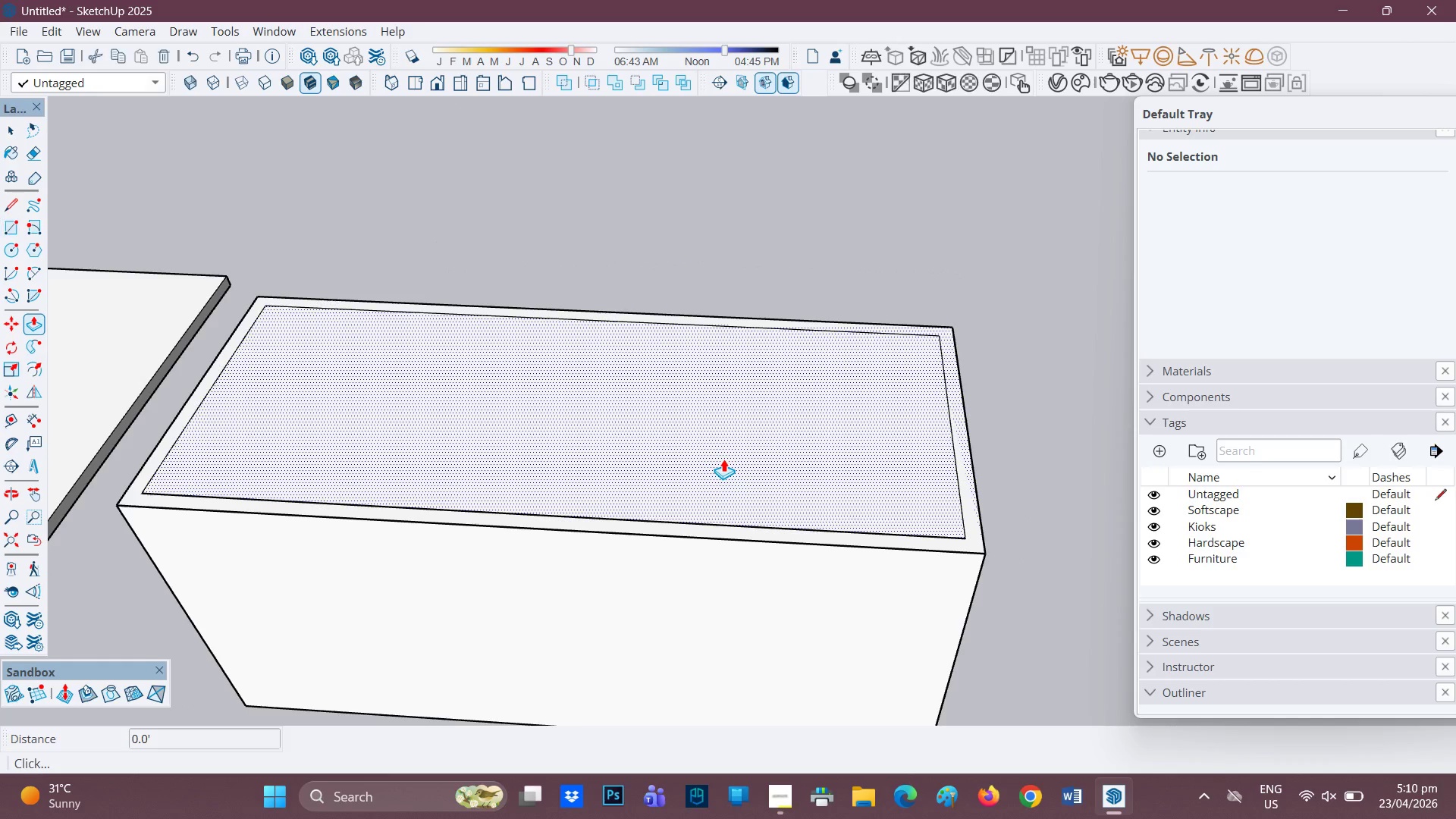 
left_click([723, 459])
 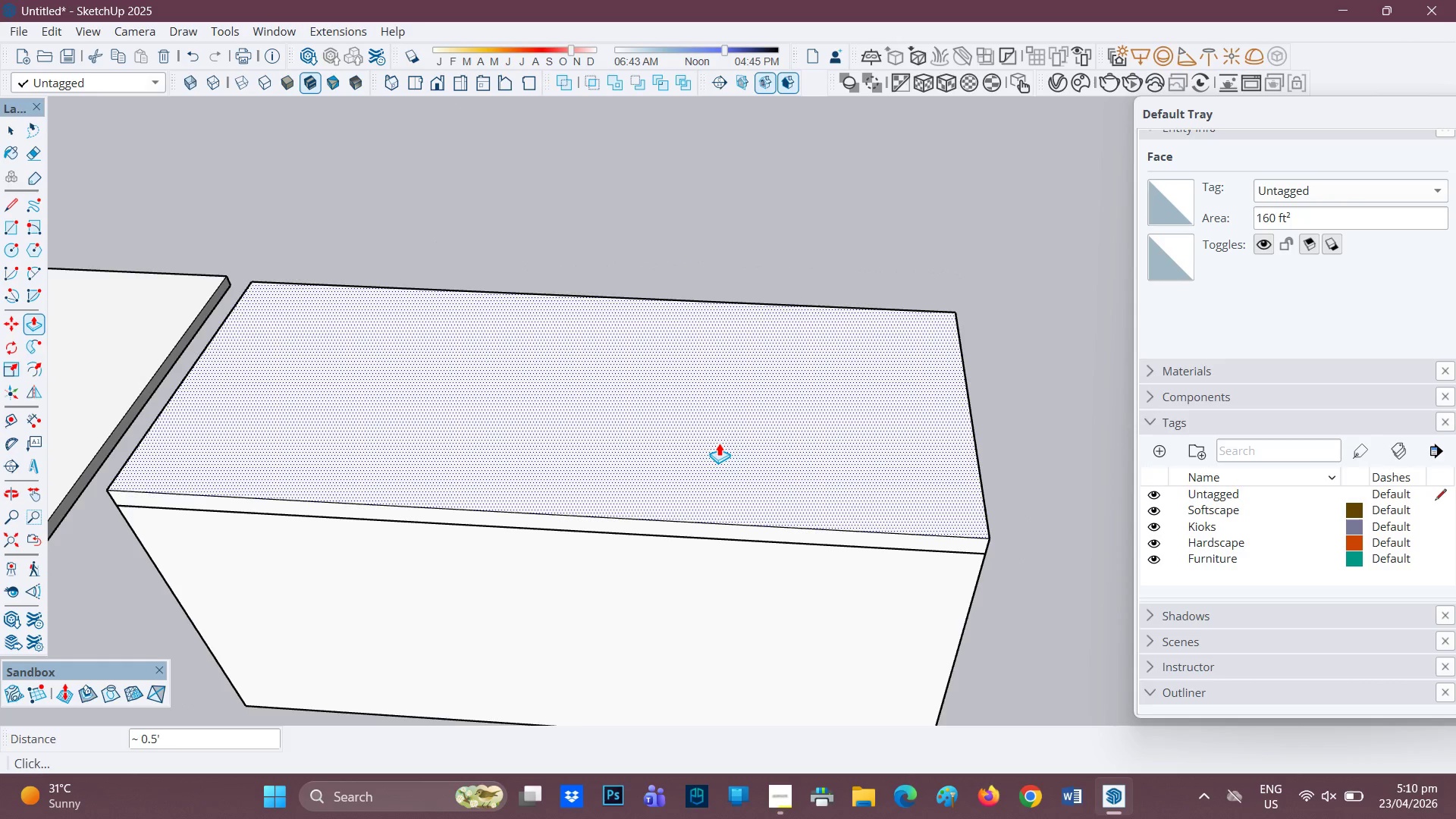 
key(1)
 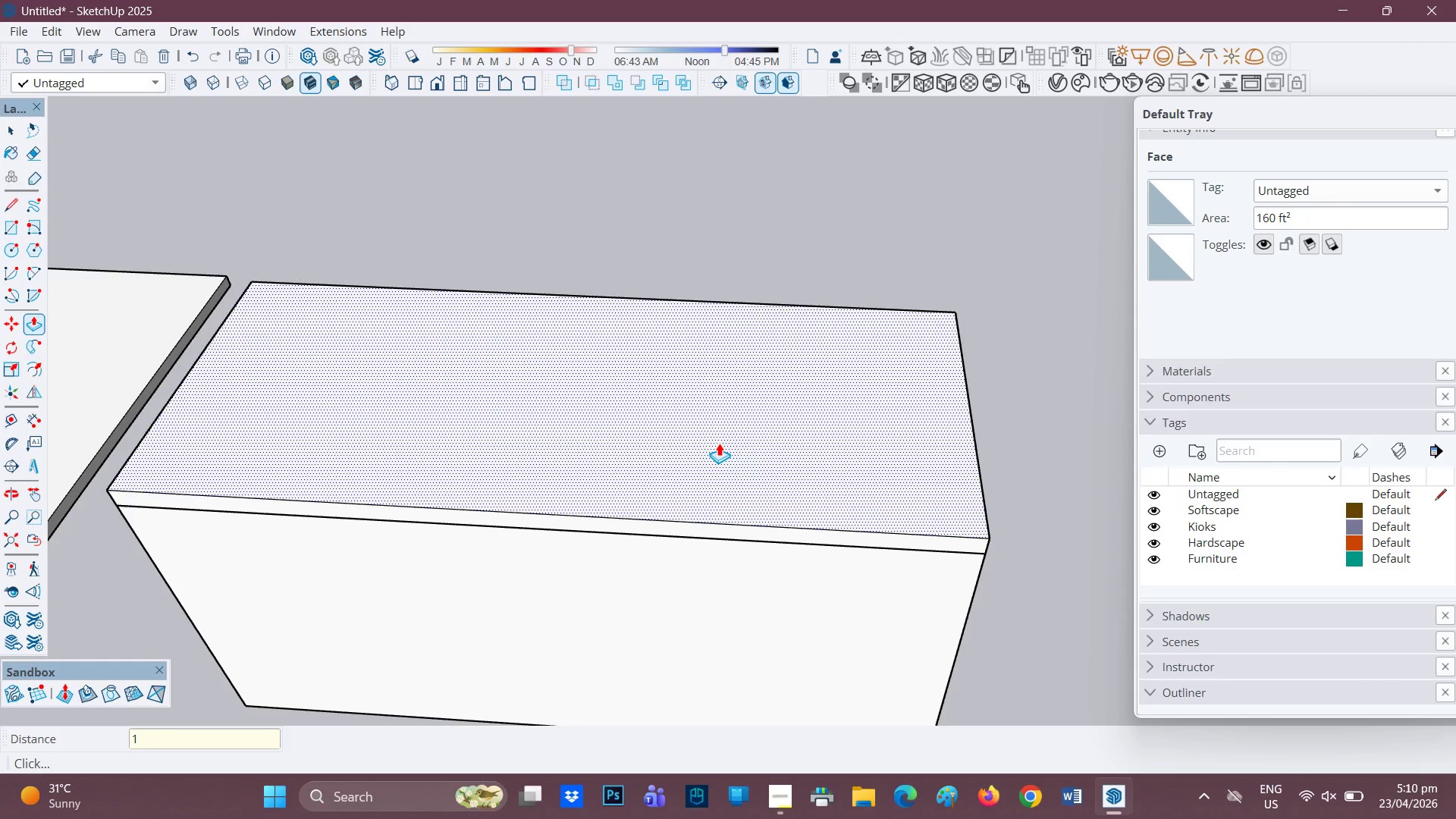 
key(Enter)
 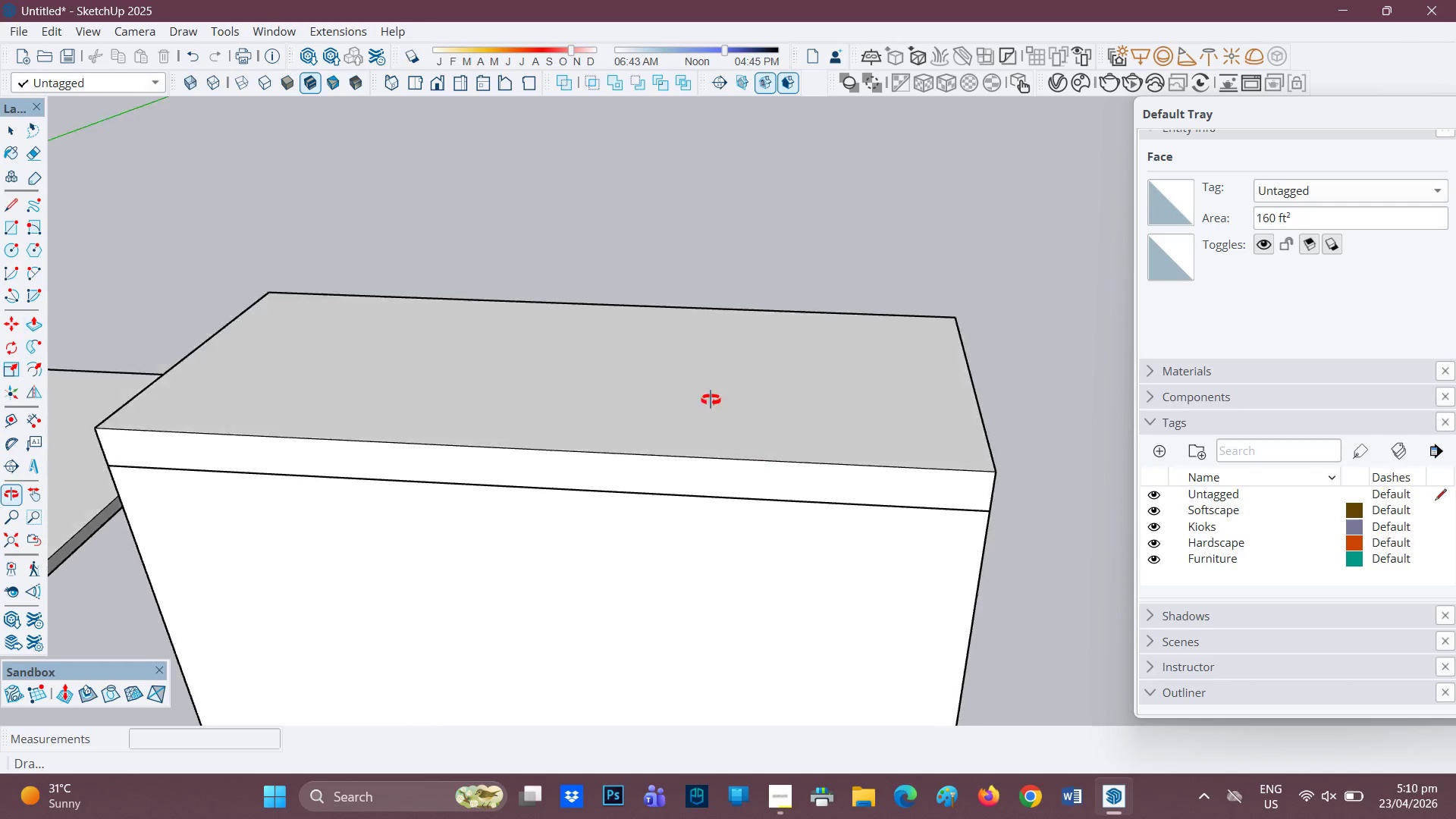 
scroll: coordinate [708, 390], scroll_direction: down, amount: 1.0
 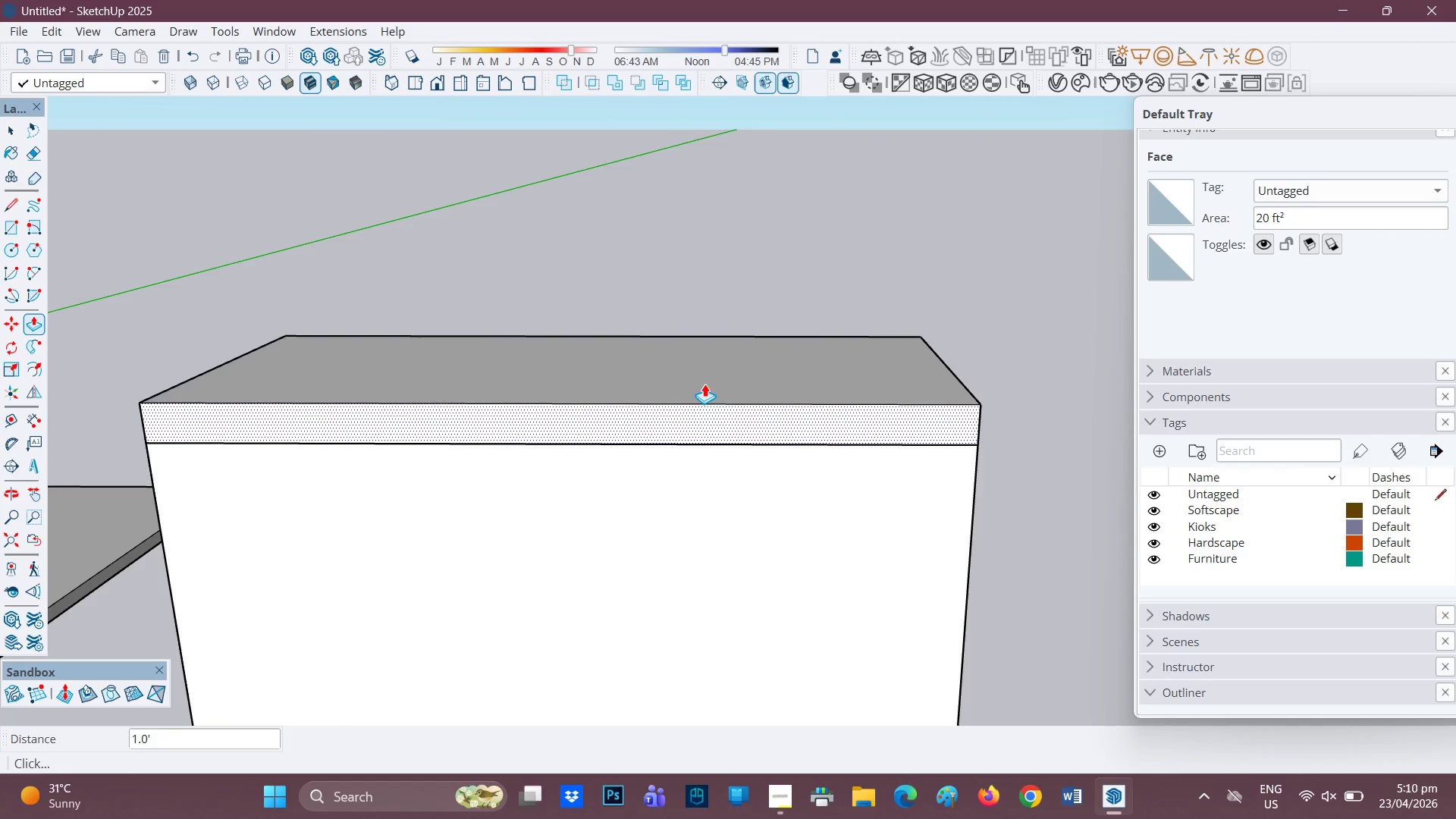 
scroll: coordinate [620, 426], scroll_direction: up, amount: 1.0
 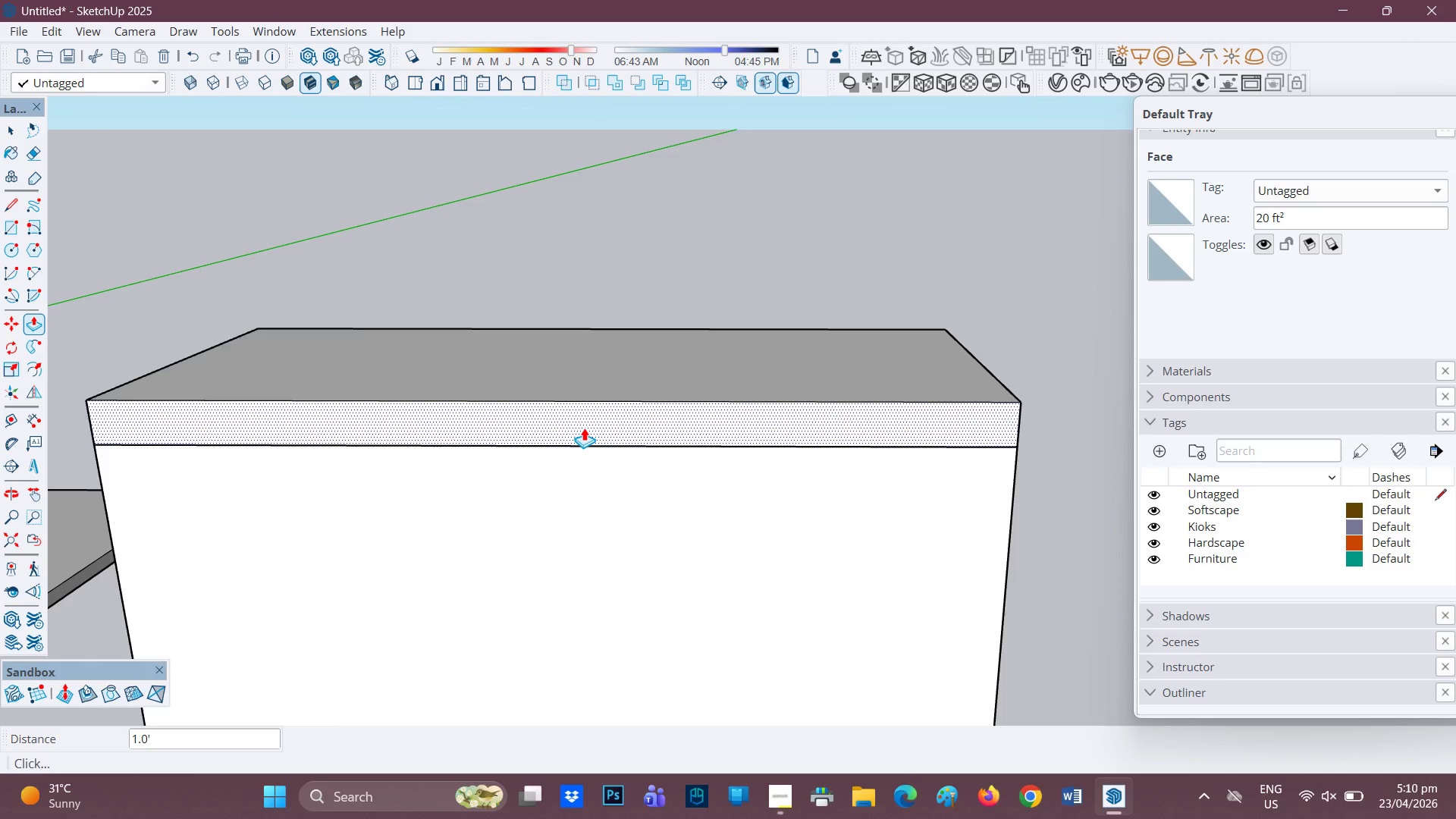 
scroll: coordinate [605, 447], scroll_direction: down, amount: 6.0
 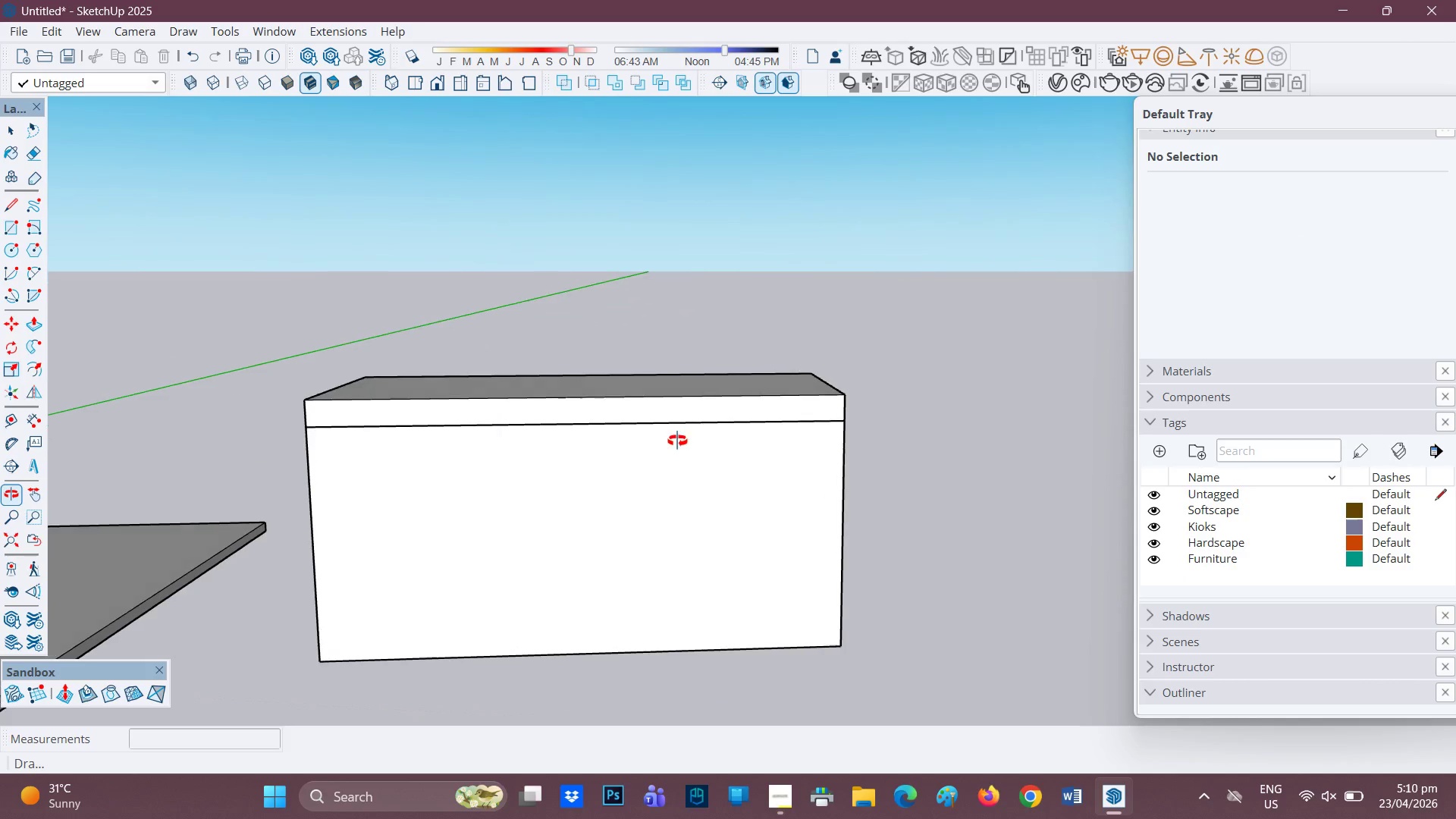 
key(Space)
 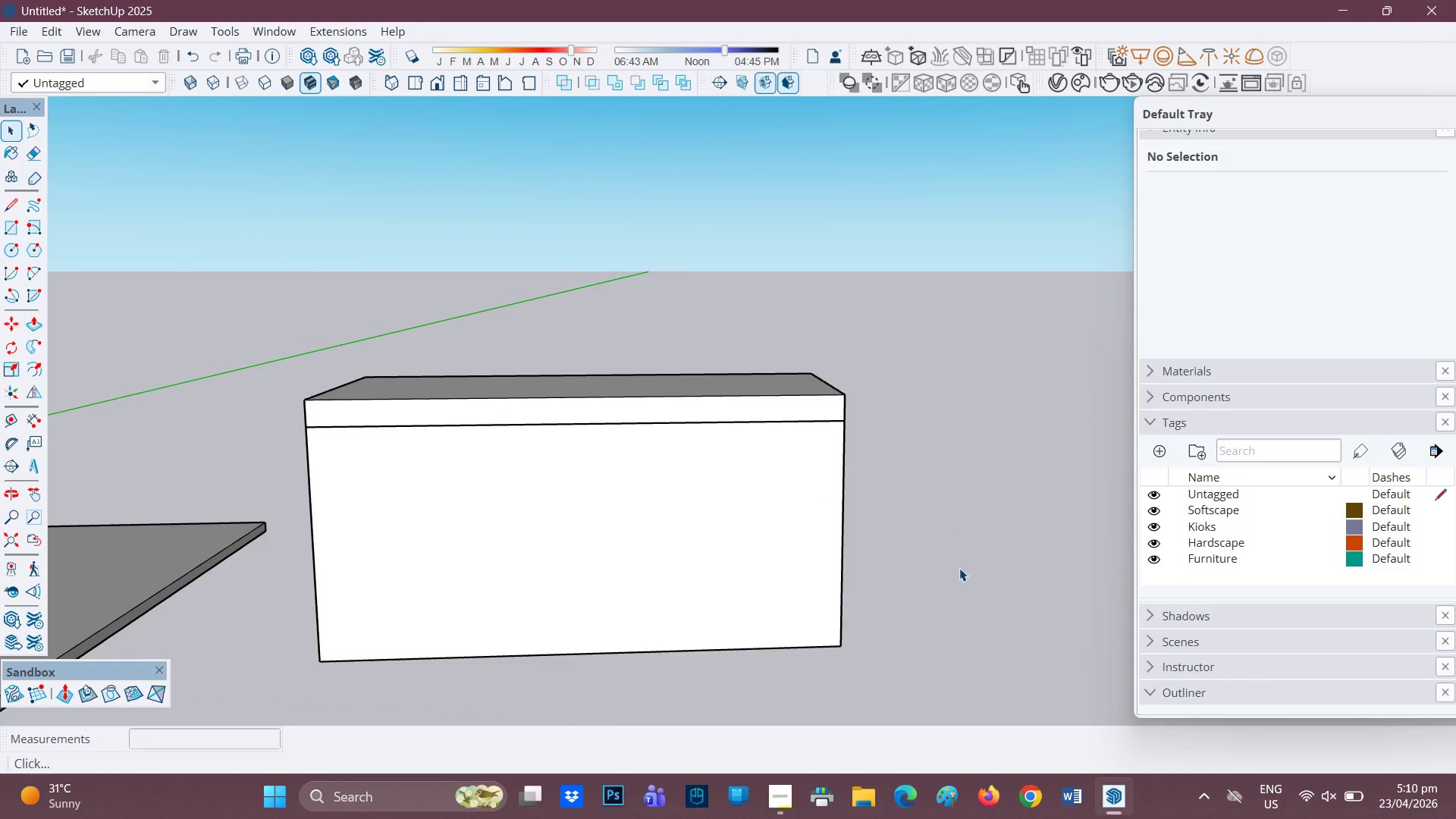 
left_click([959, 568])
 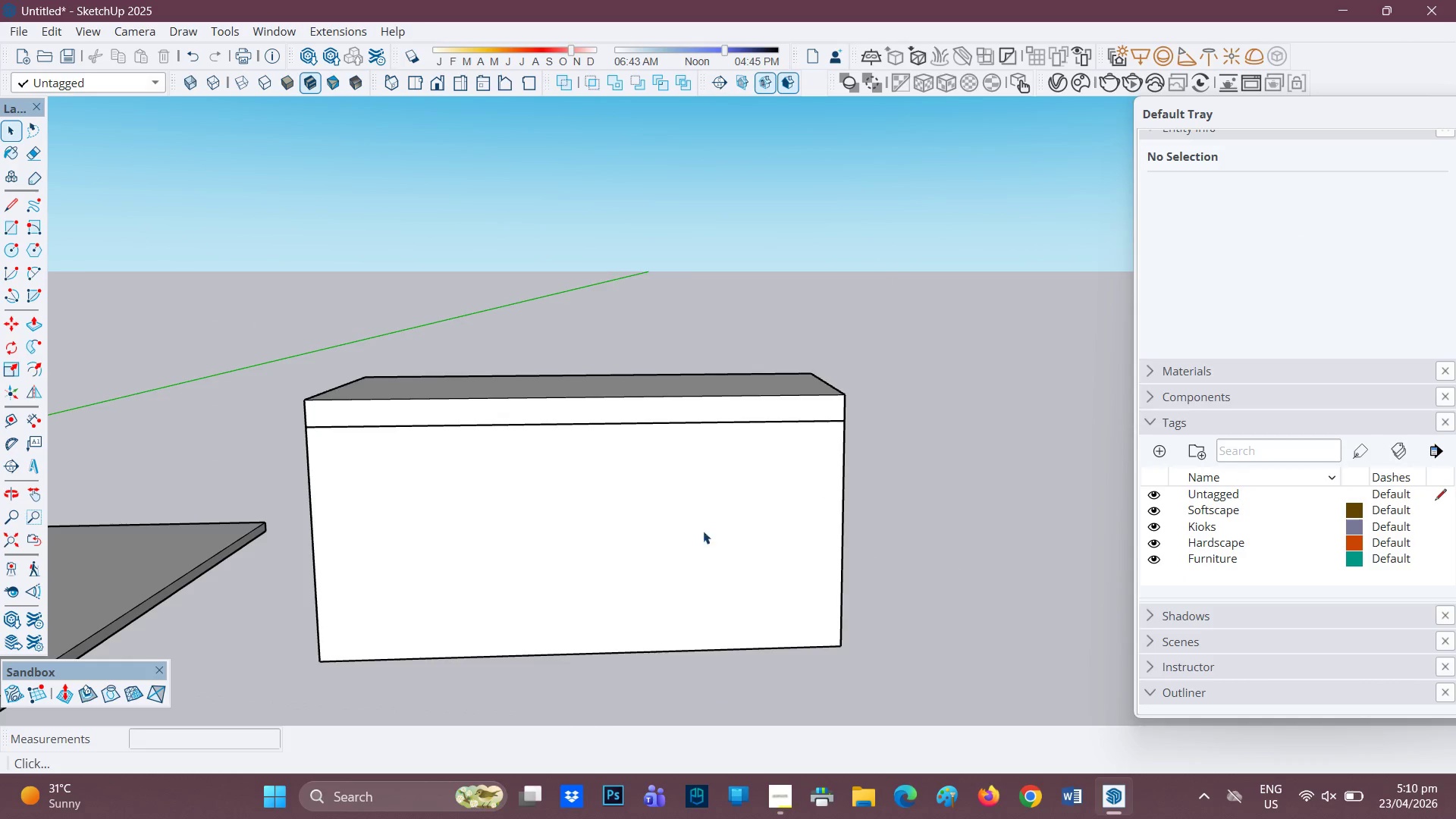 
scroll: coordinate [616, 522], scroll_direction: up, amount: 3.0
 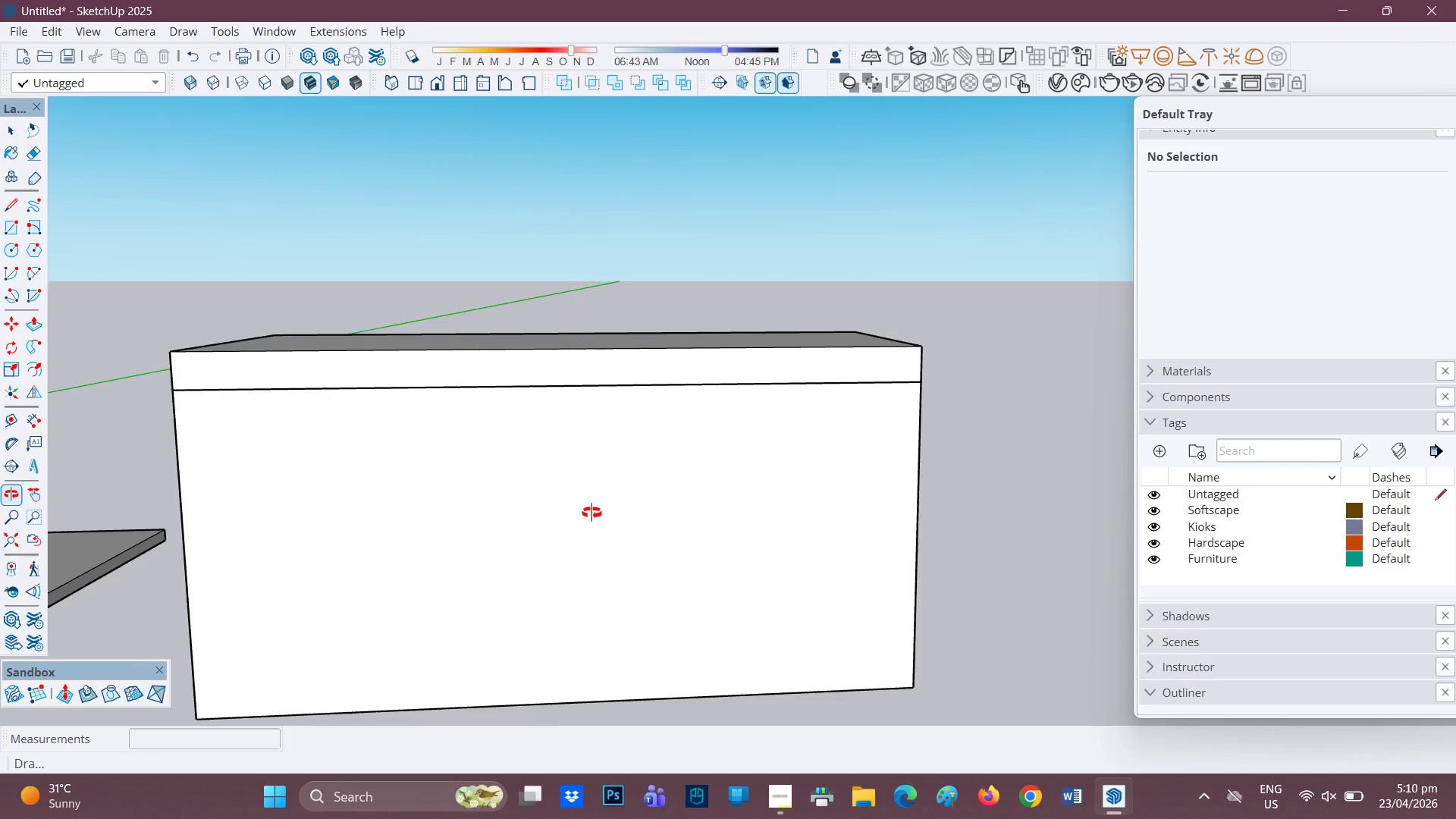 
scroll: coordinate [596, 514], scroll_direction: down, amount: 1.0
 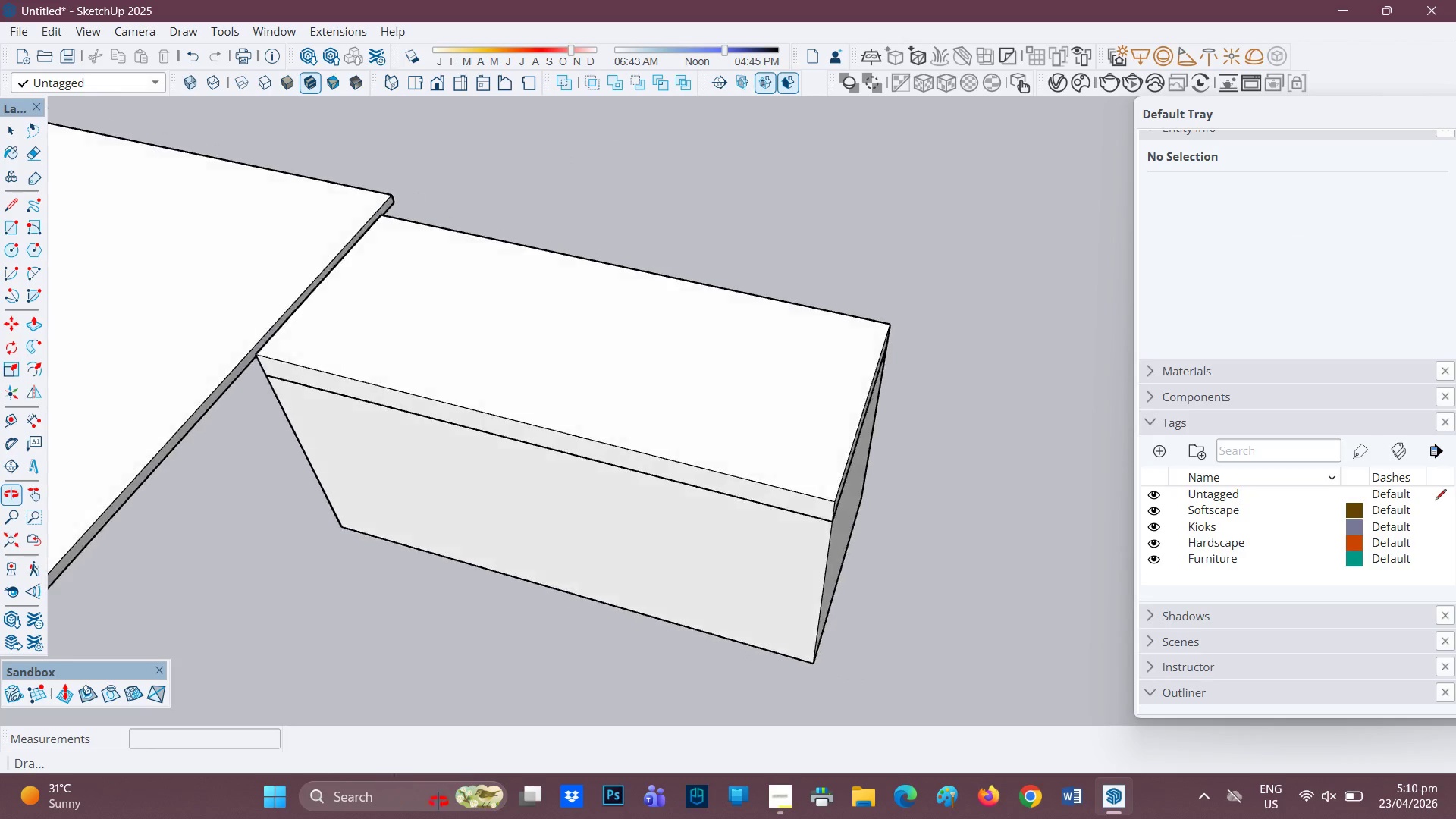 
key(Space)
 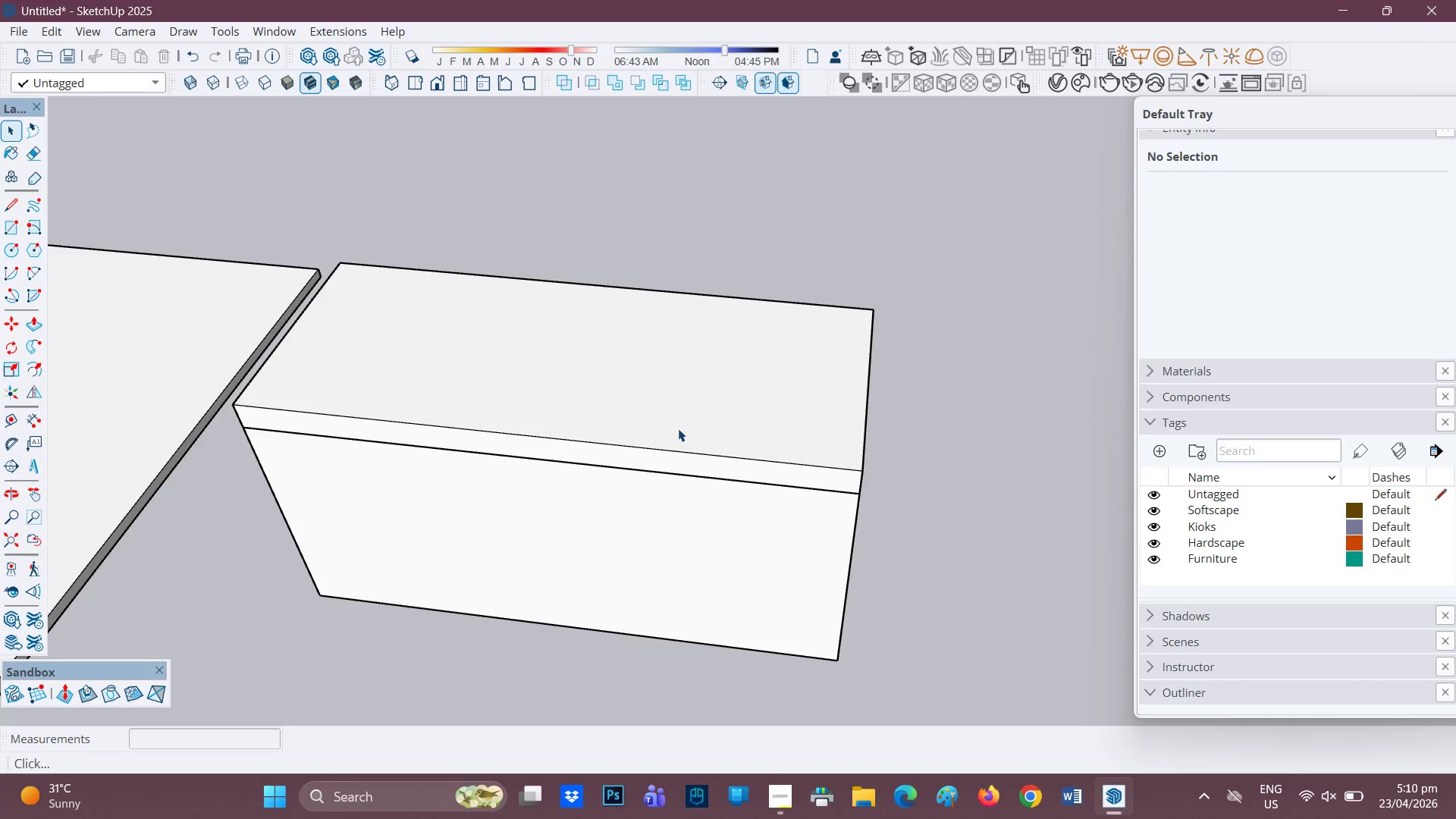 
double_click([678, 428])
 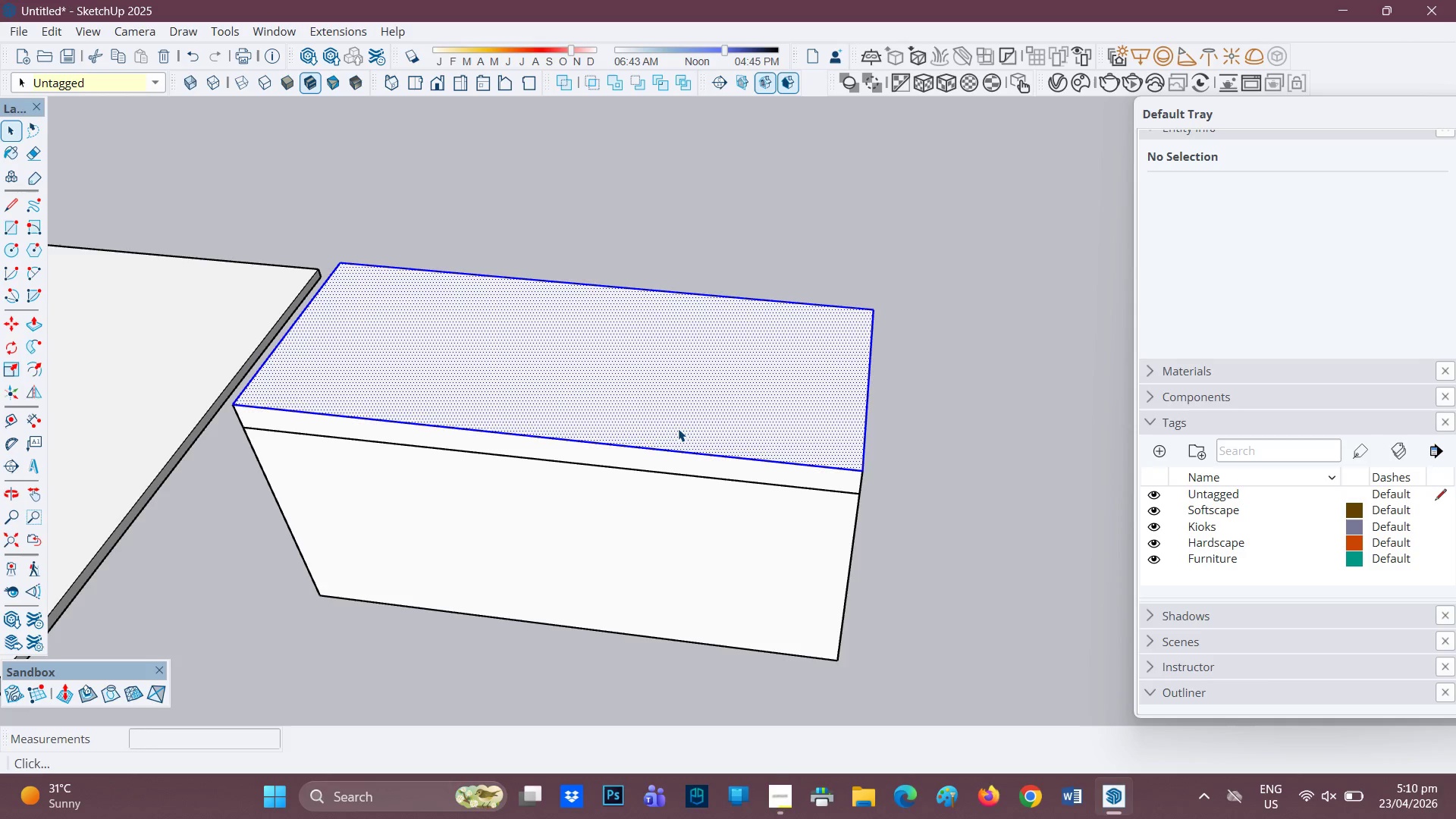 
triple_click([678, 428])
 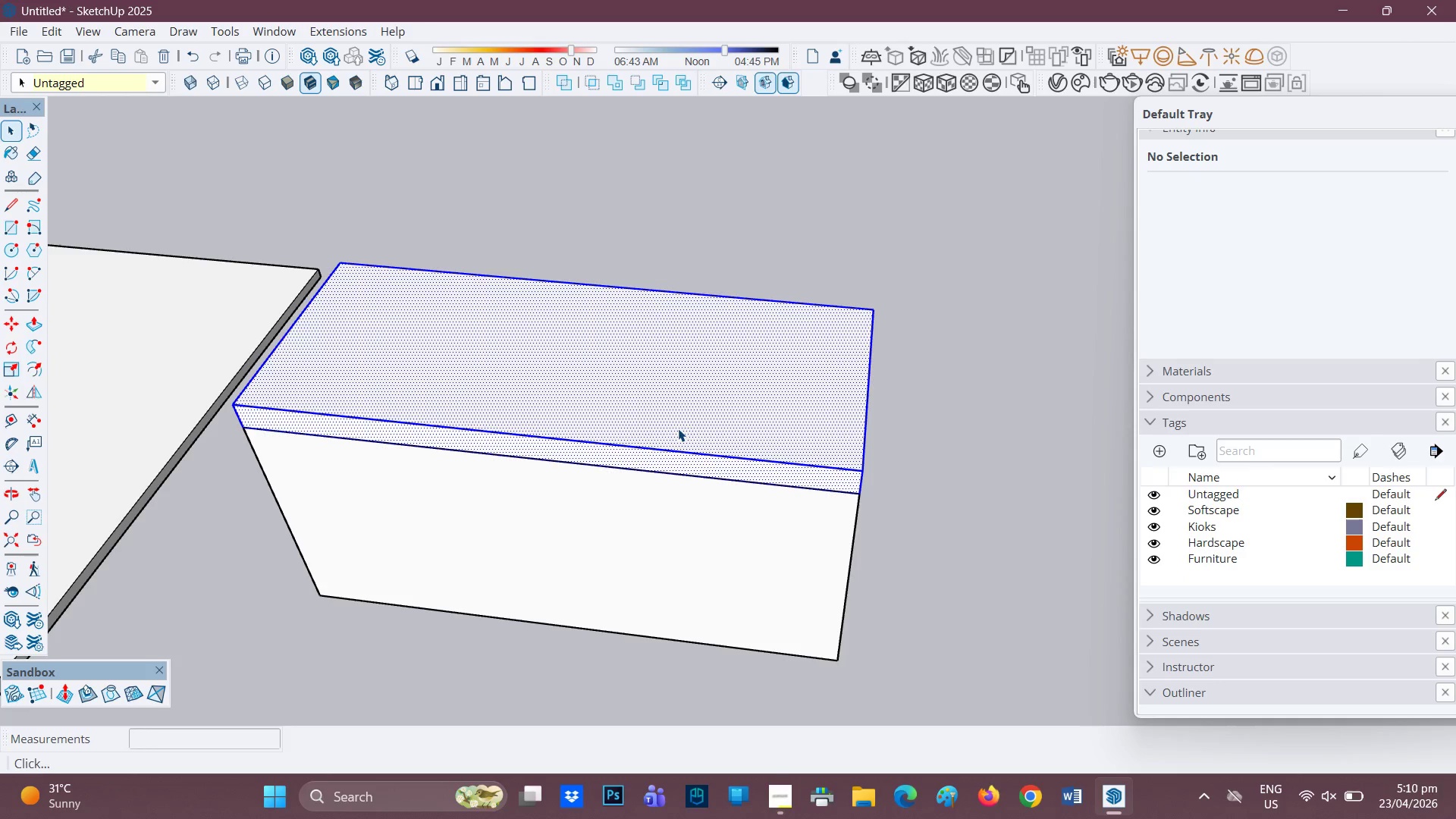 
right_click([678, 428])
 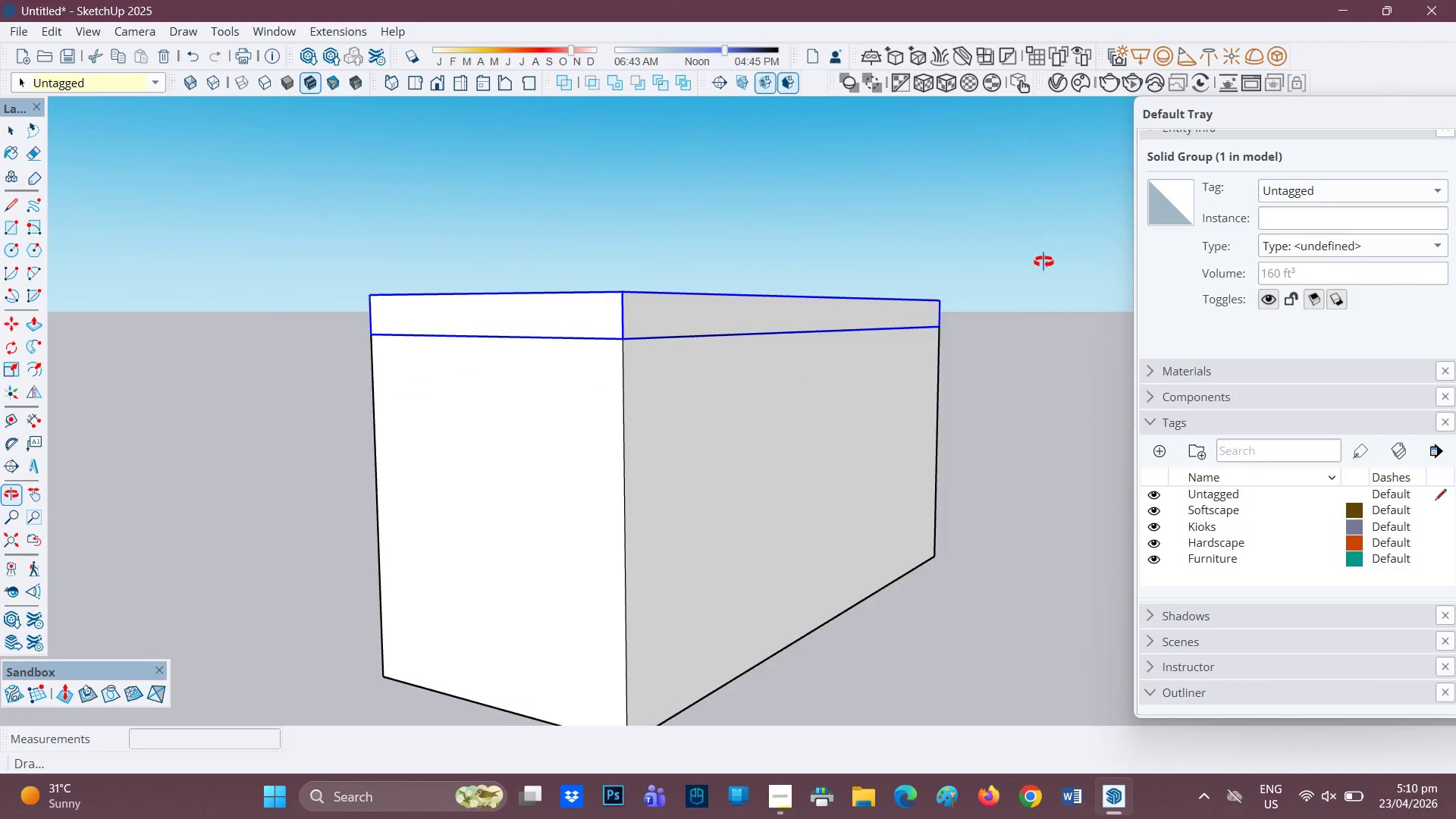 
key(Space)
 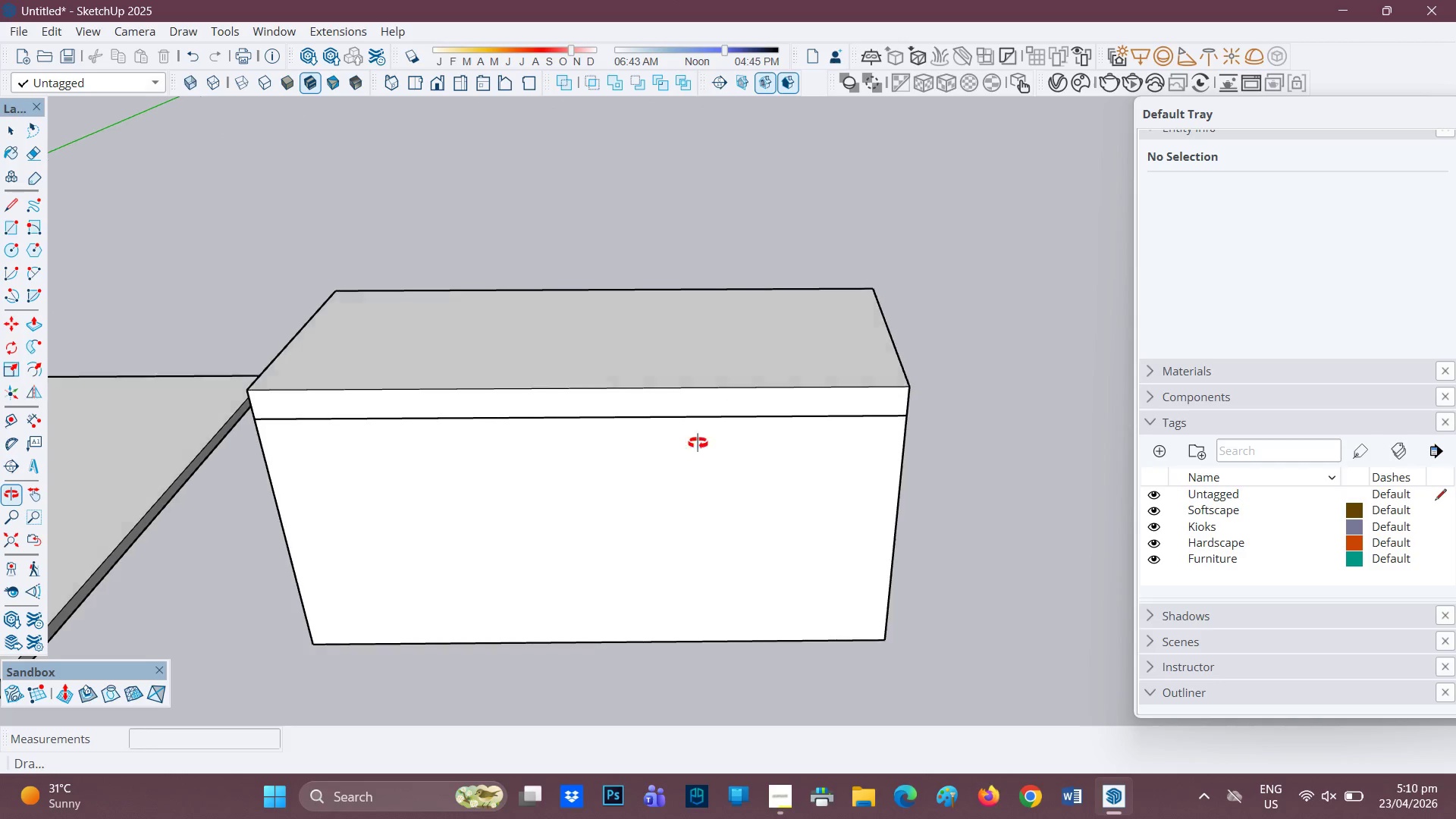 
left_click([664, 371])
 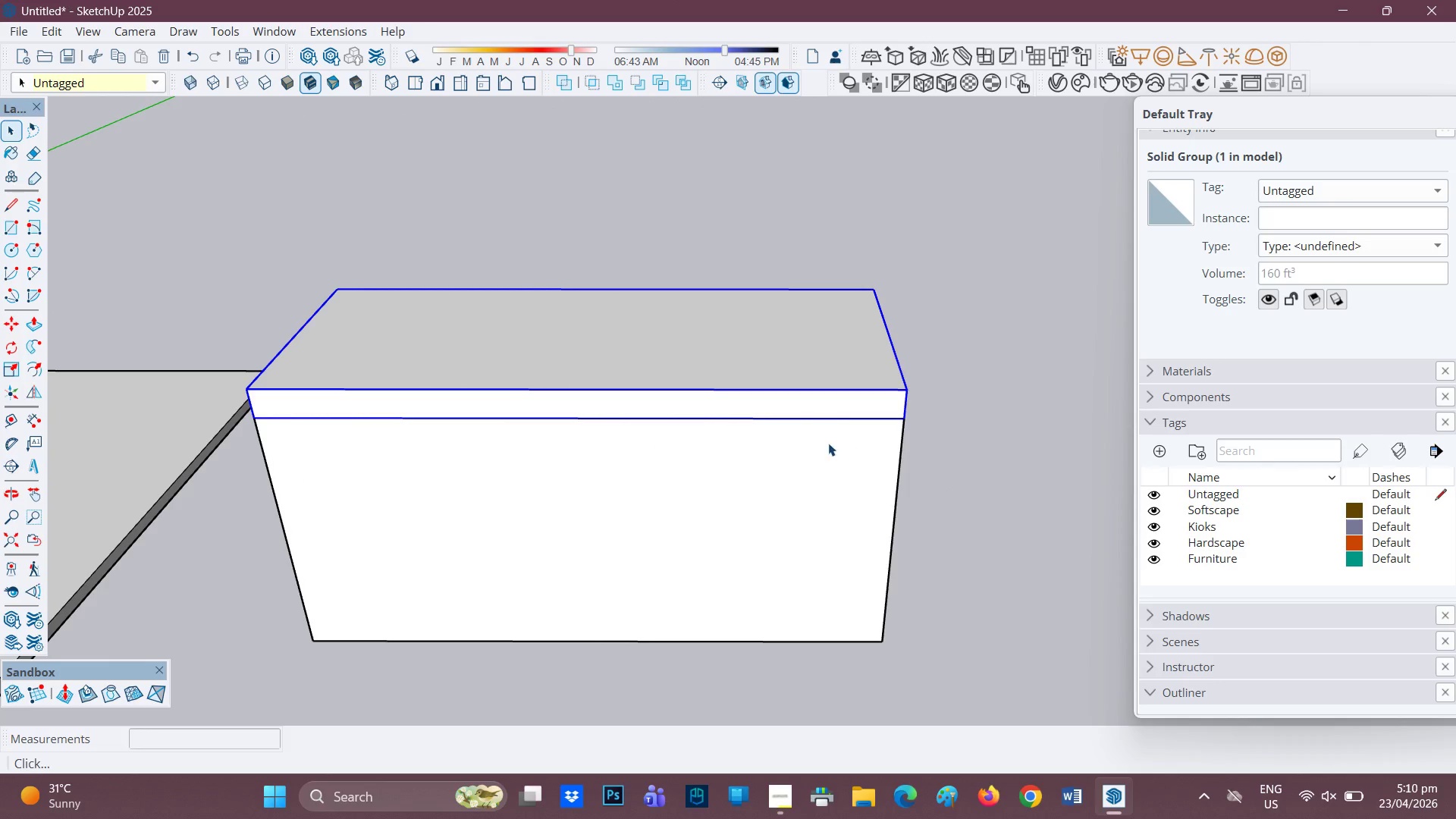 
scroll: coordinate [1434, 588], scroll_direction: down, amount: 6.0
 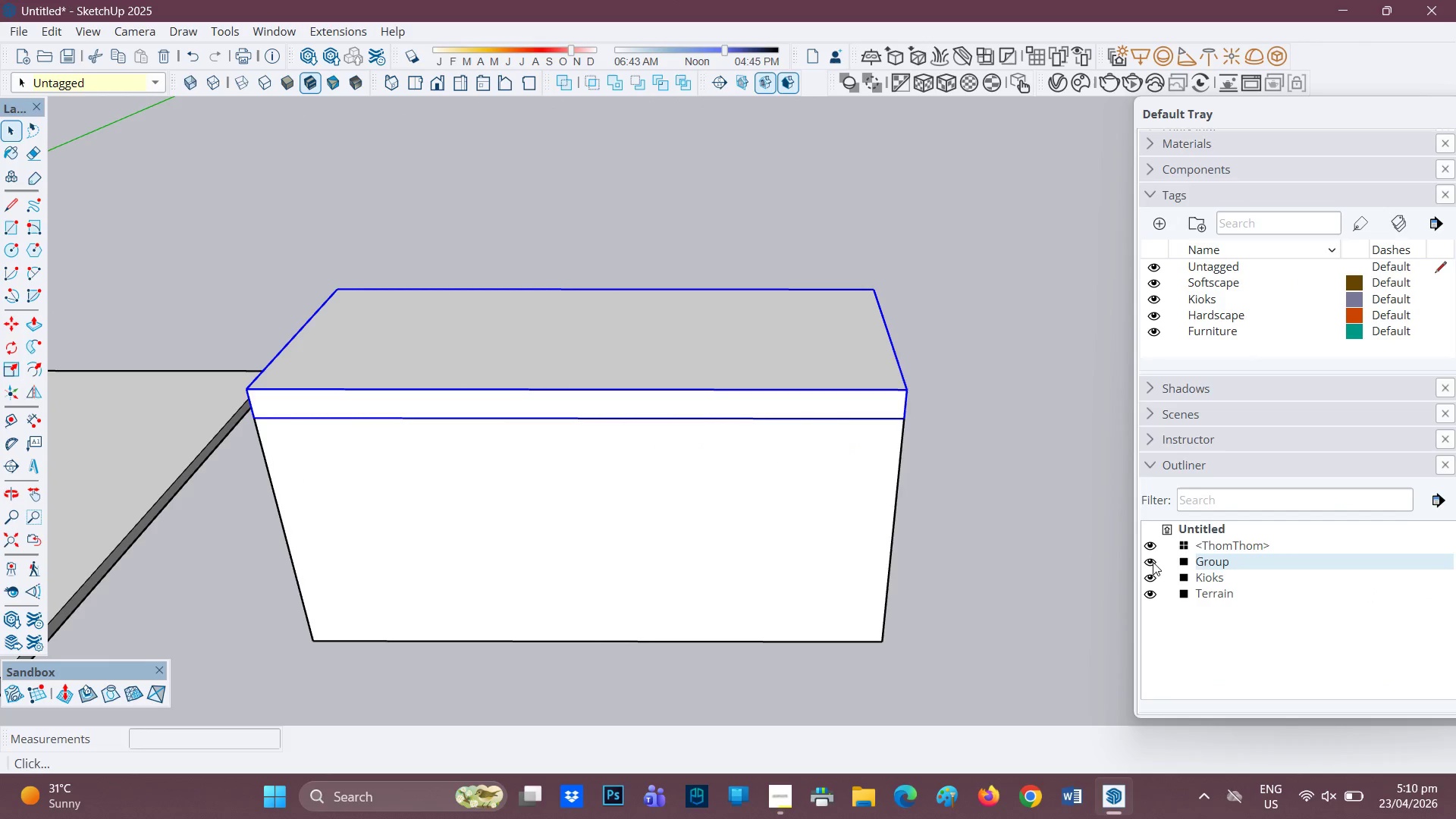 
left_click([1220, 564])
 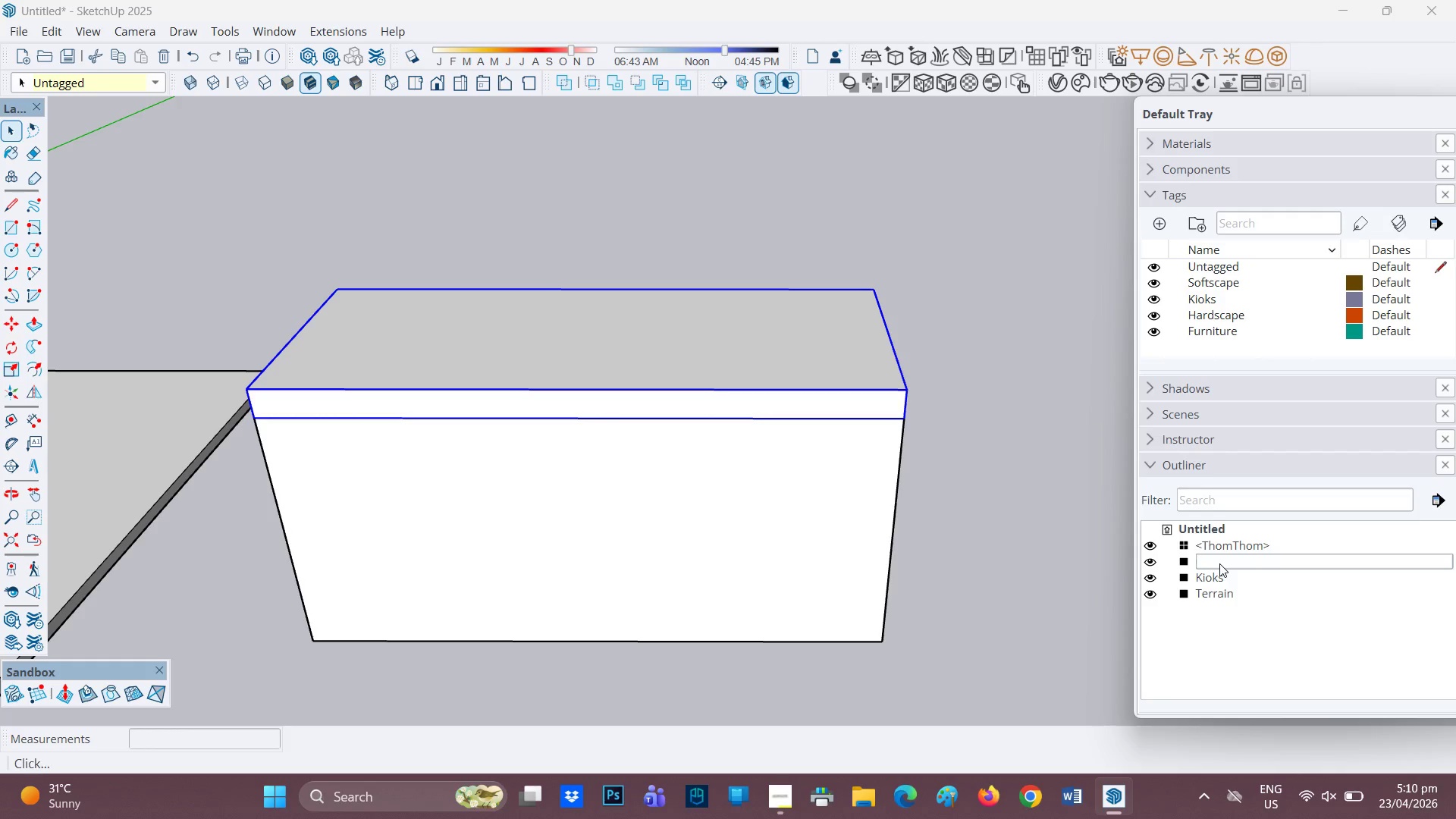 
type(kio)
key(Backspace)
key(Backspace)
key(Backspace)
type(-KIOKS)
key(Backspace)
key(Backspace)
key(Backspace)
key(Backspace)
type(ioks fo)
key(Backspace)
key(Backspace)
type(roof)
 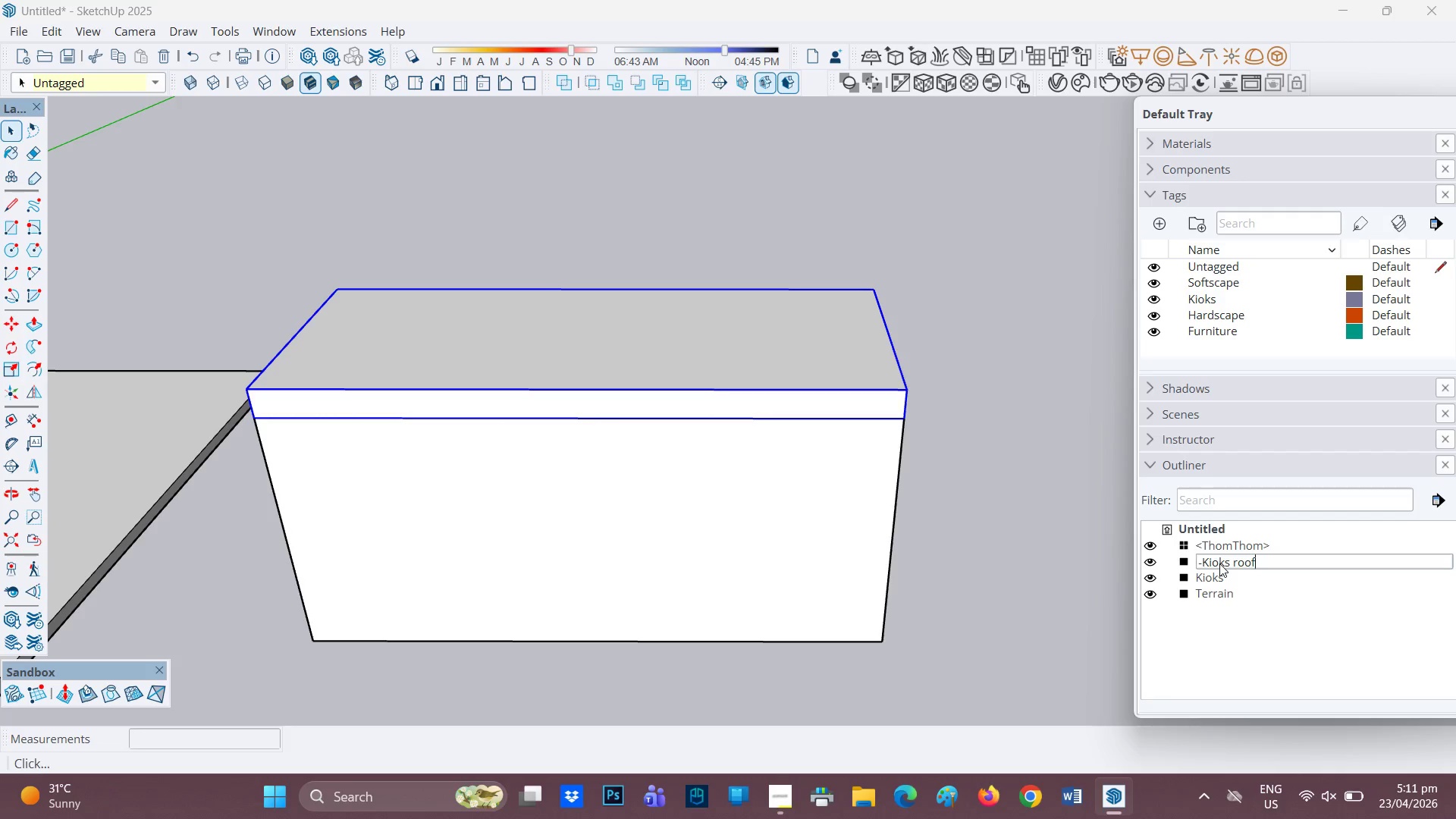 
left_click([944, 529])
 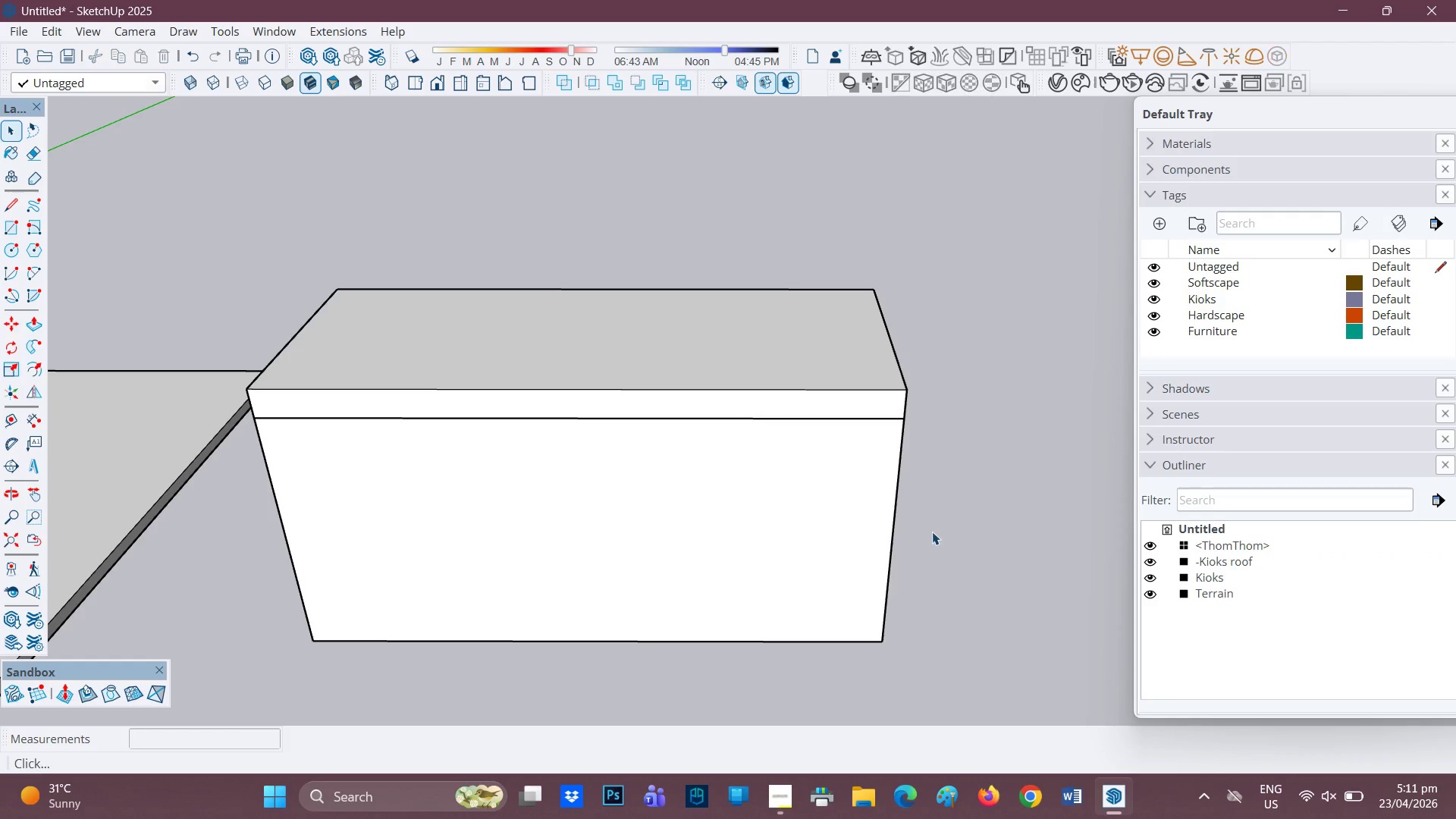 
scroll: coordinate [883, 514], scroll_direction: up, amount: 2.0
 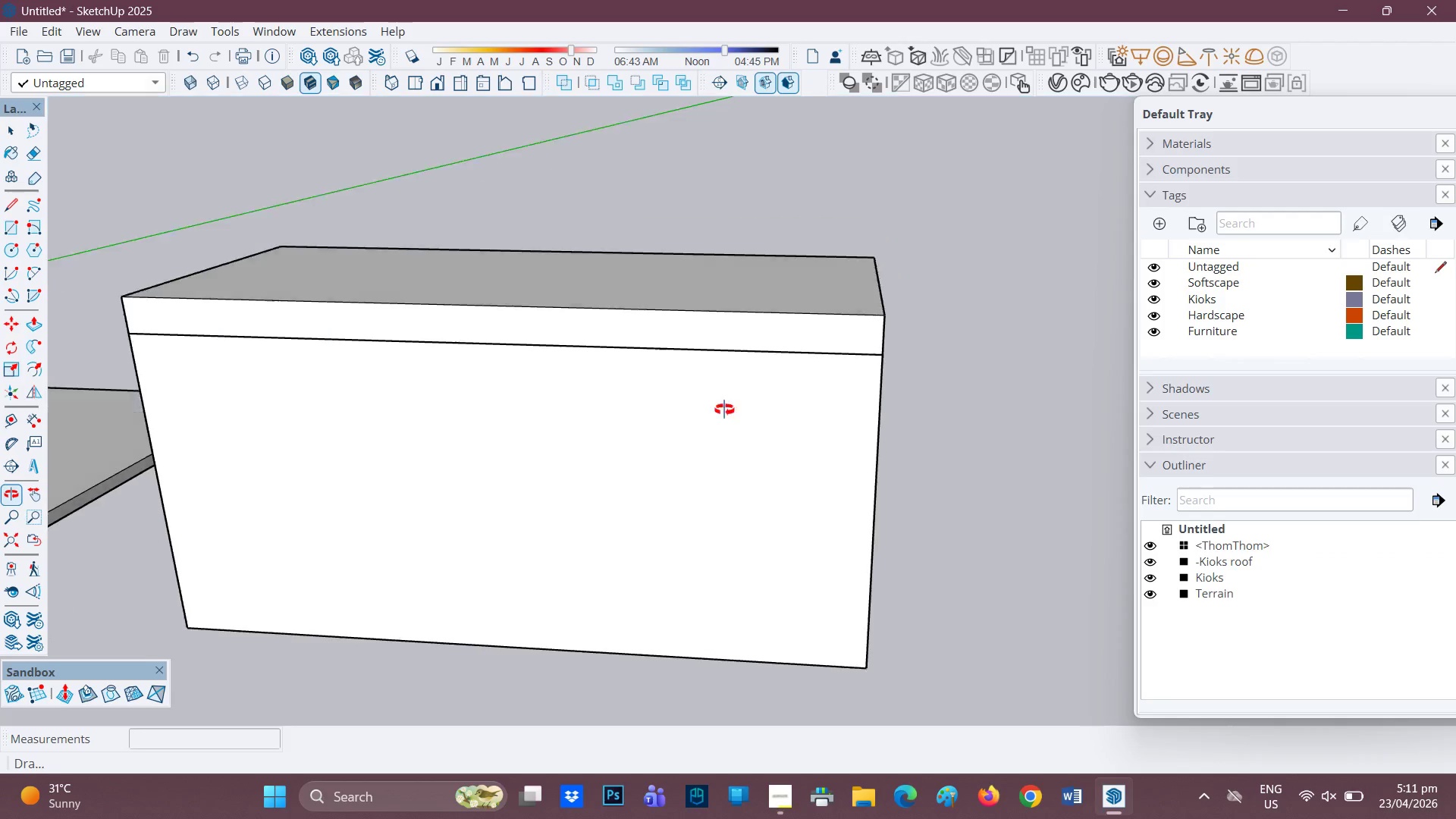 
key(Space)
 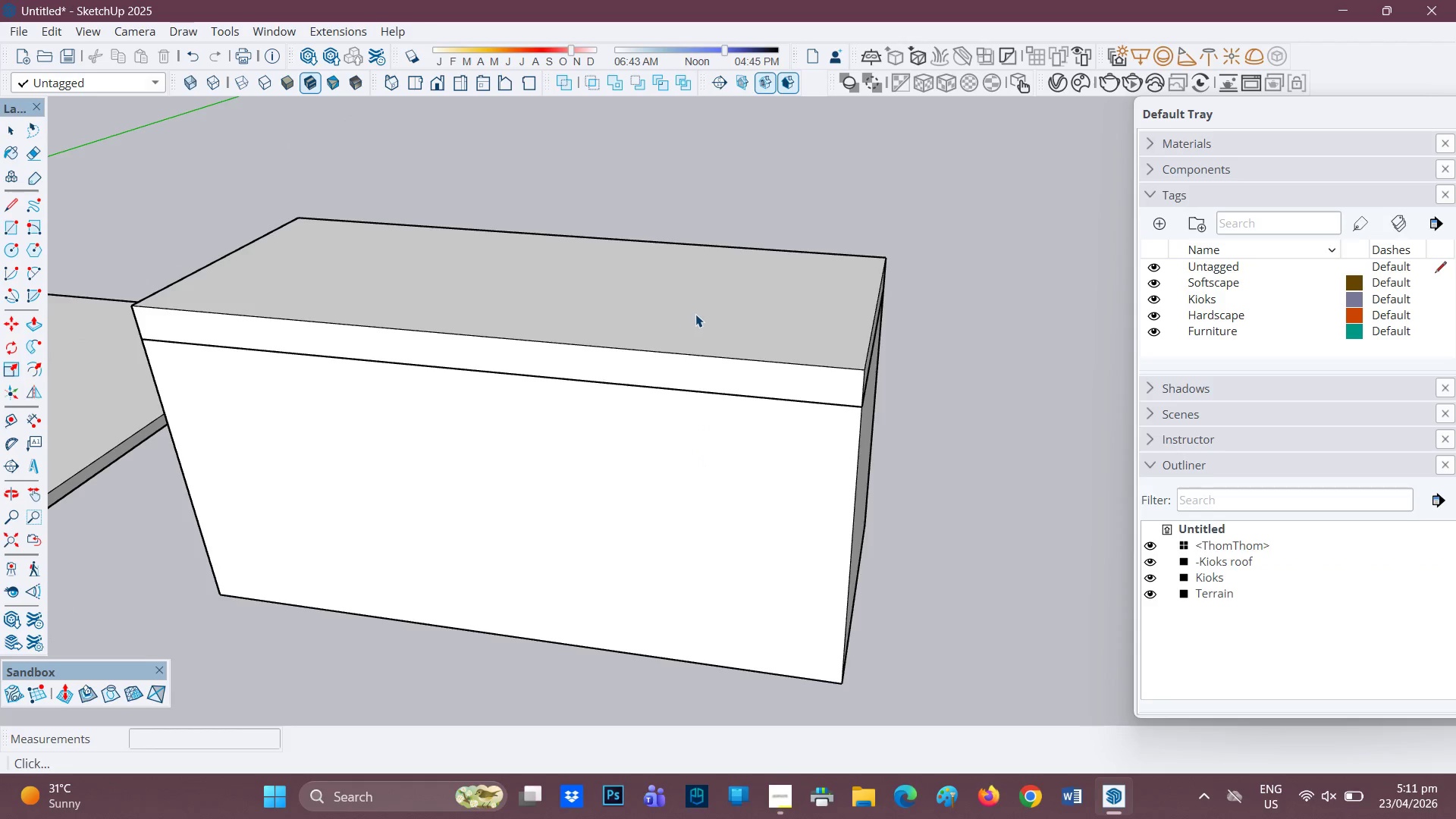 
left_click([695, 314])
 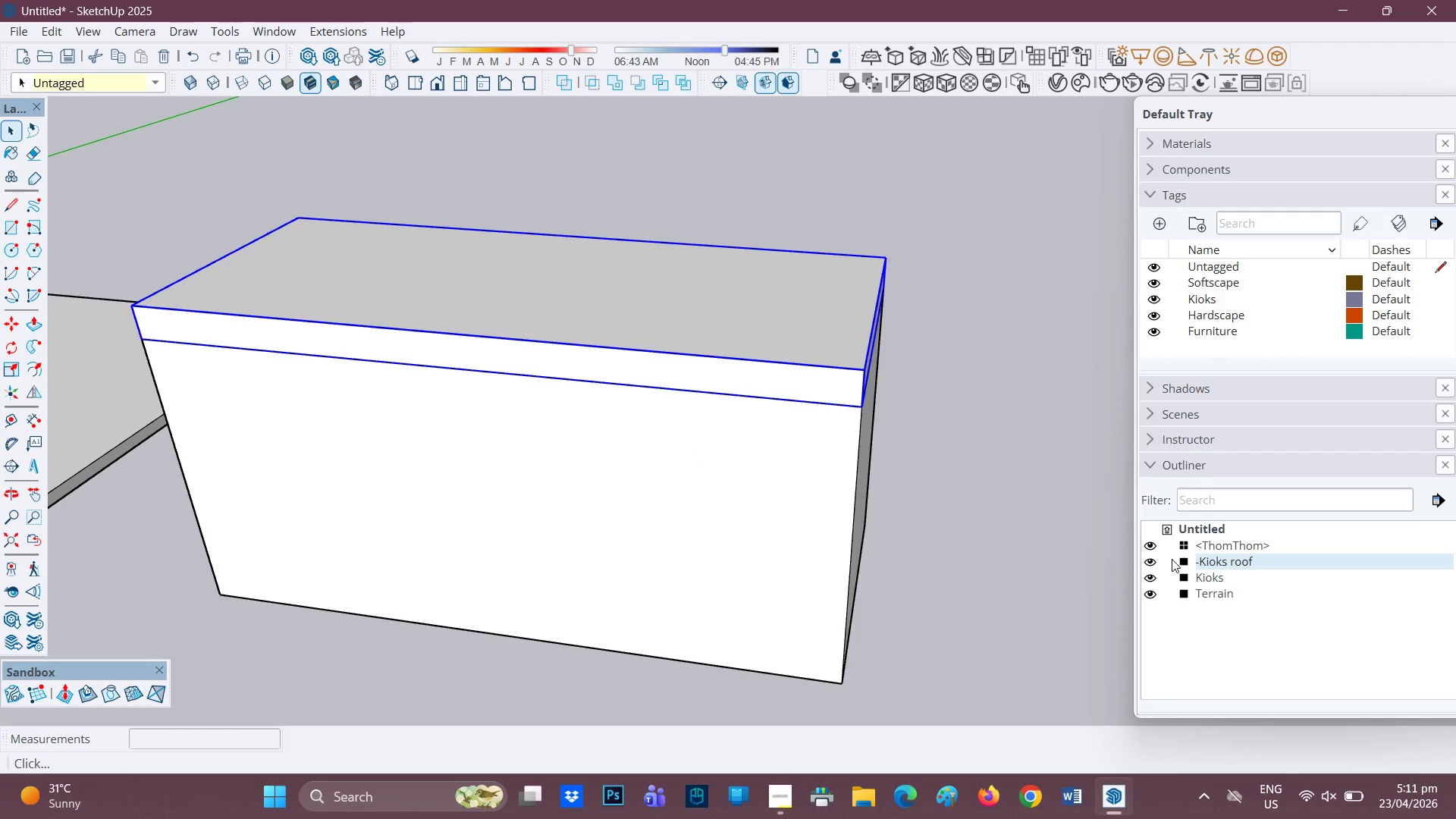 
left_click([1144, 561])
 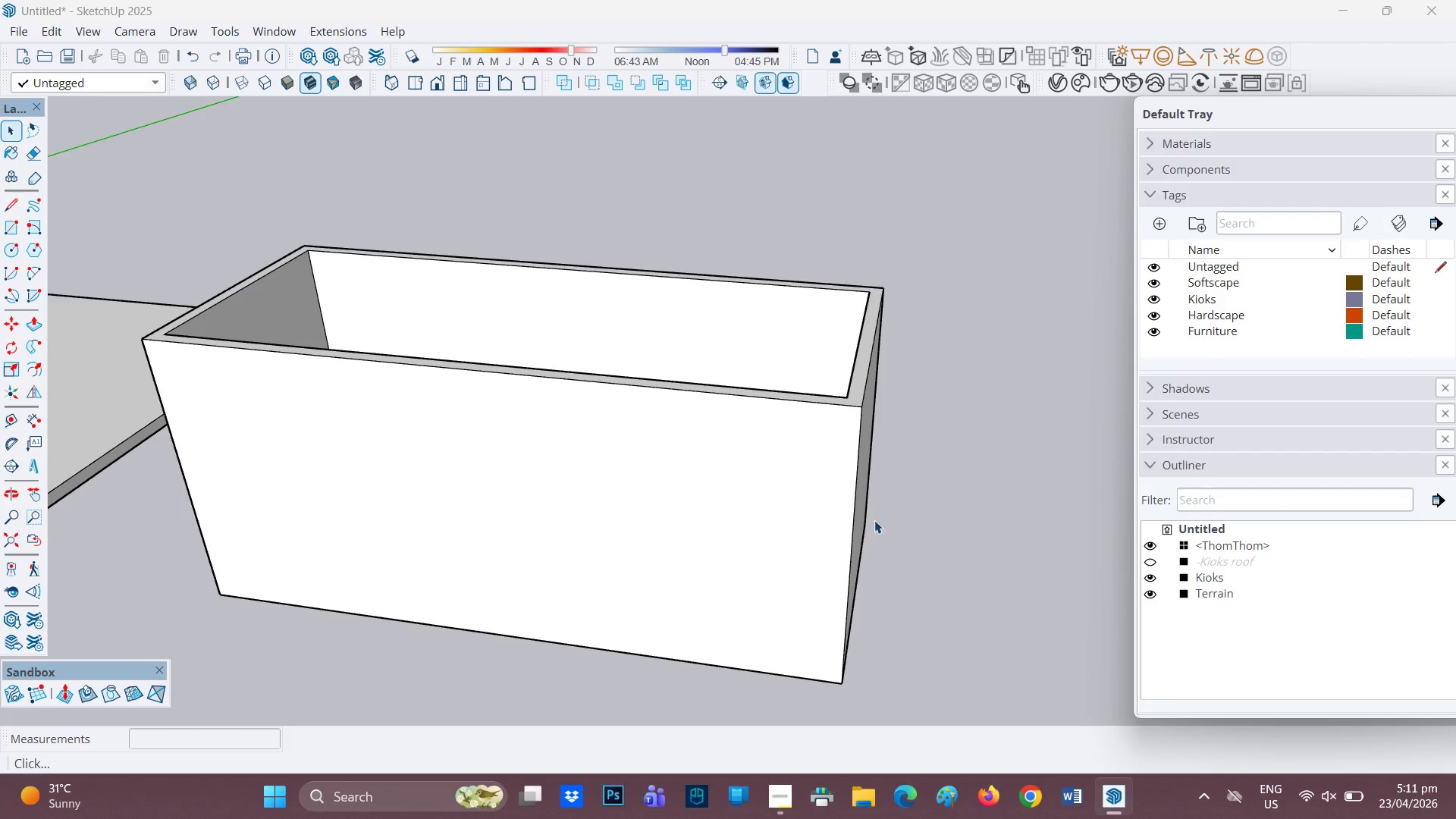 
scroll: coordinate [432, 435], scroll_direction: down, amount: 3.0
 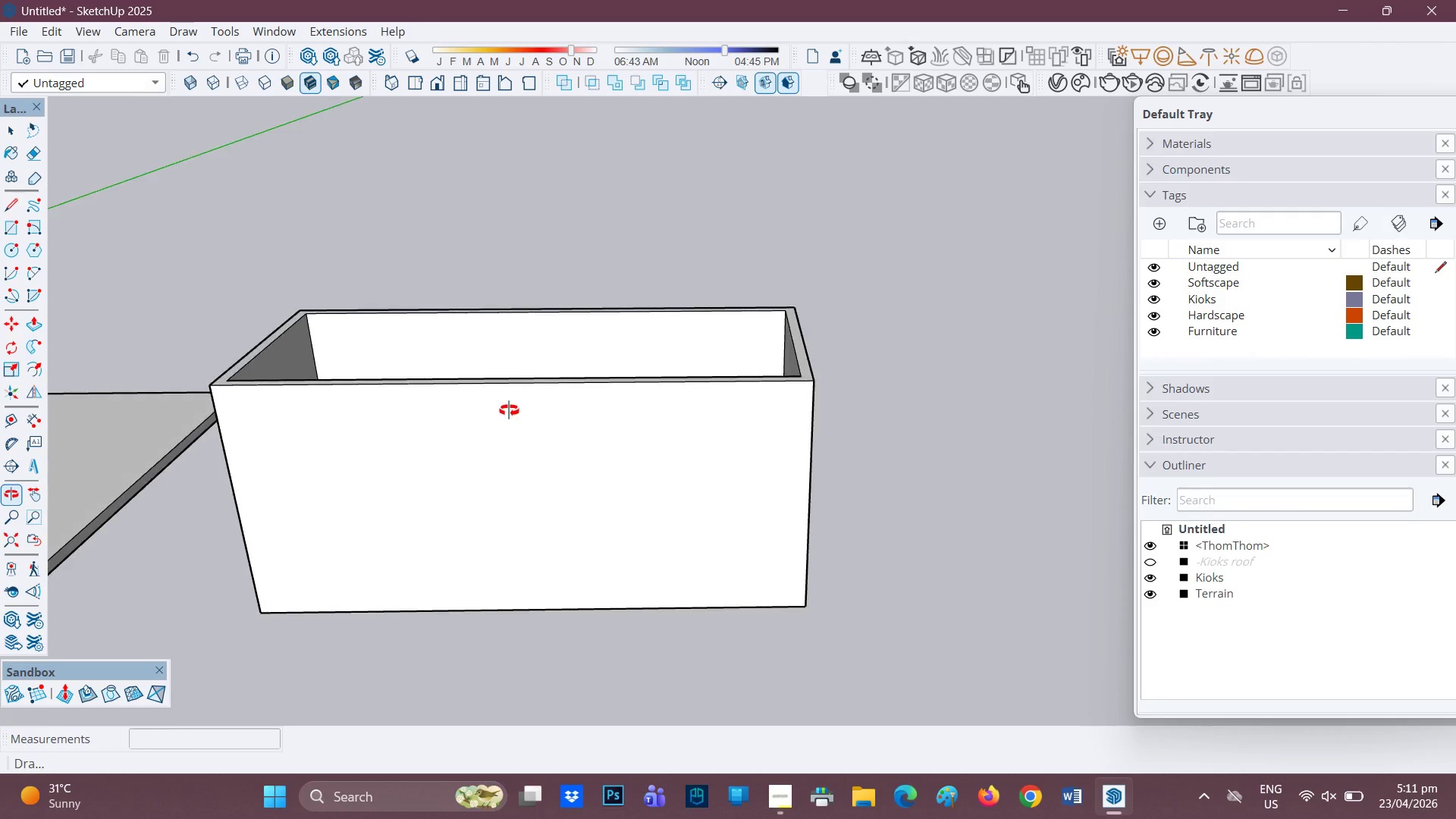 
scroll: coordinate [487, 436], scroll_direction: up, amount: 4.0
 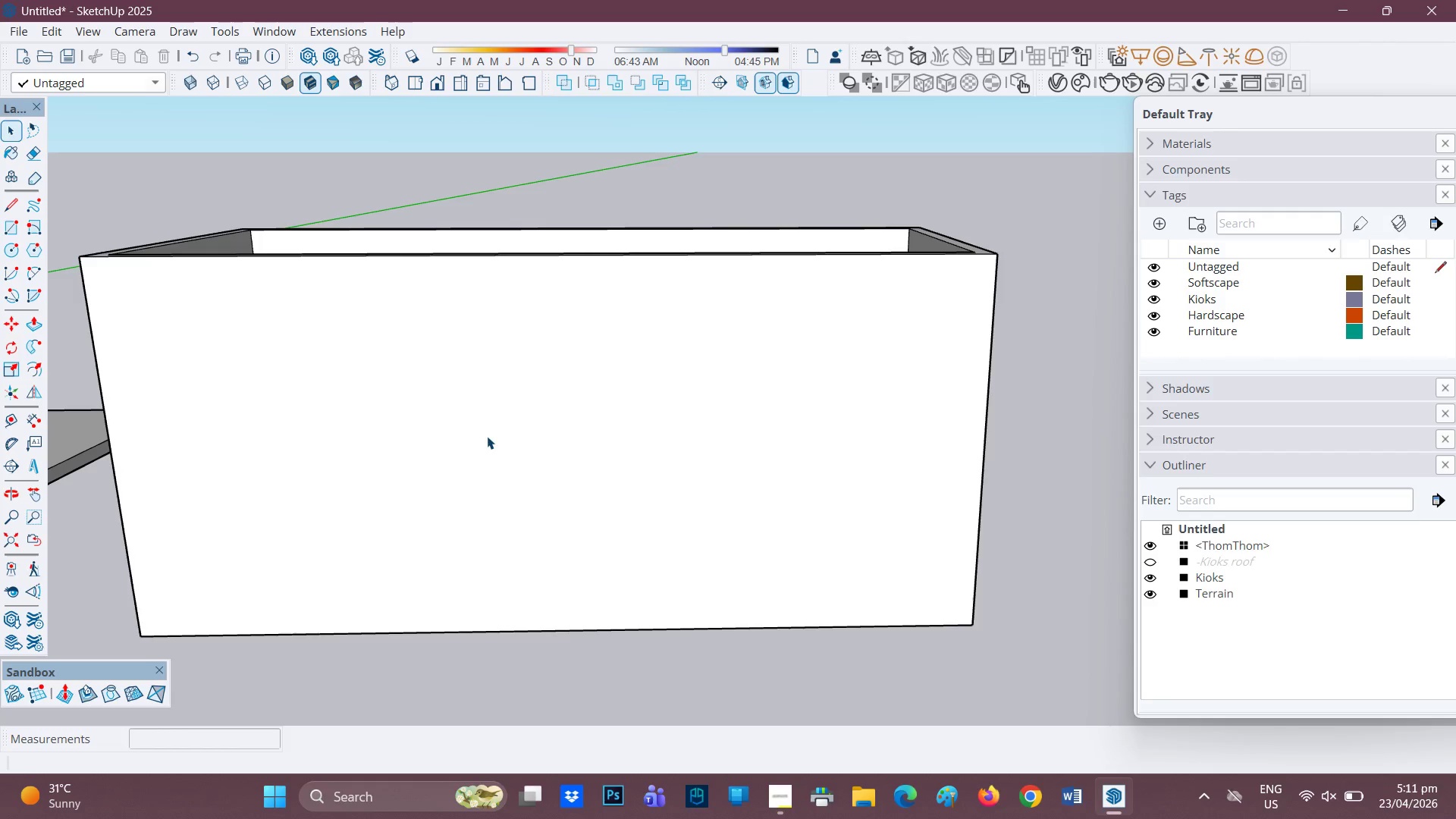 
key(Space)
 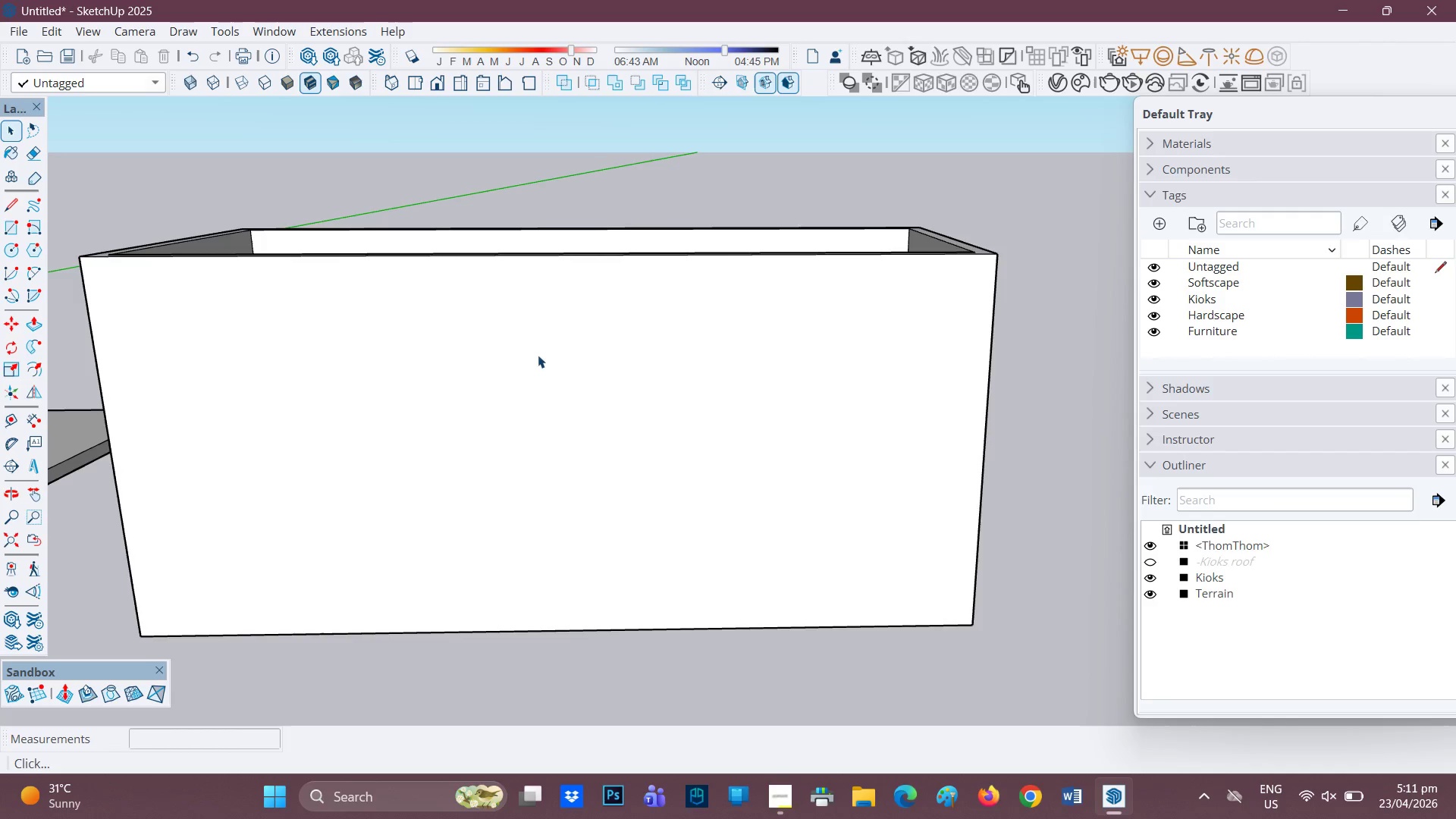 
scroll: coordinate [512, 422], scroll_direction: down, amount: 1.0
 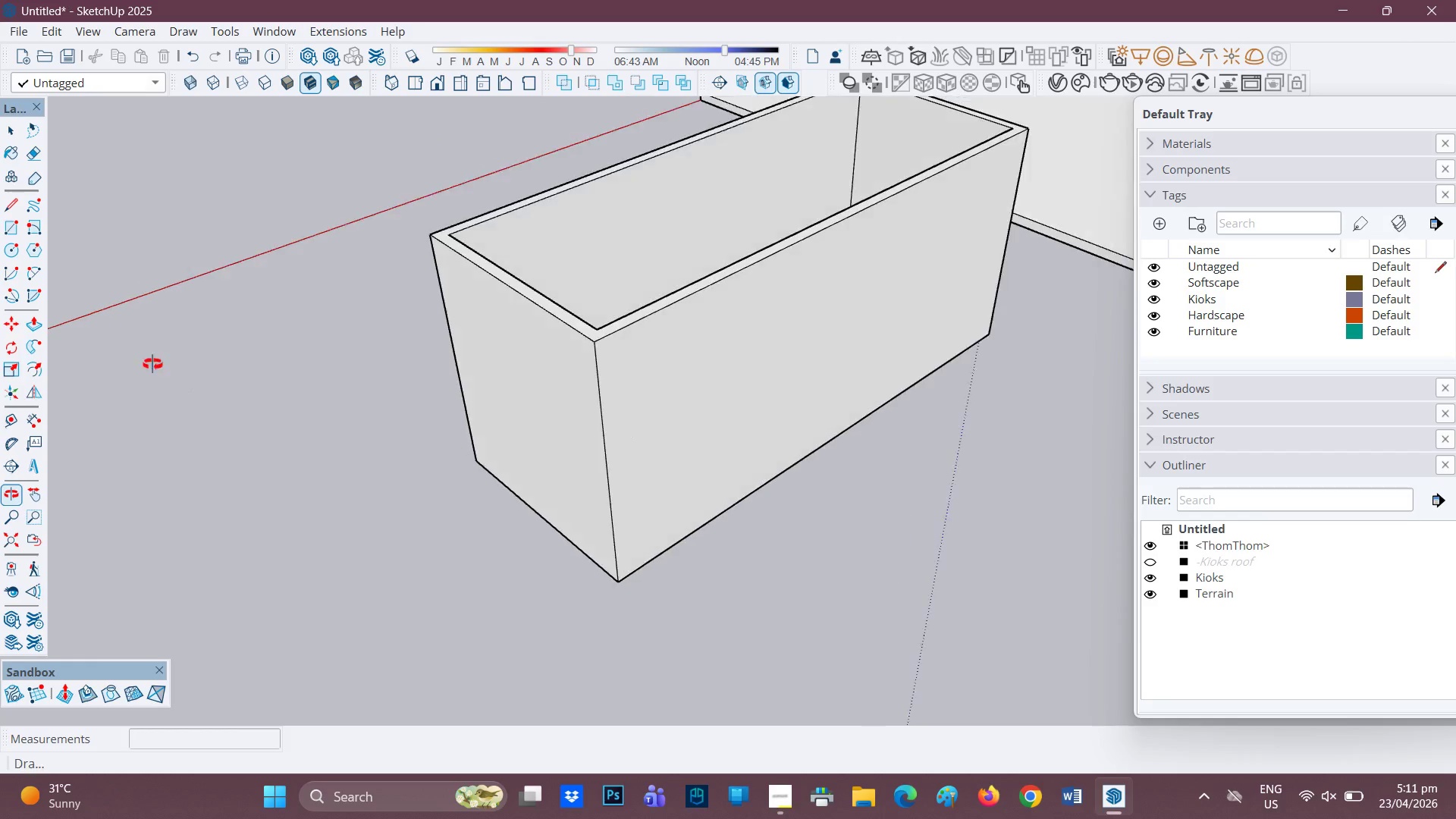 
scroll: coordinate [777, 343], scroll_direction: up, amount: 2.0
 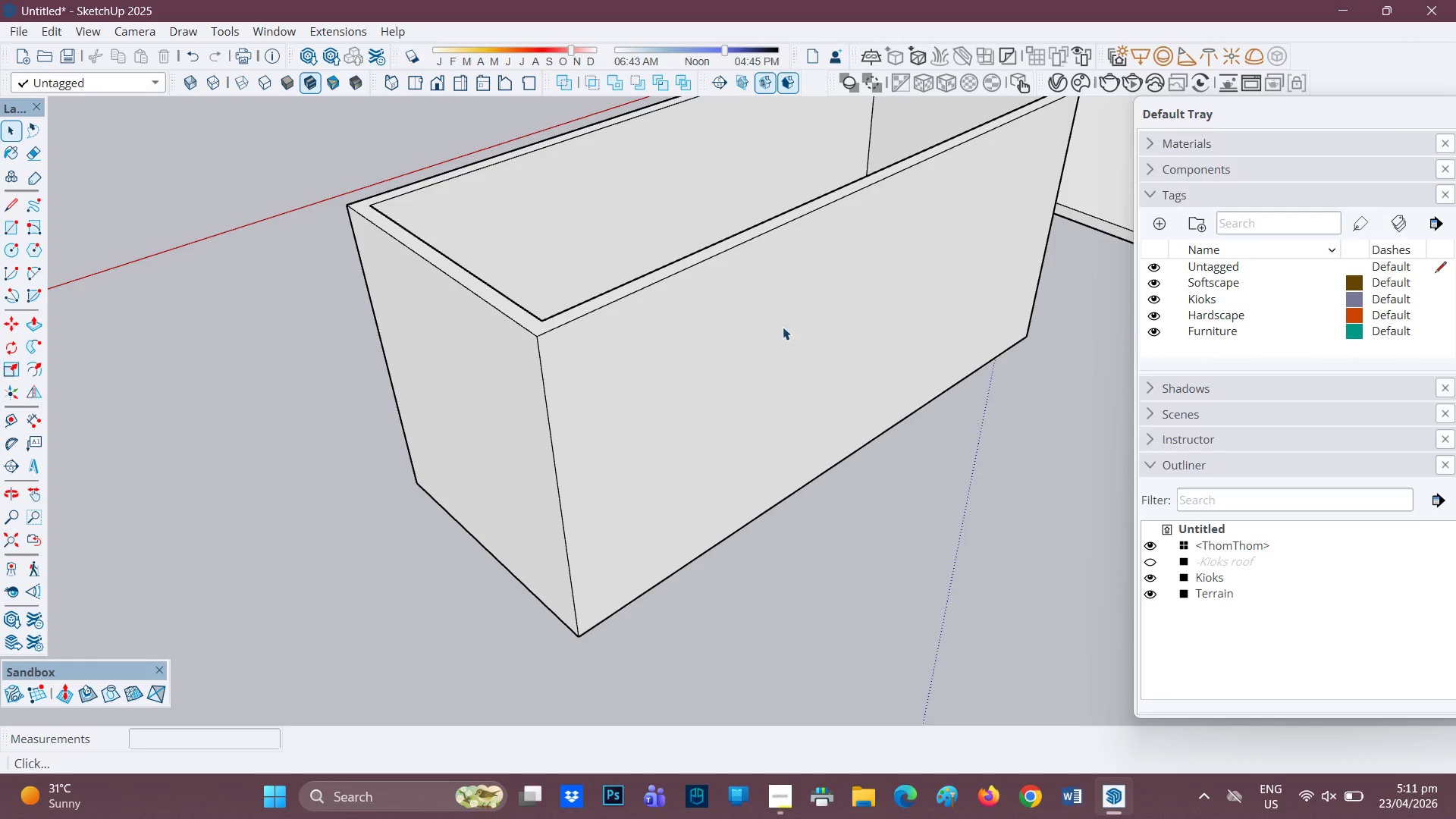 
key(H)
 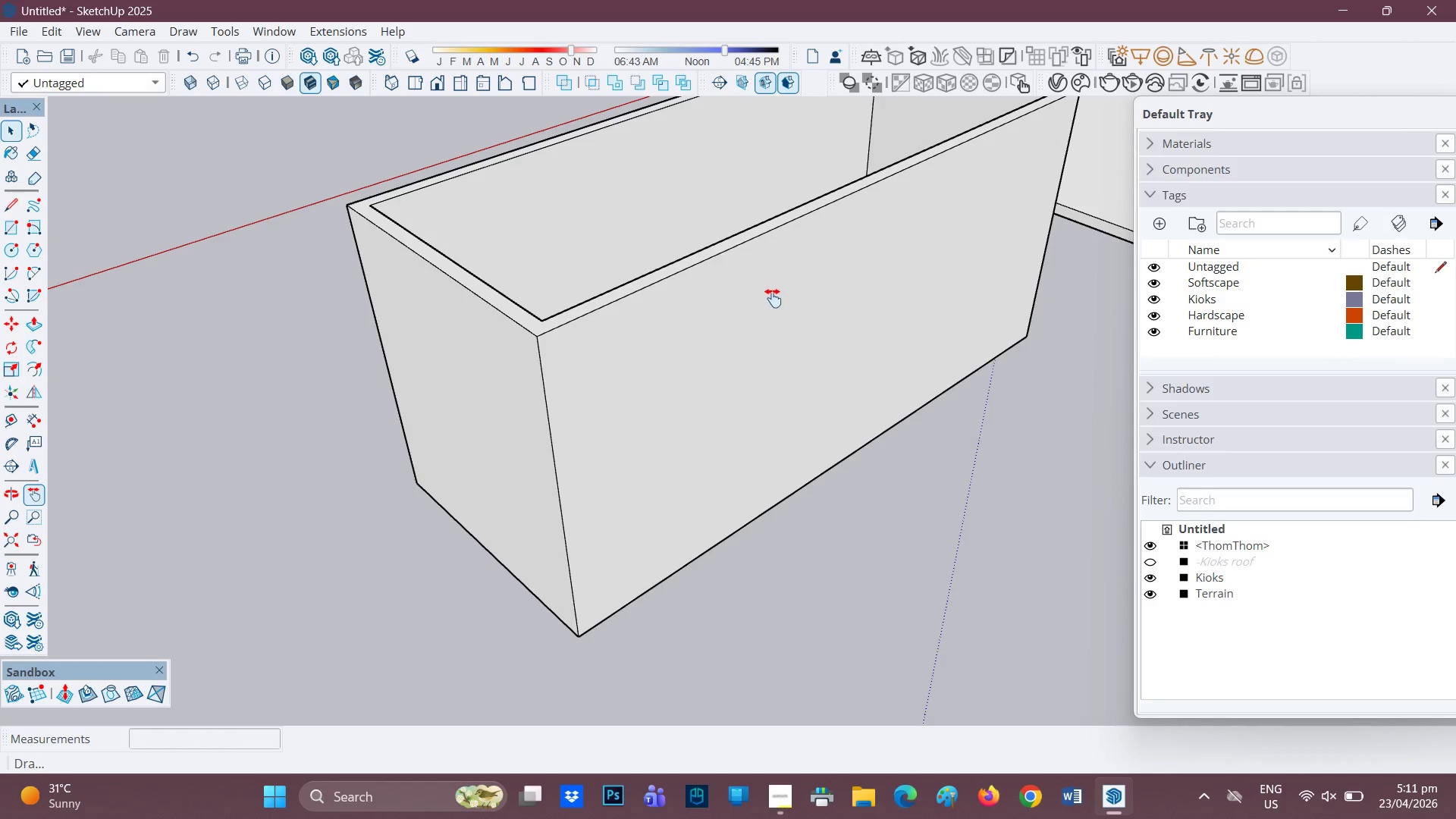 
left_click_drag(start_coordinate=[773, 300], to_coordinate=[723, 603])
 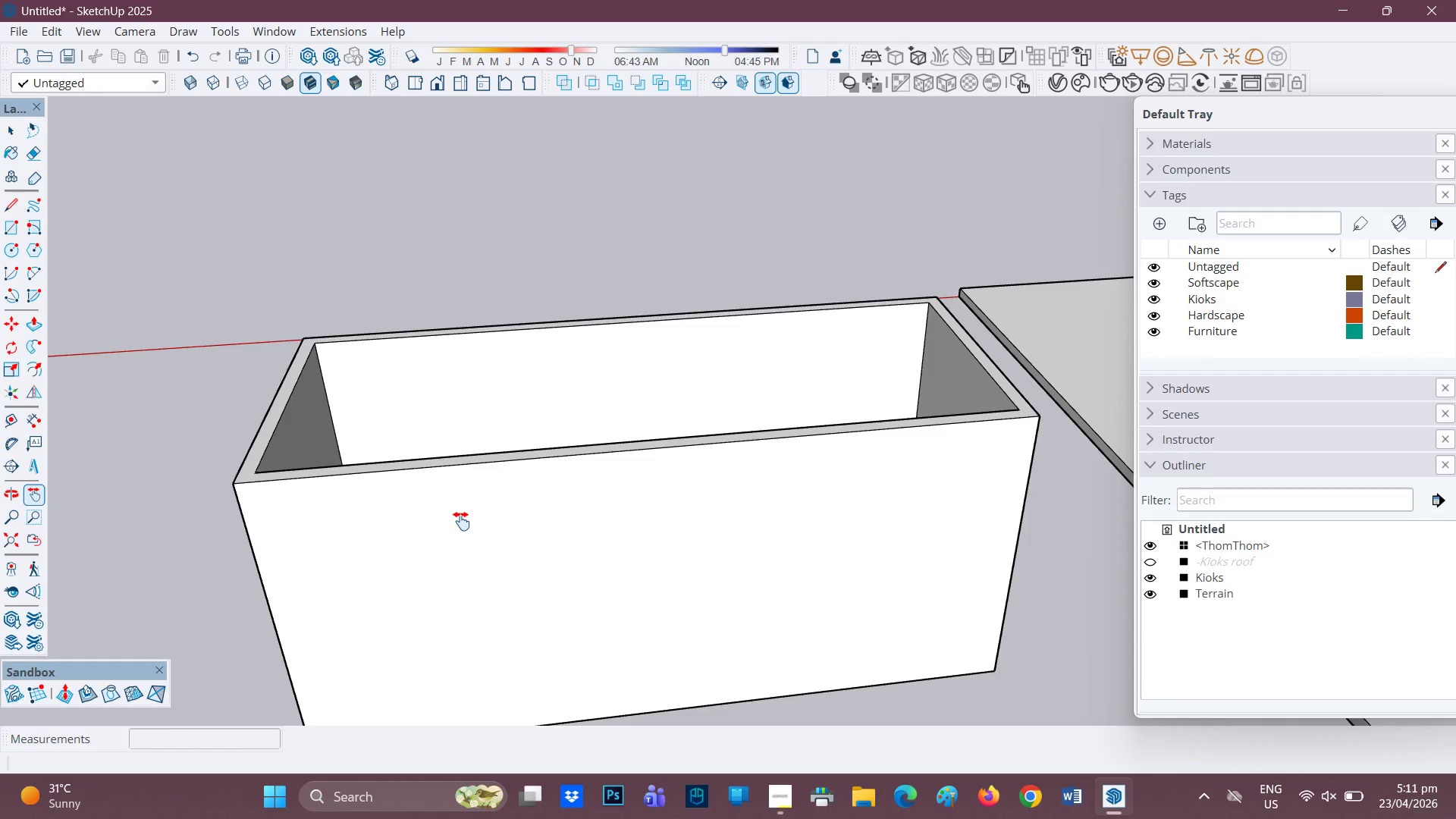 
wait(9.48)
 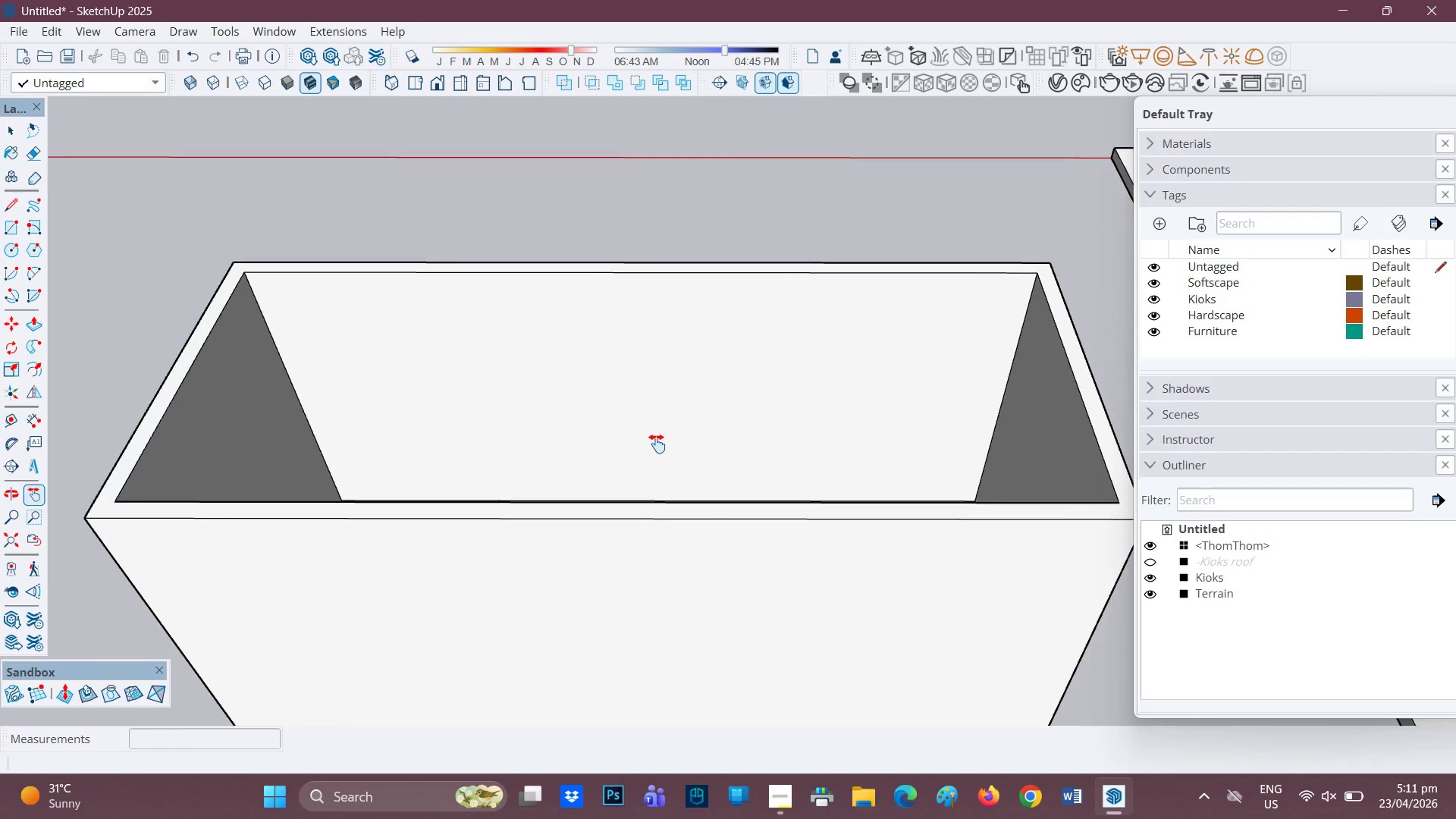 
key(Space)
 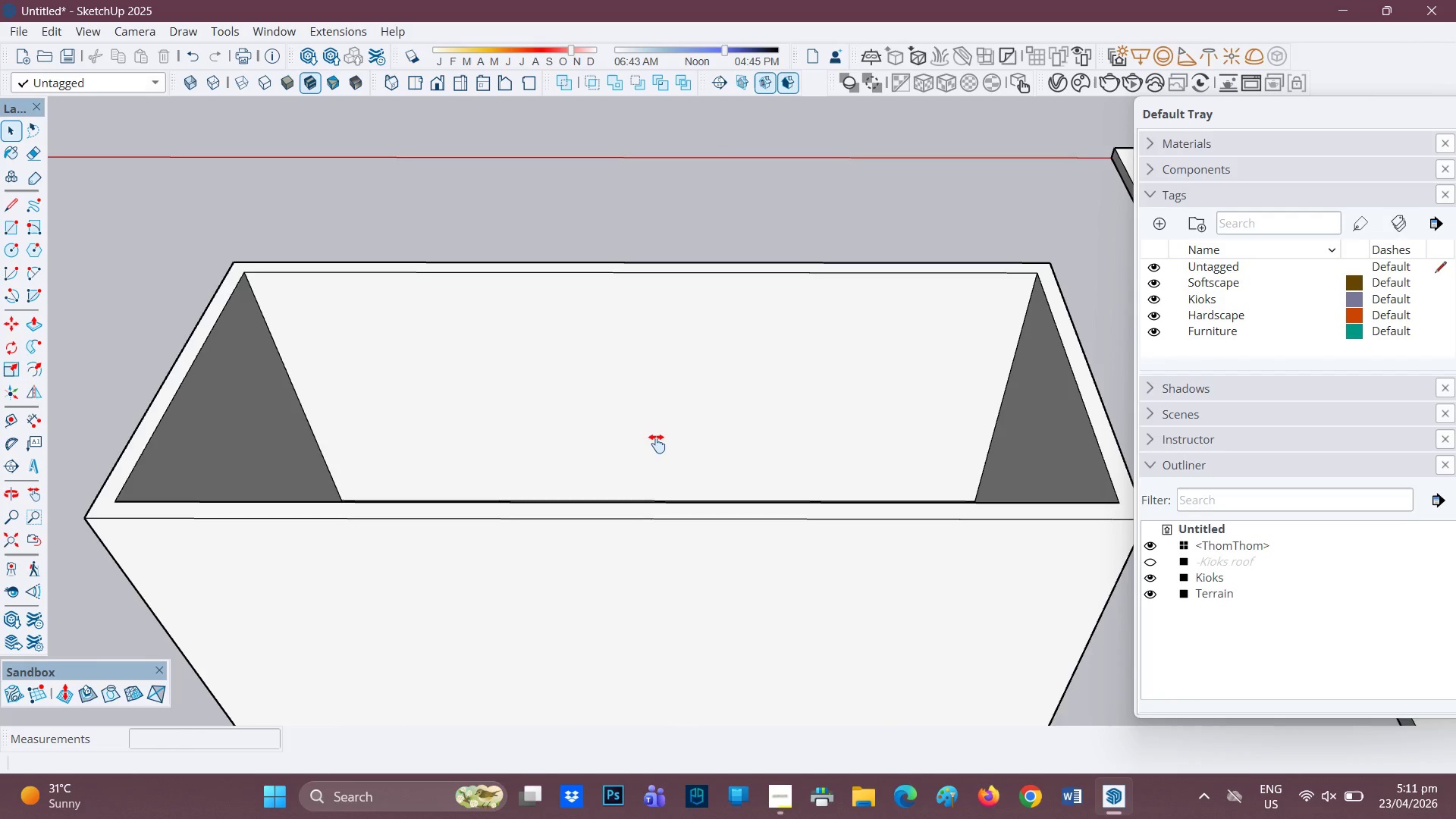 
left_click([657, 443])
 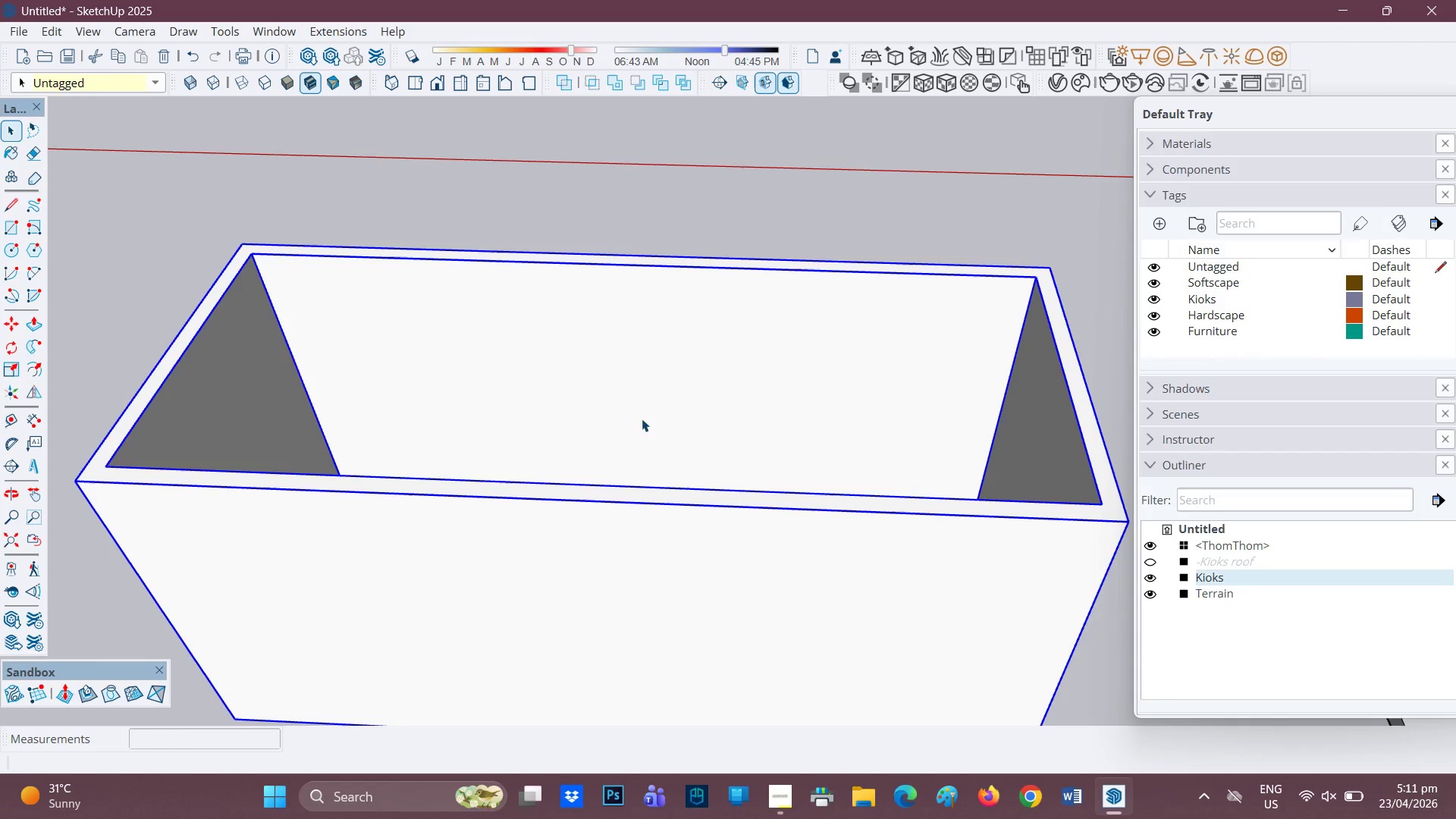 
scroll: coordinate [657, 444], scroll_direction: up, amount: 2.0
 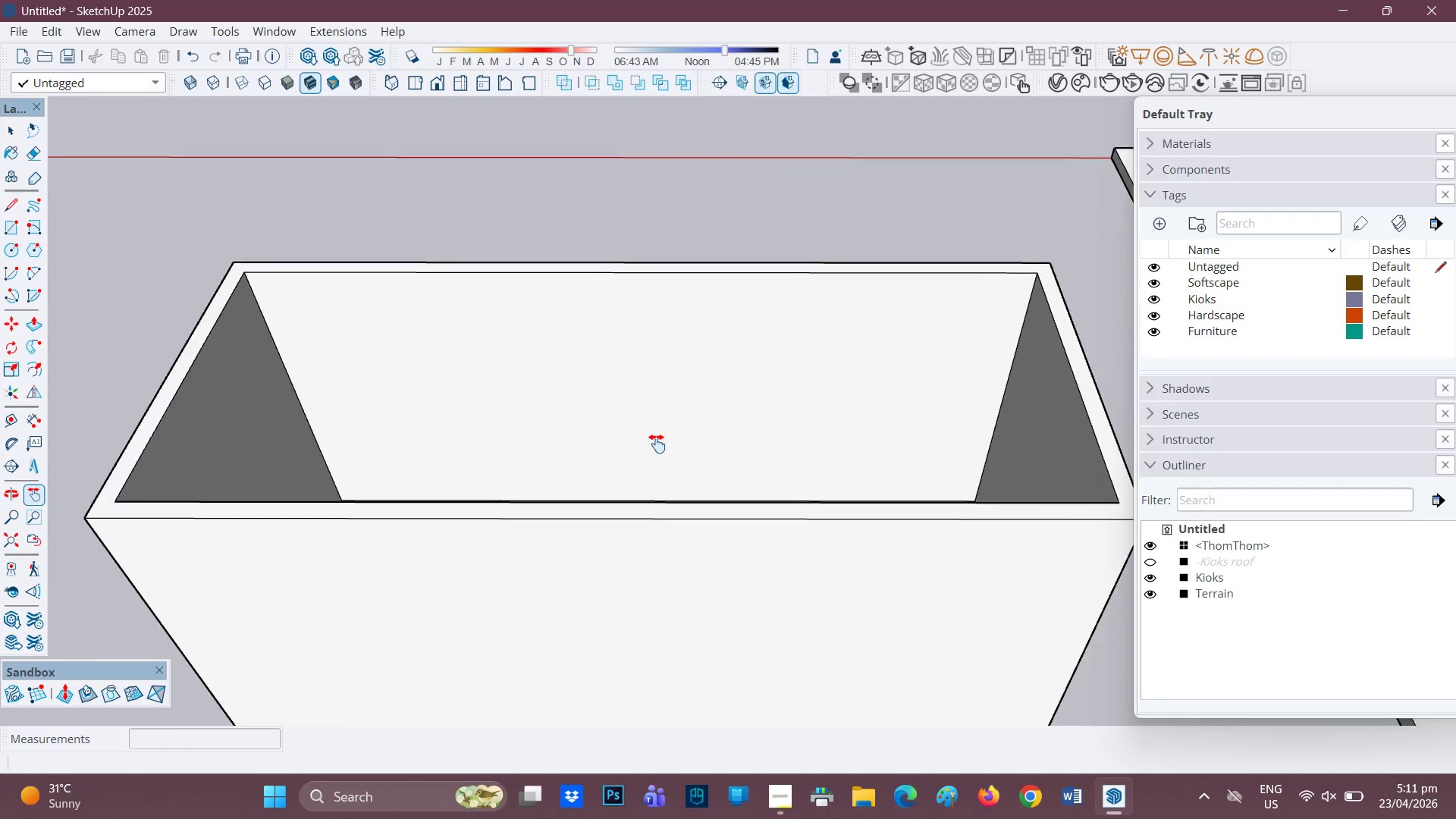 
double_click([645, 418])
 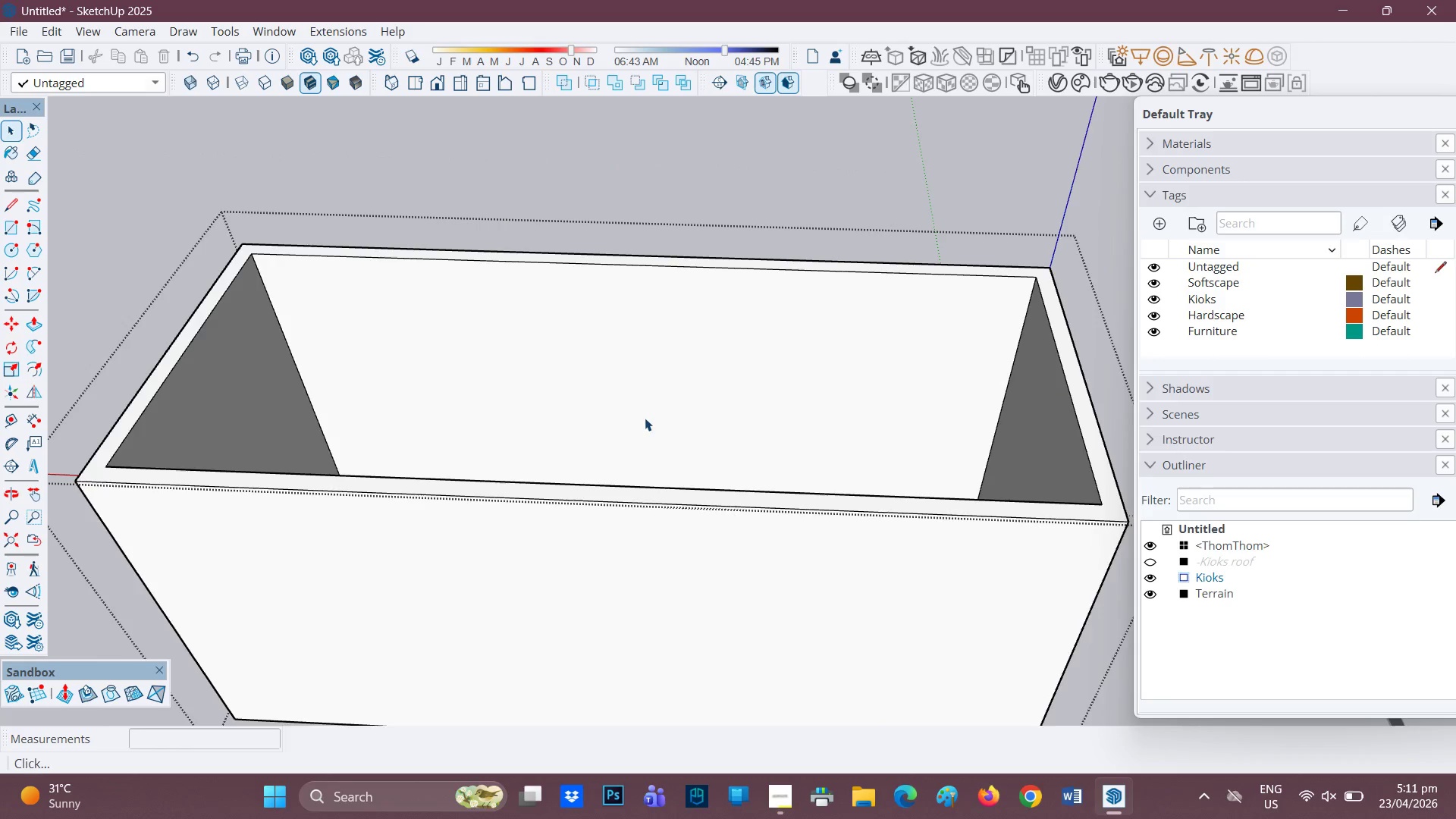 
key(F)
 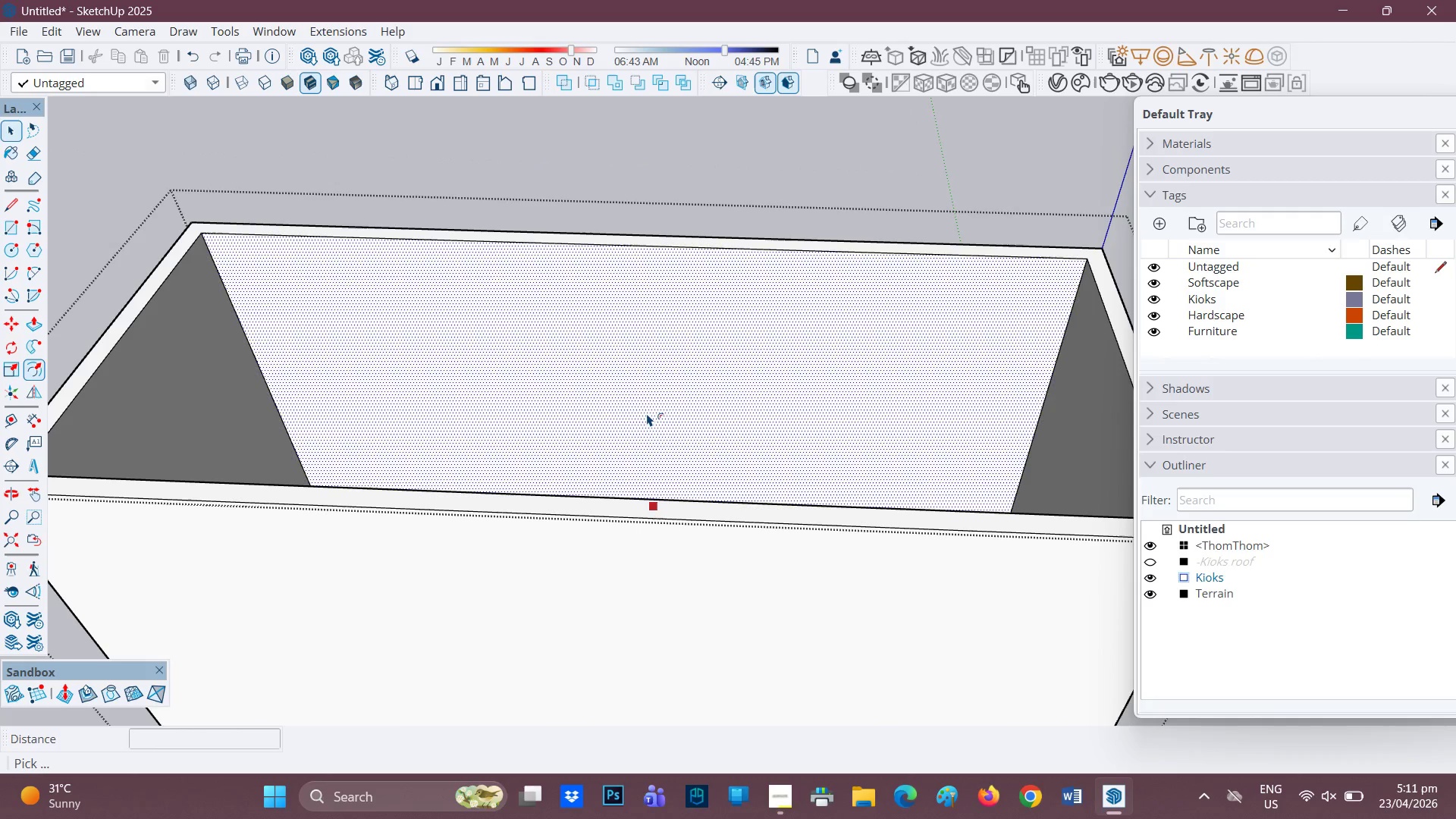 
scroll: coordinate [646, 417], scroll_direction: up, amount: 1.0
 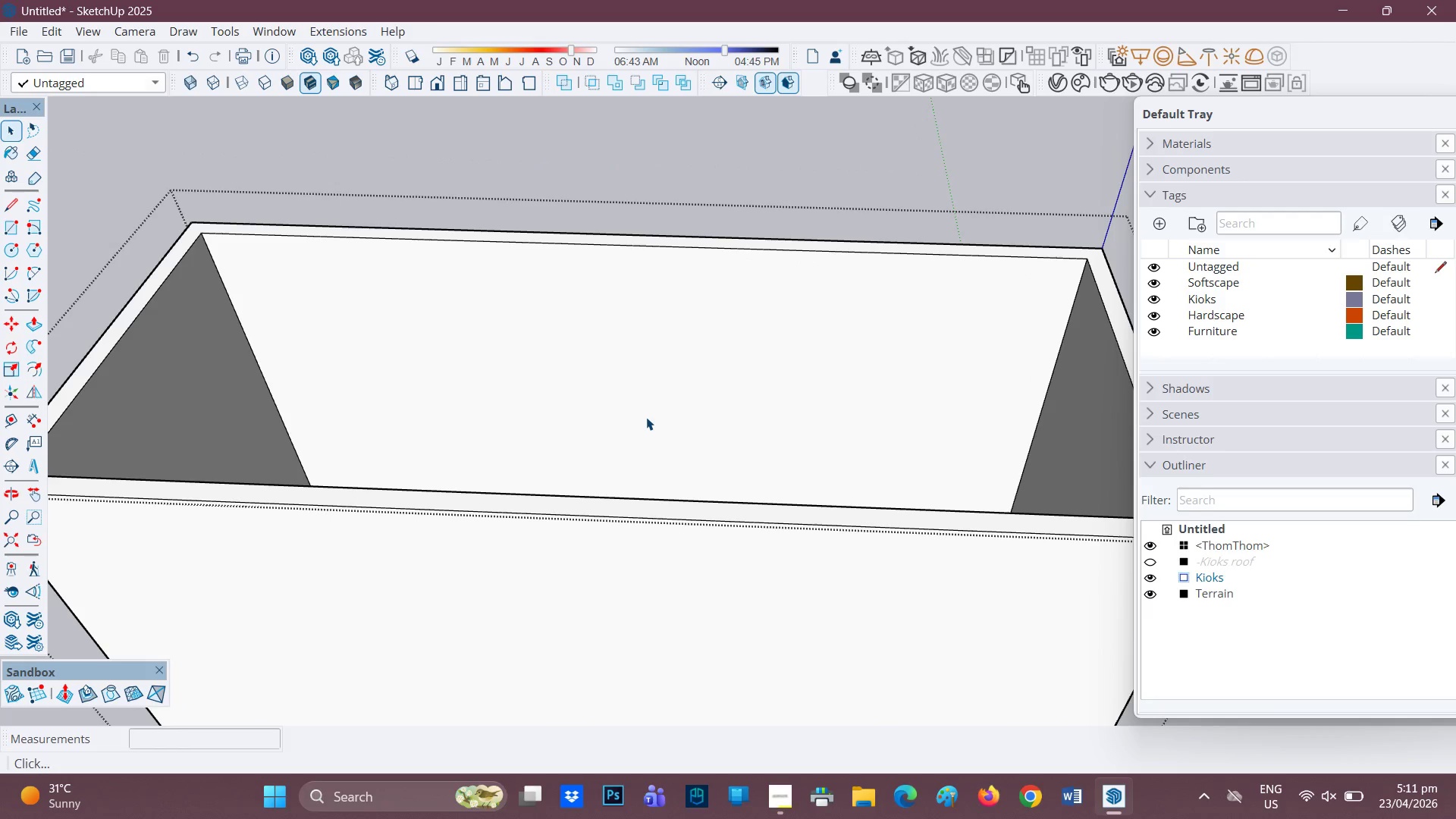 
left_click([647, 413])
 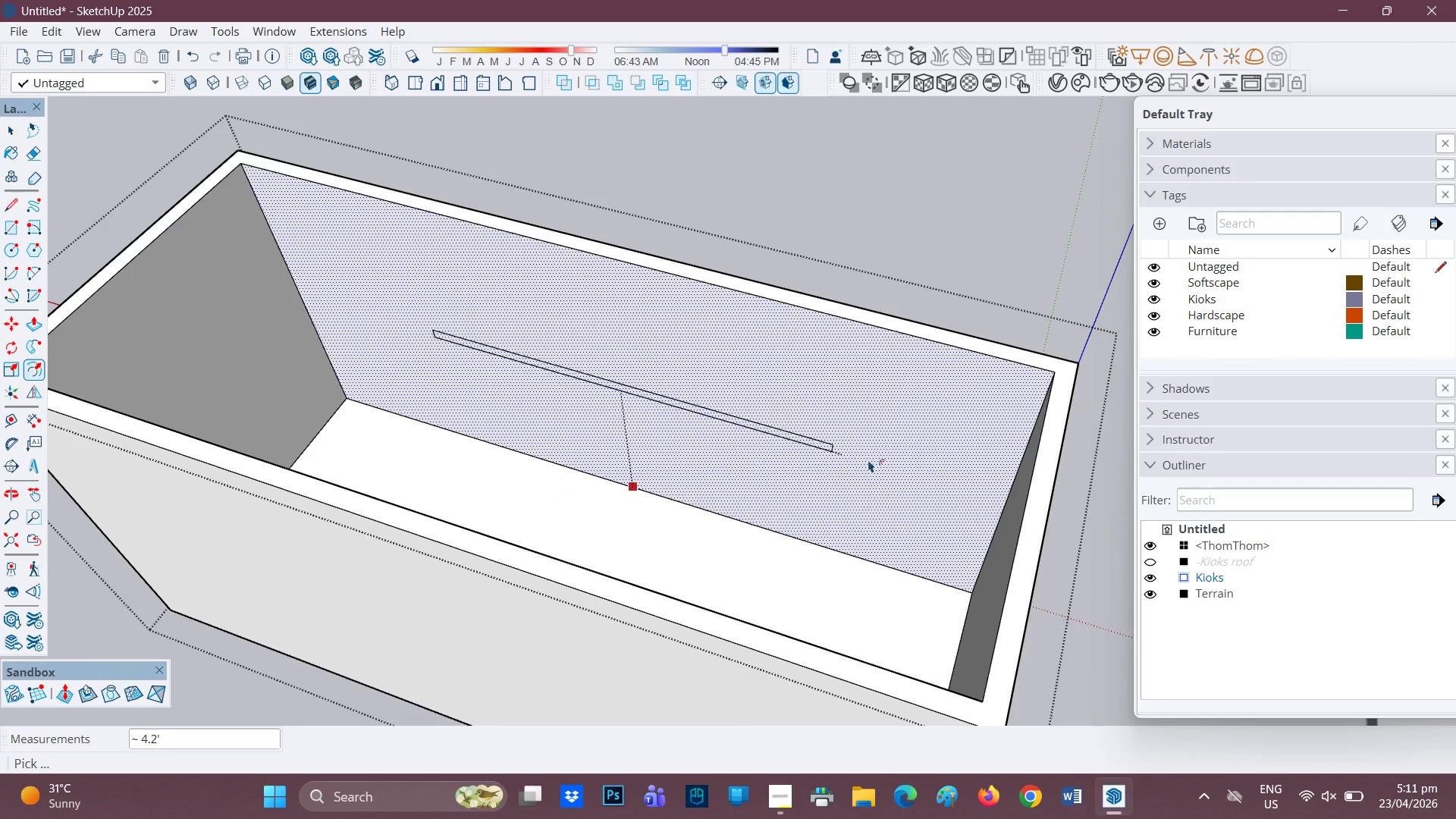 
wait(8.28)
 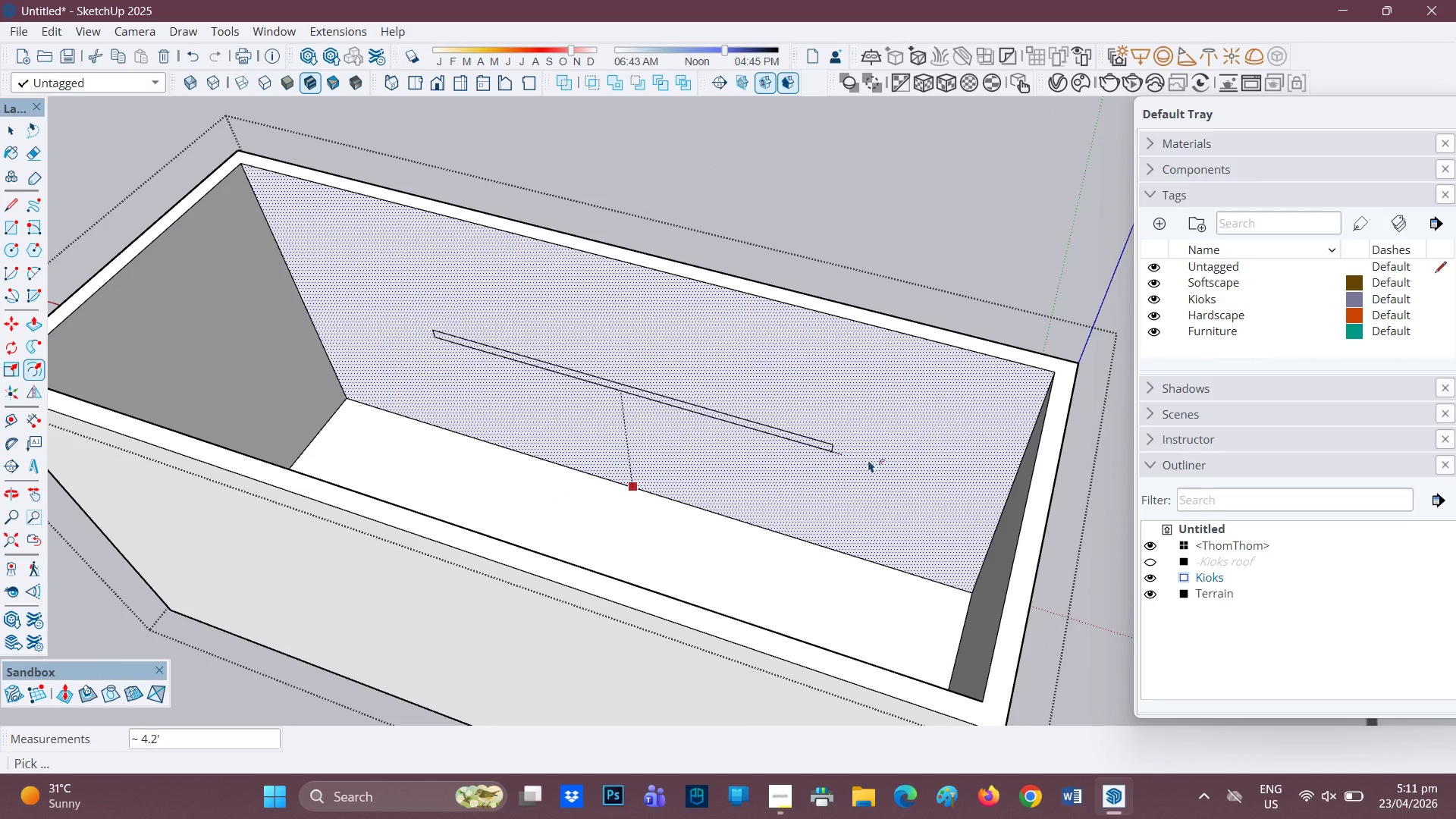 
key(1)
 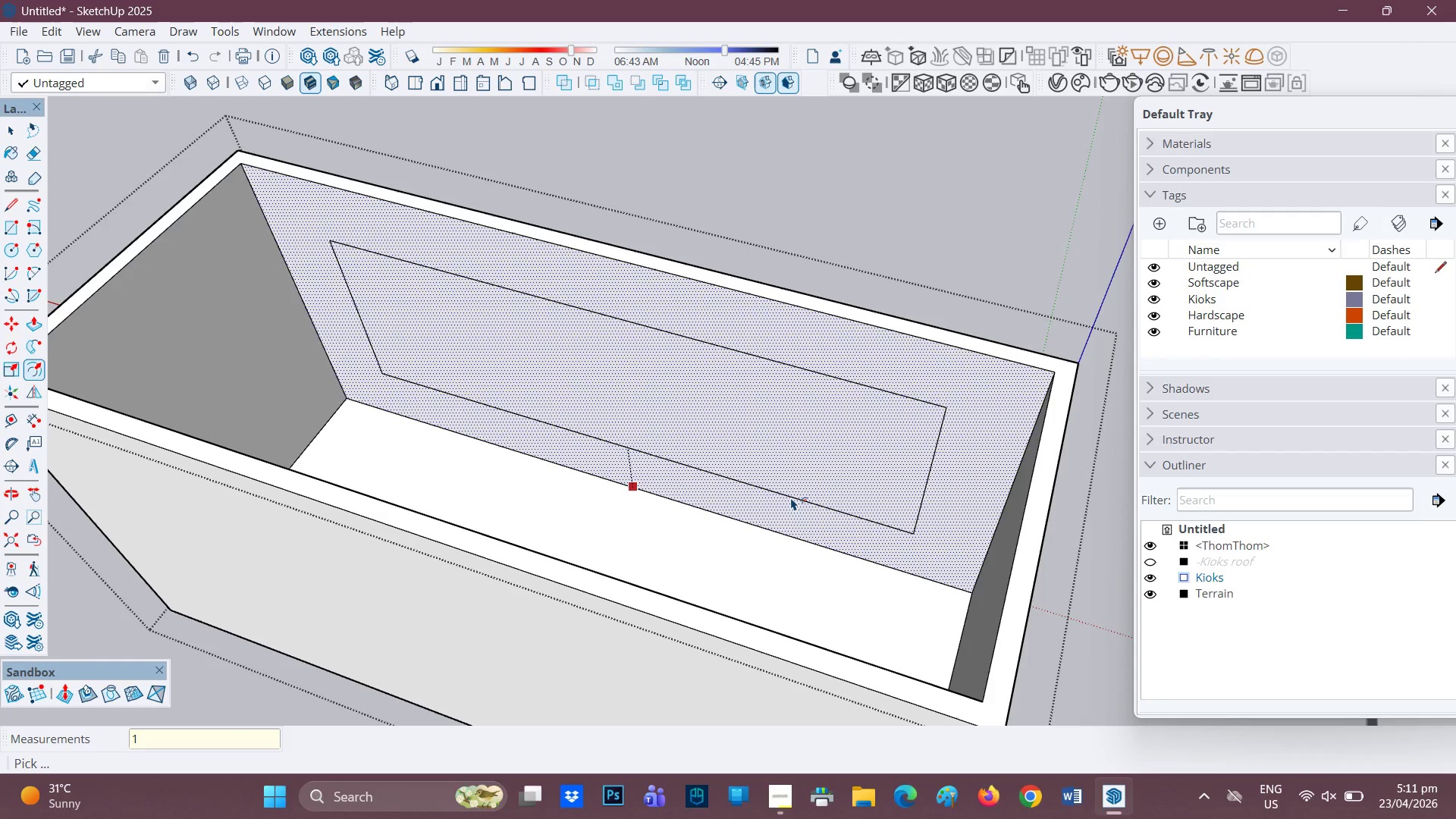 
key(Enter)
 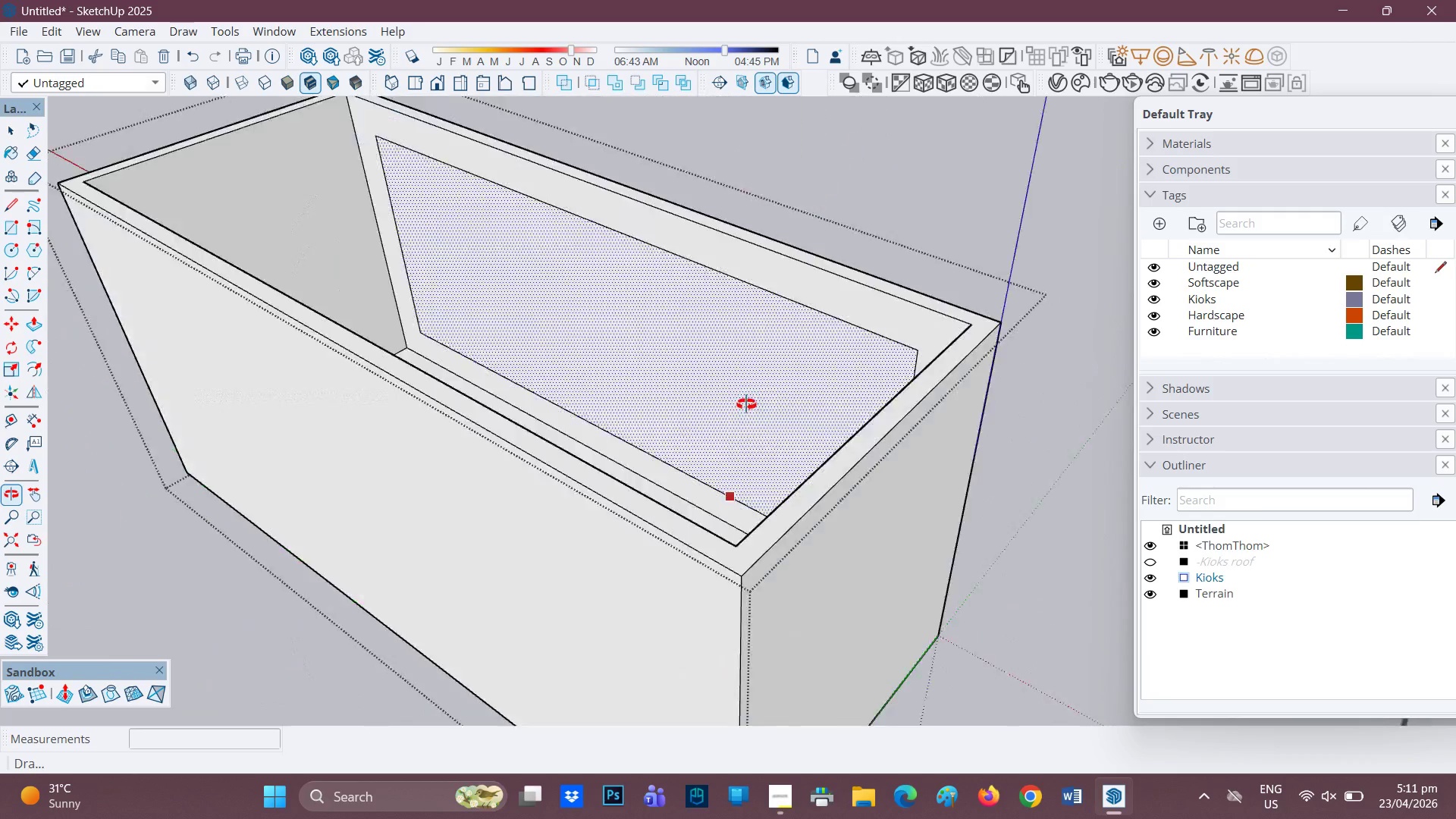 
wait(5.03)
 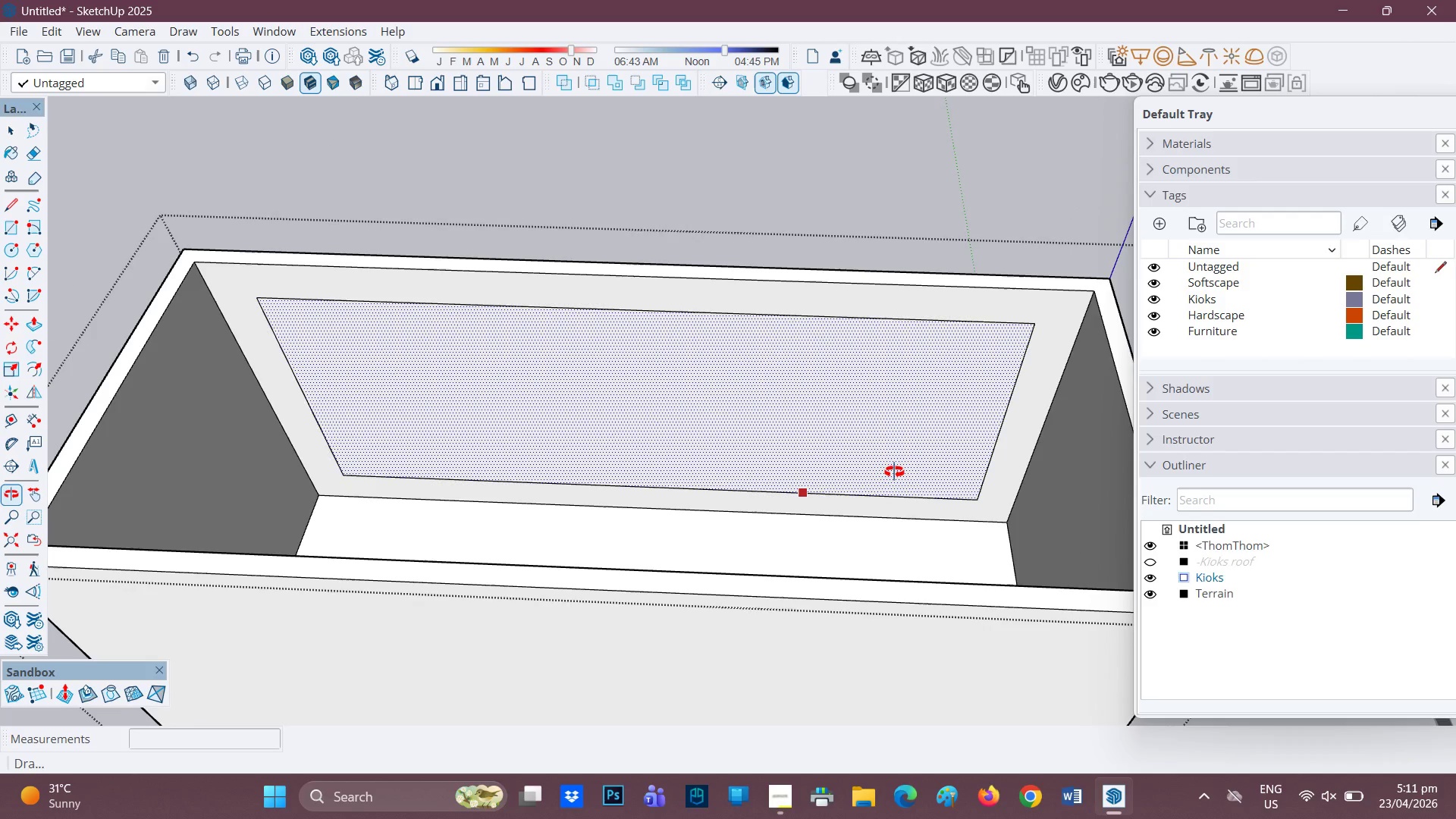 
key(Control+Z)
 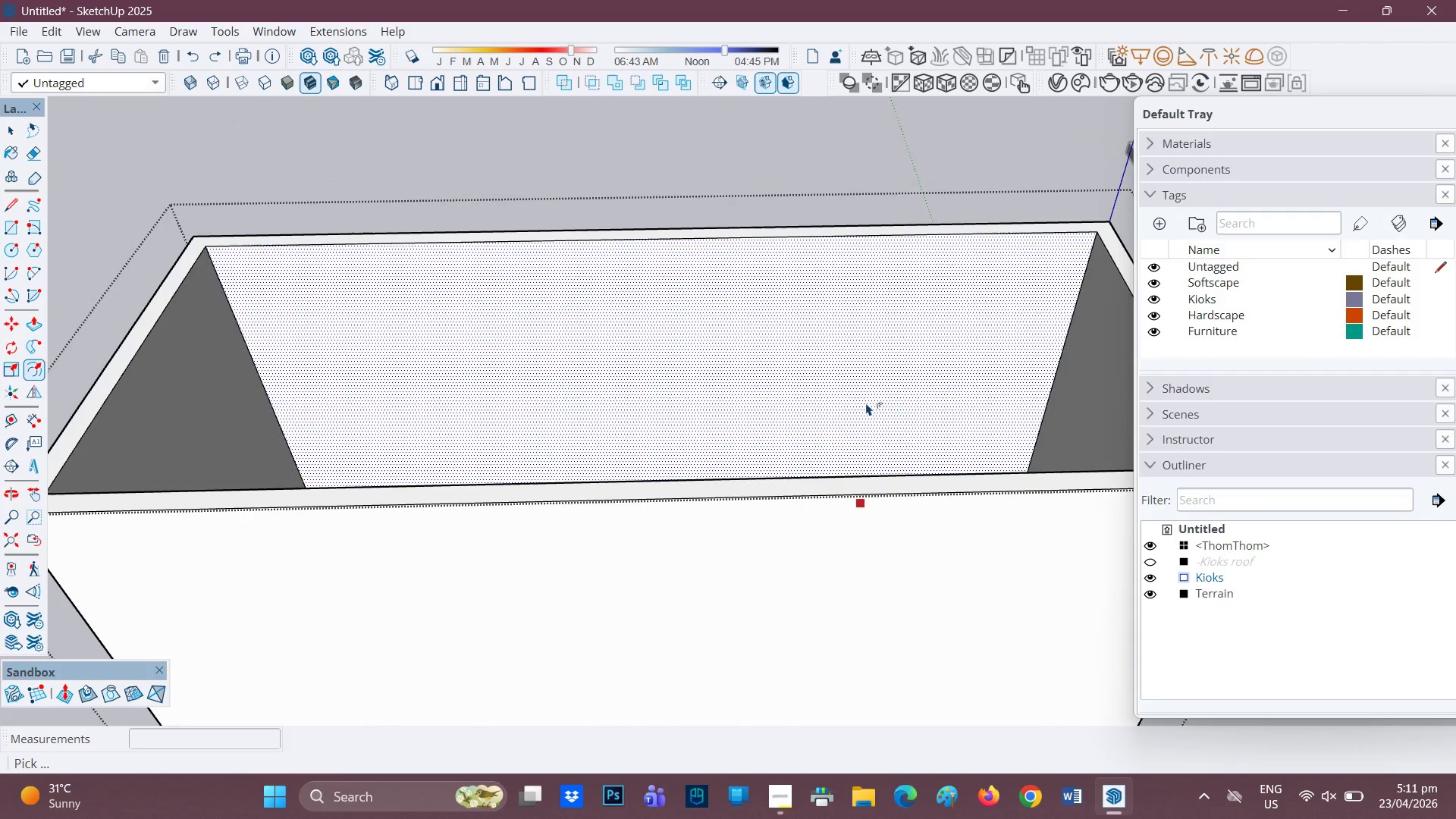 
left_click([808, 358])
 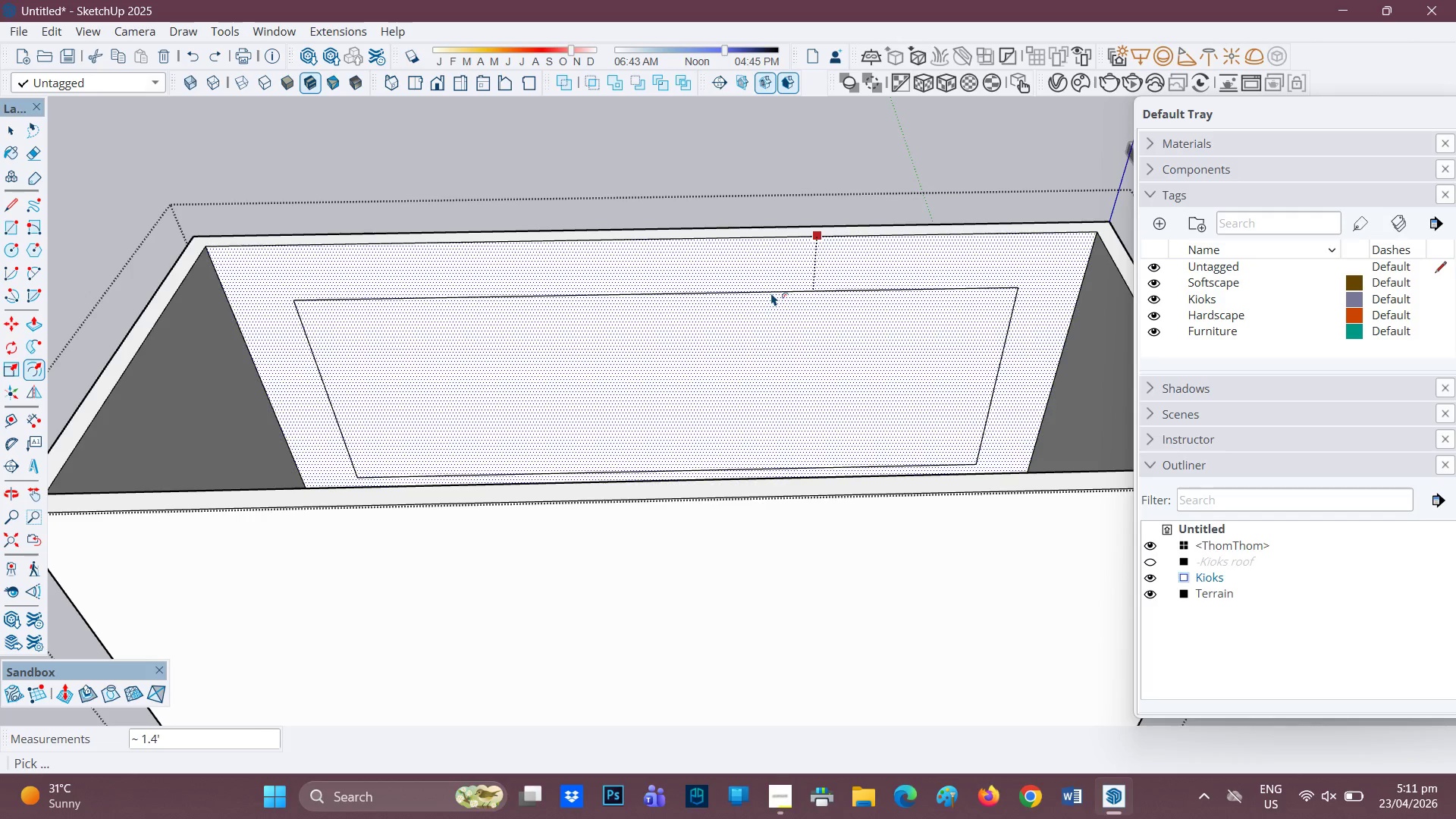 
key(1)
 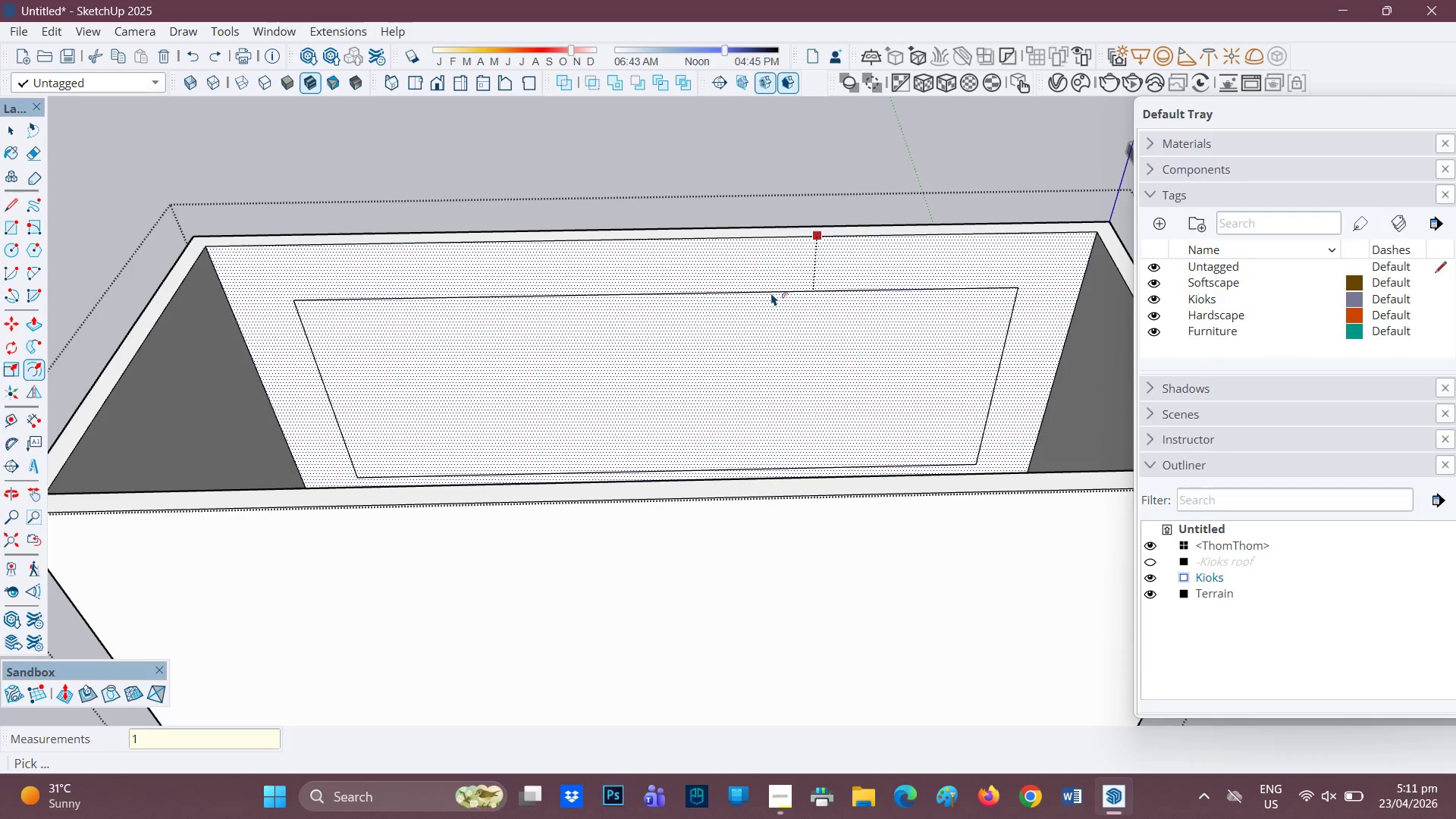 
key(Period)
 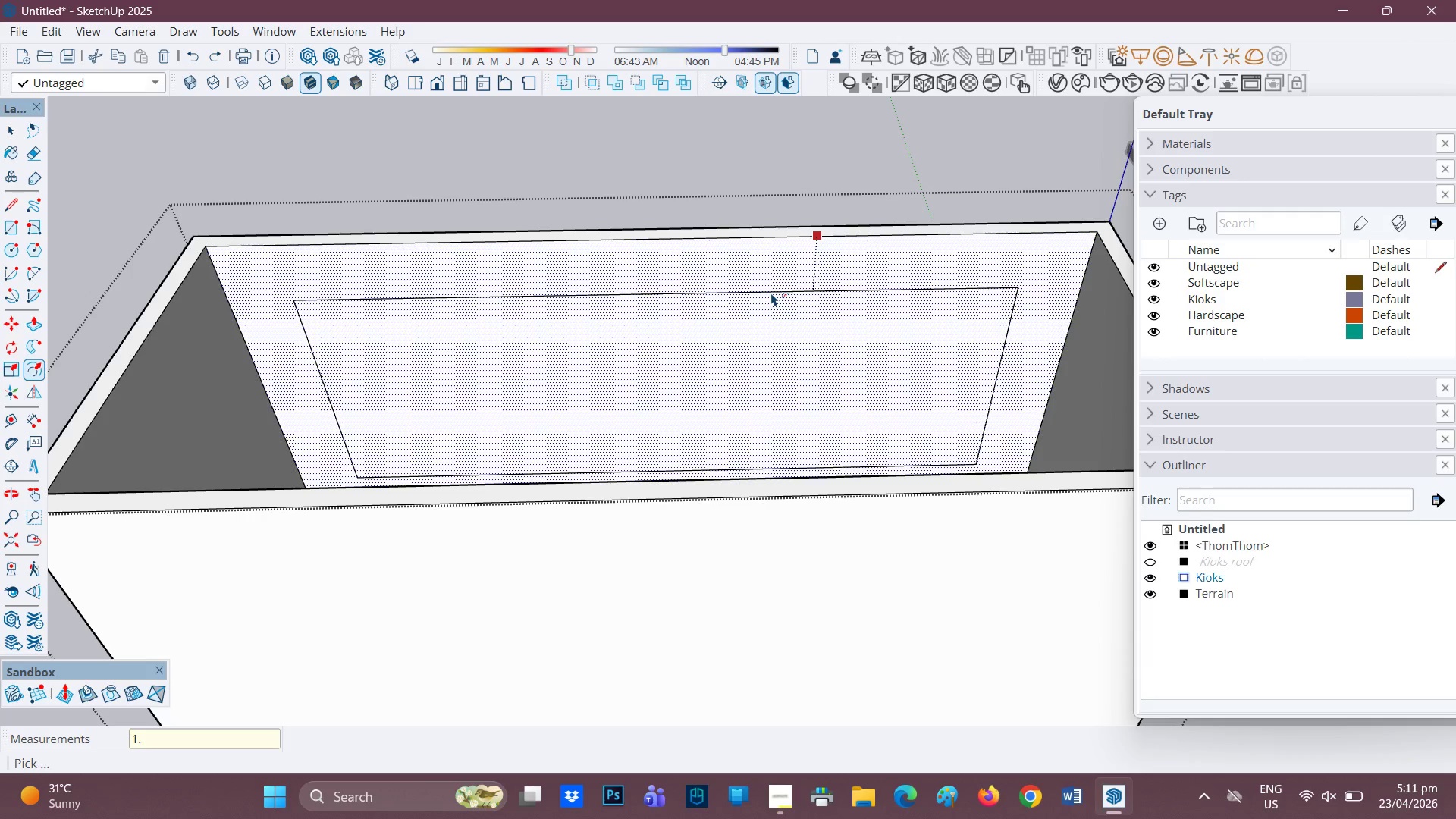 
key(5)
 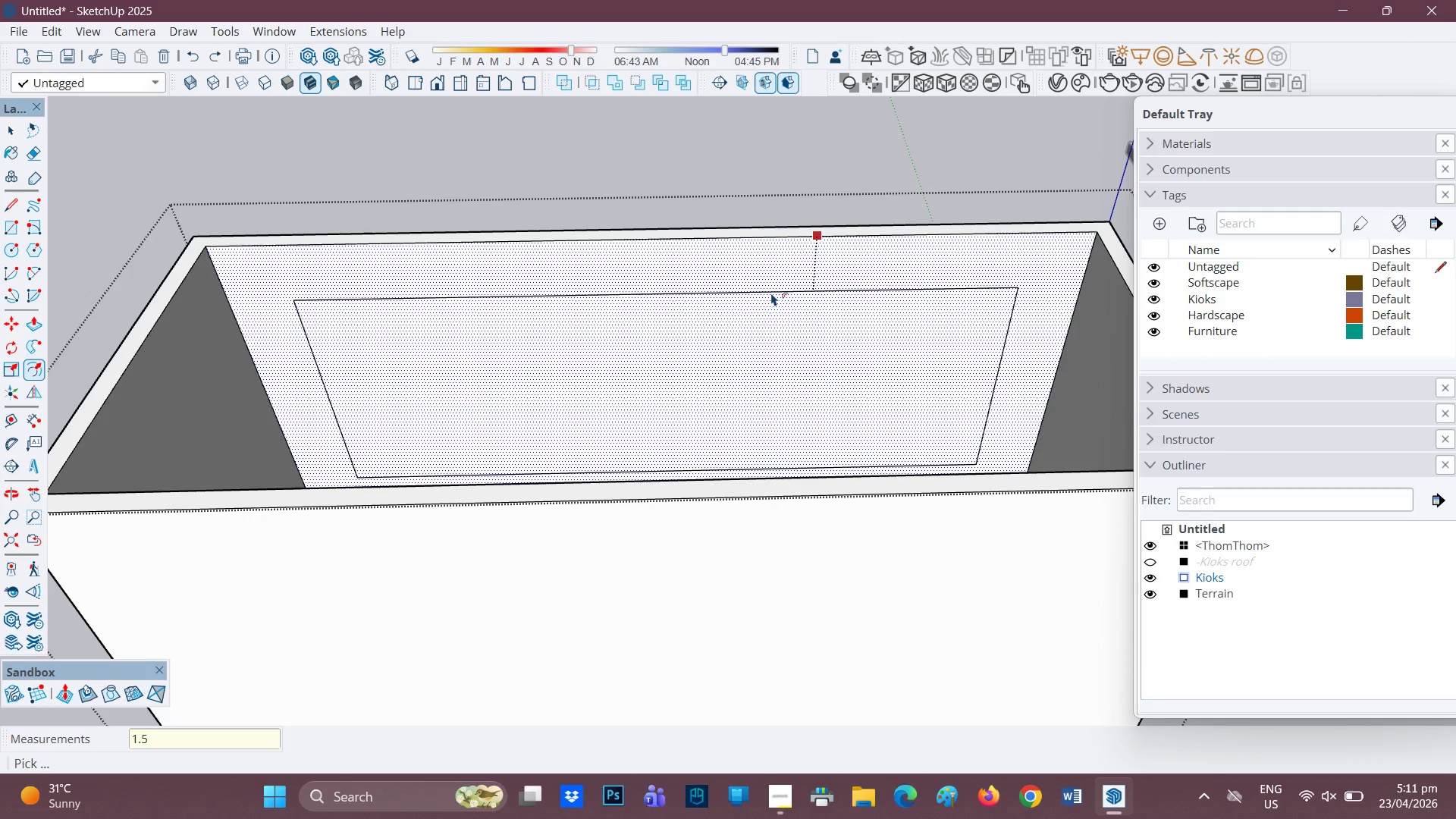 
key(Enter)
 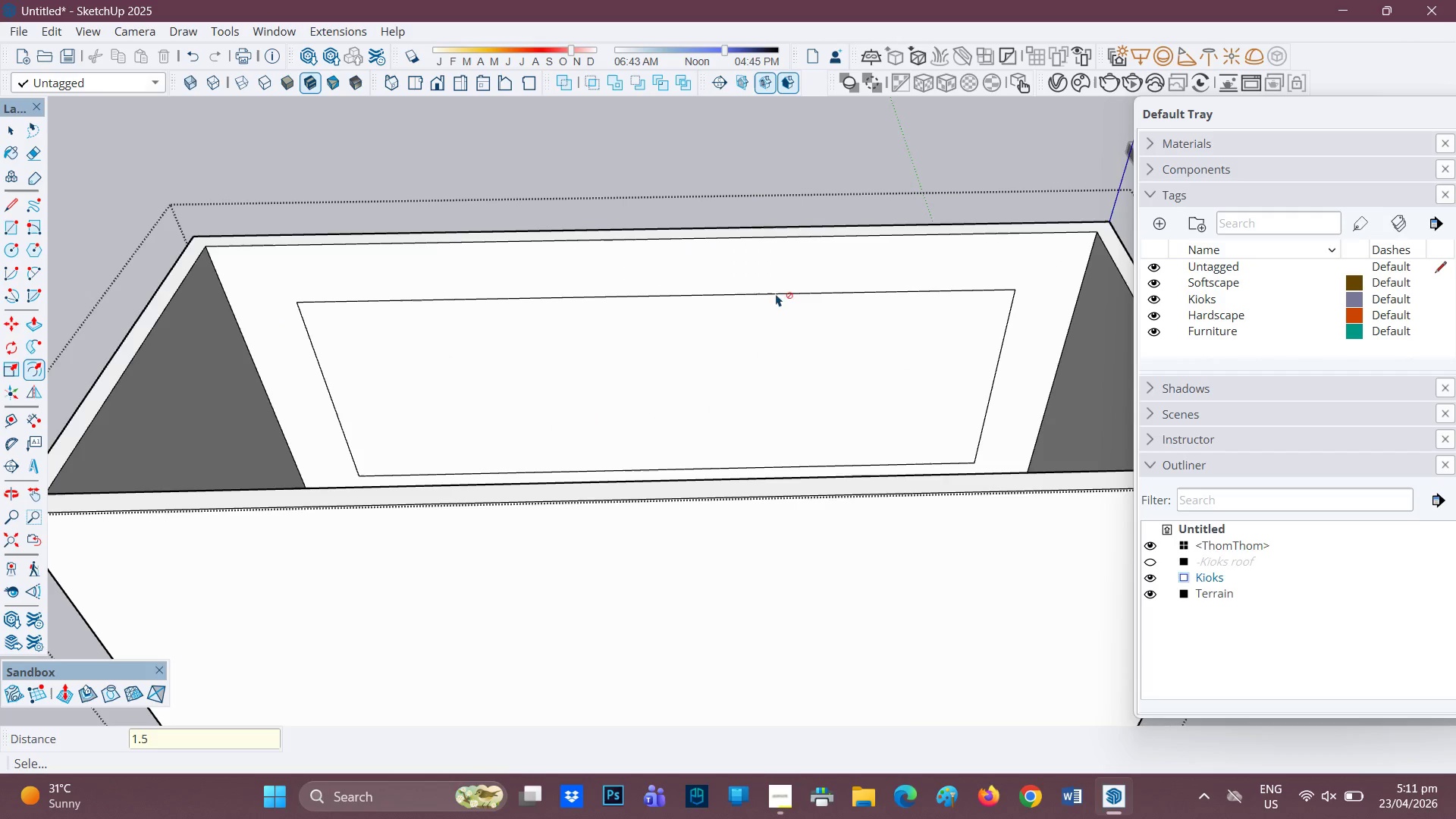 
scroll: coordinate [790, 296], scroll_direction: down, amount: 1.0
 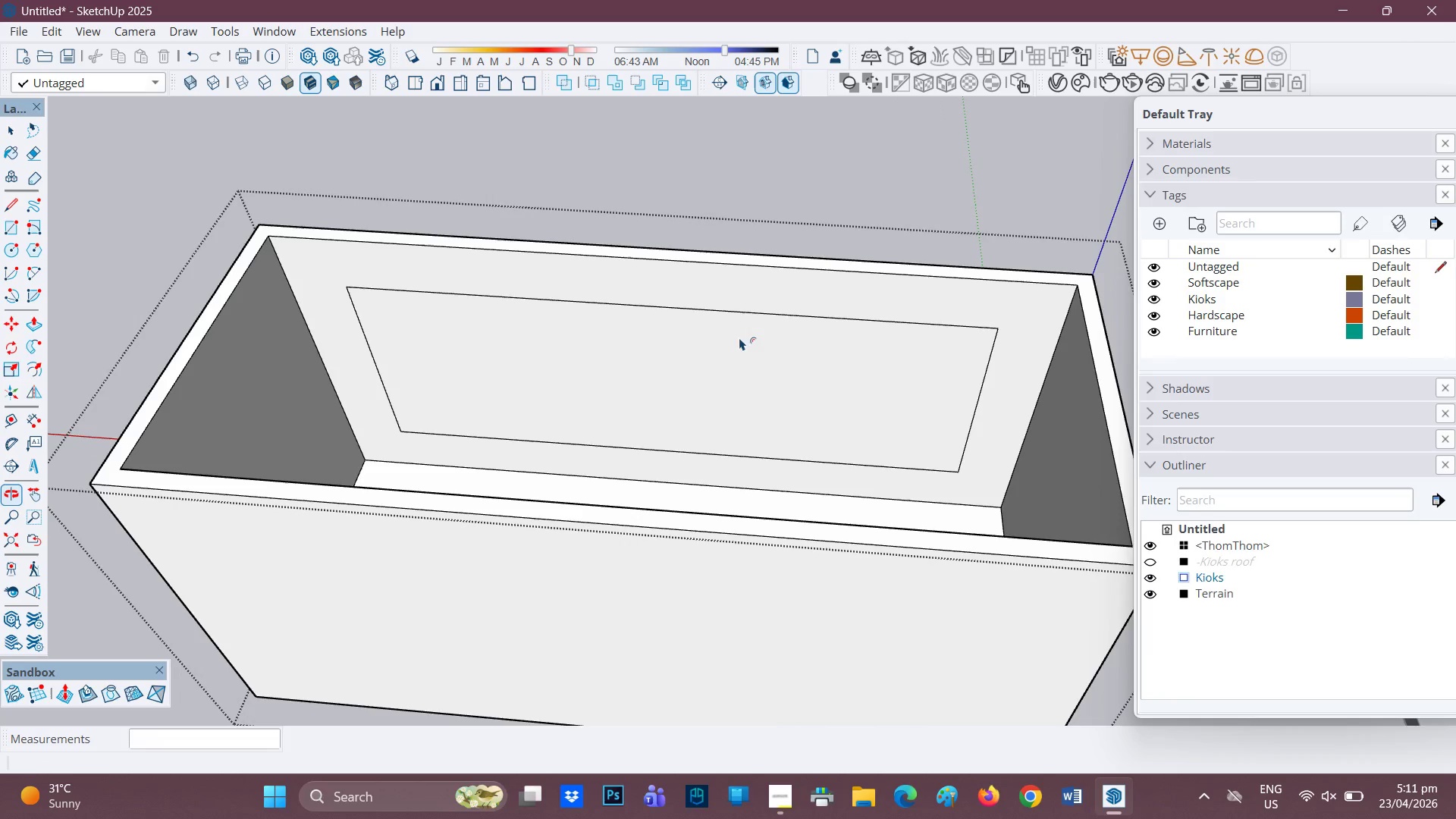 
key(P)
 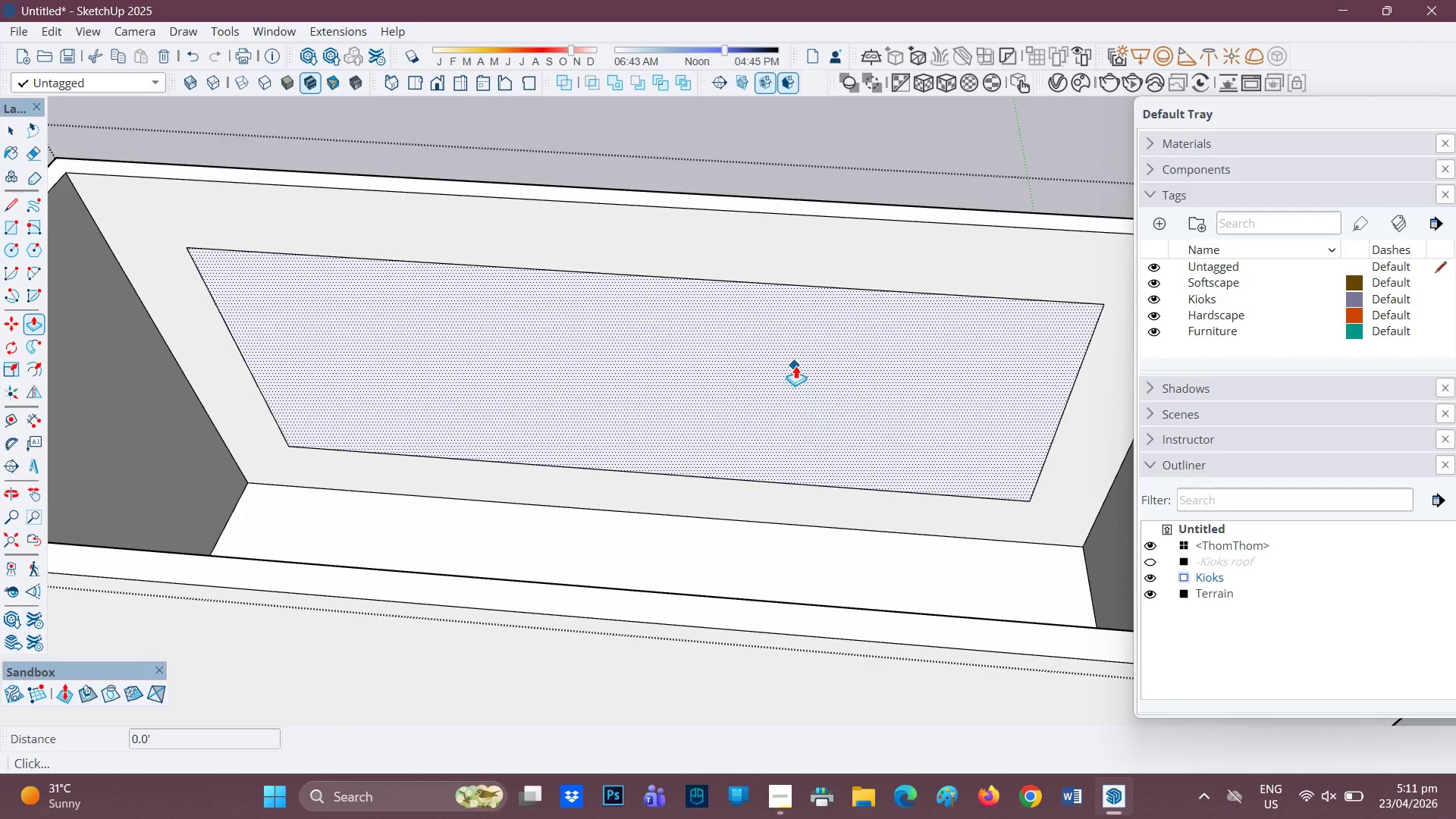 
scroll: coordinate [752, 389], scroll_direction: up, amount: 3.0
 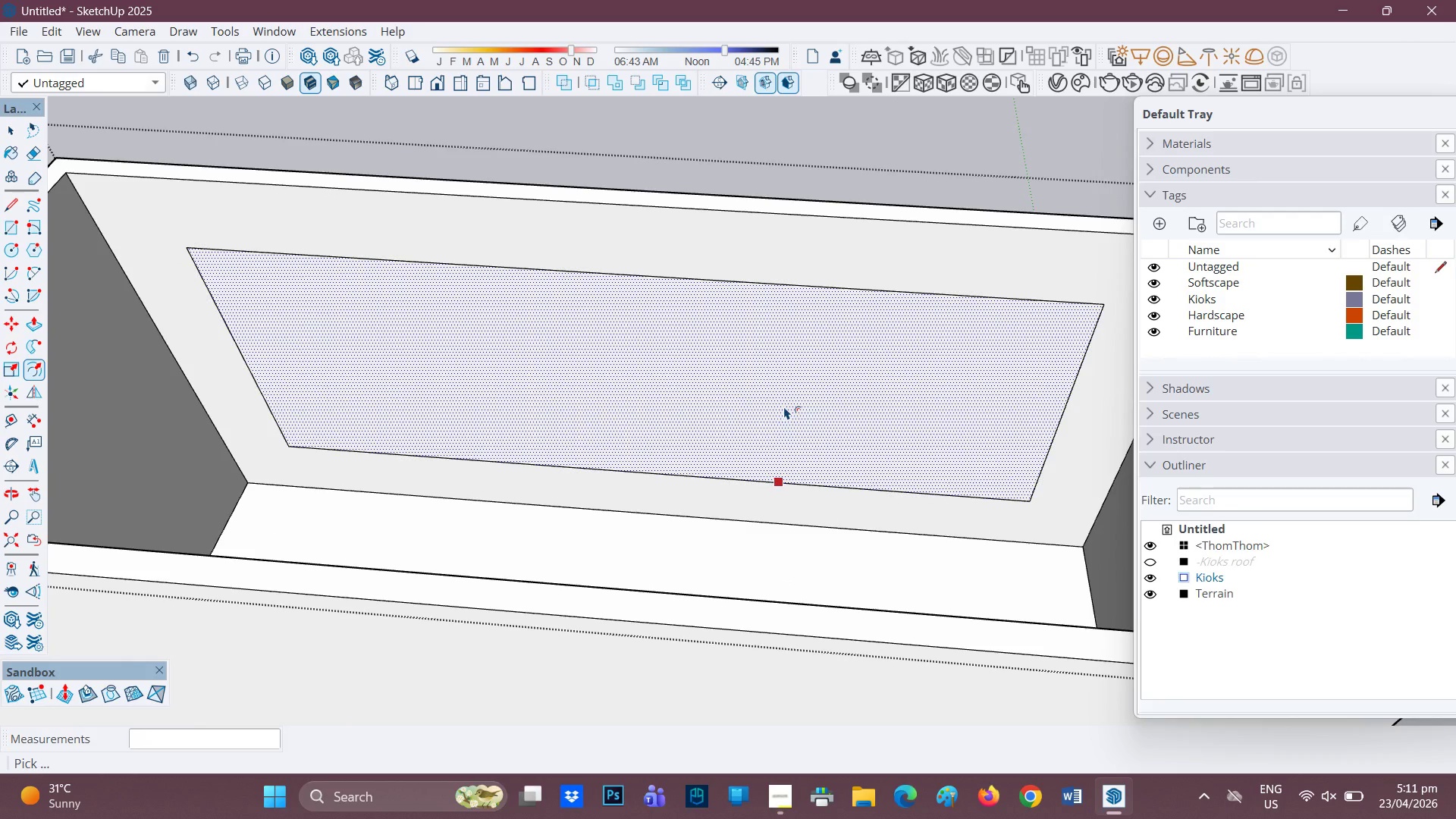 
left_click_drag(start_coordinate=[795, 366], to_coordinate=[796, 358])
 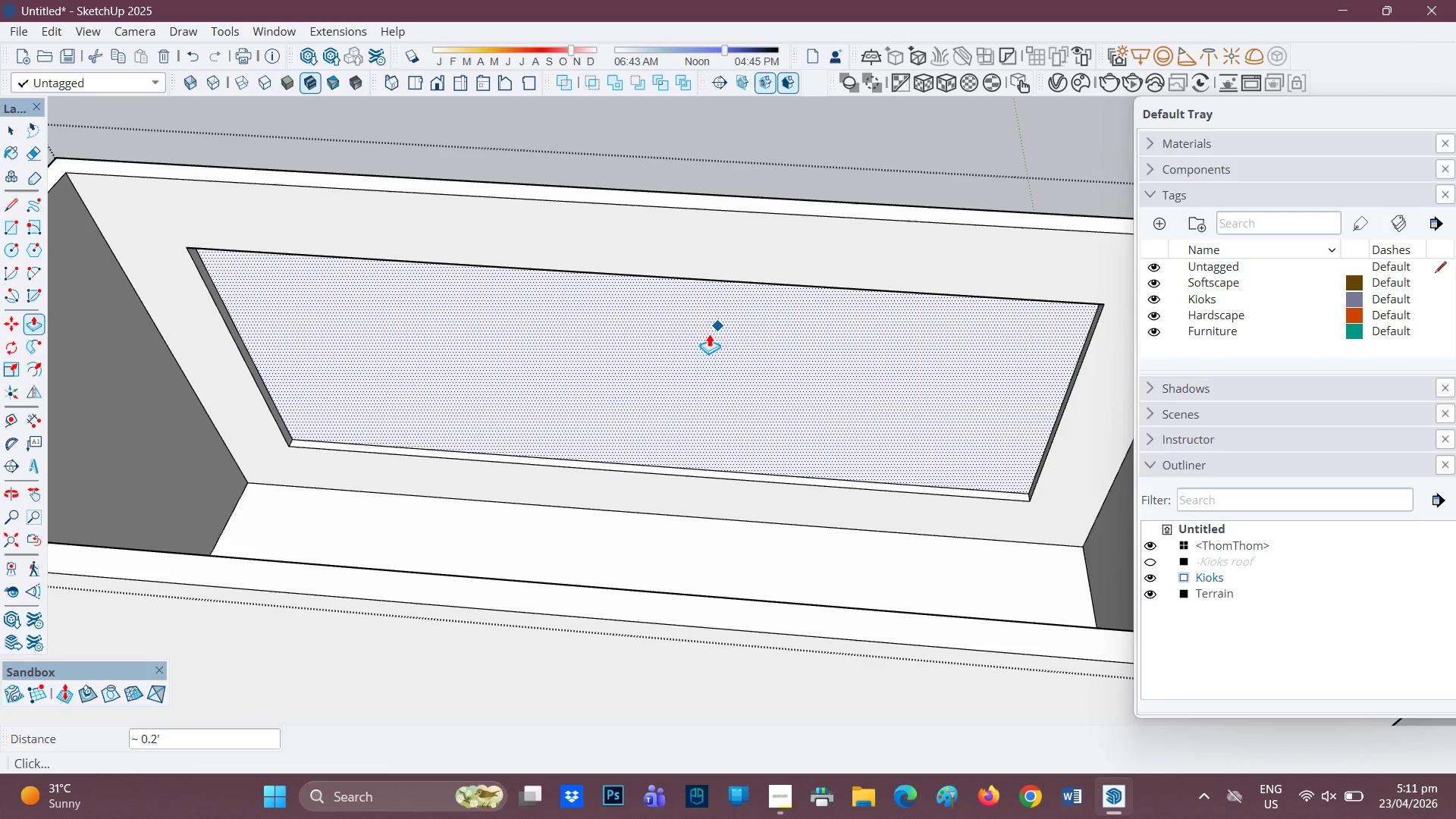 
left_click([694, 382])
 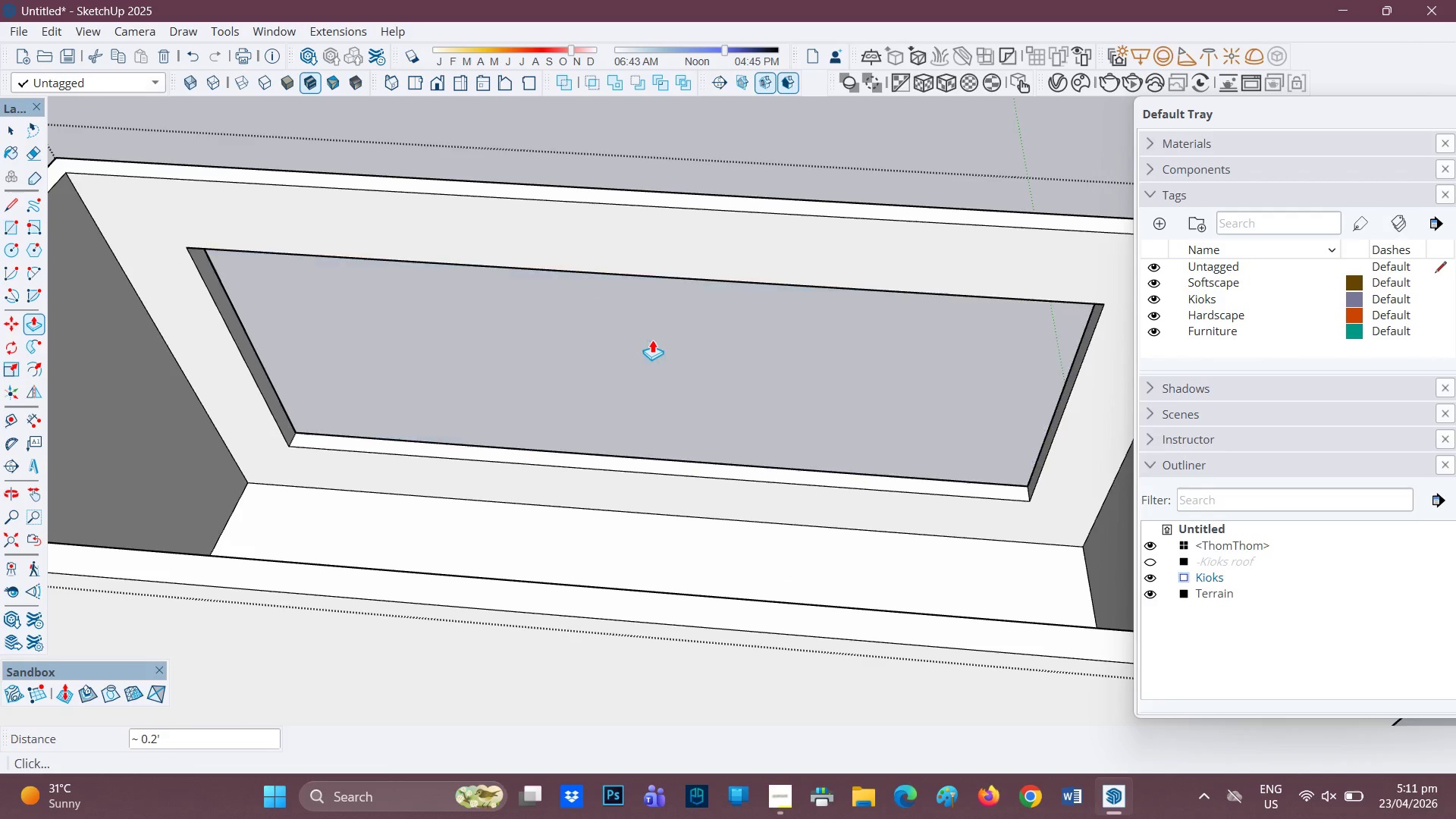 
scroll: coordinate [830, 399], scroll_direction: down, amount: 3.0
 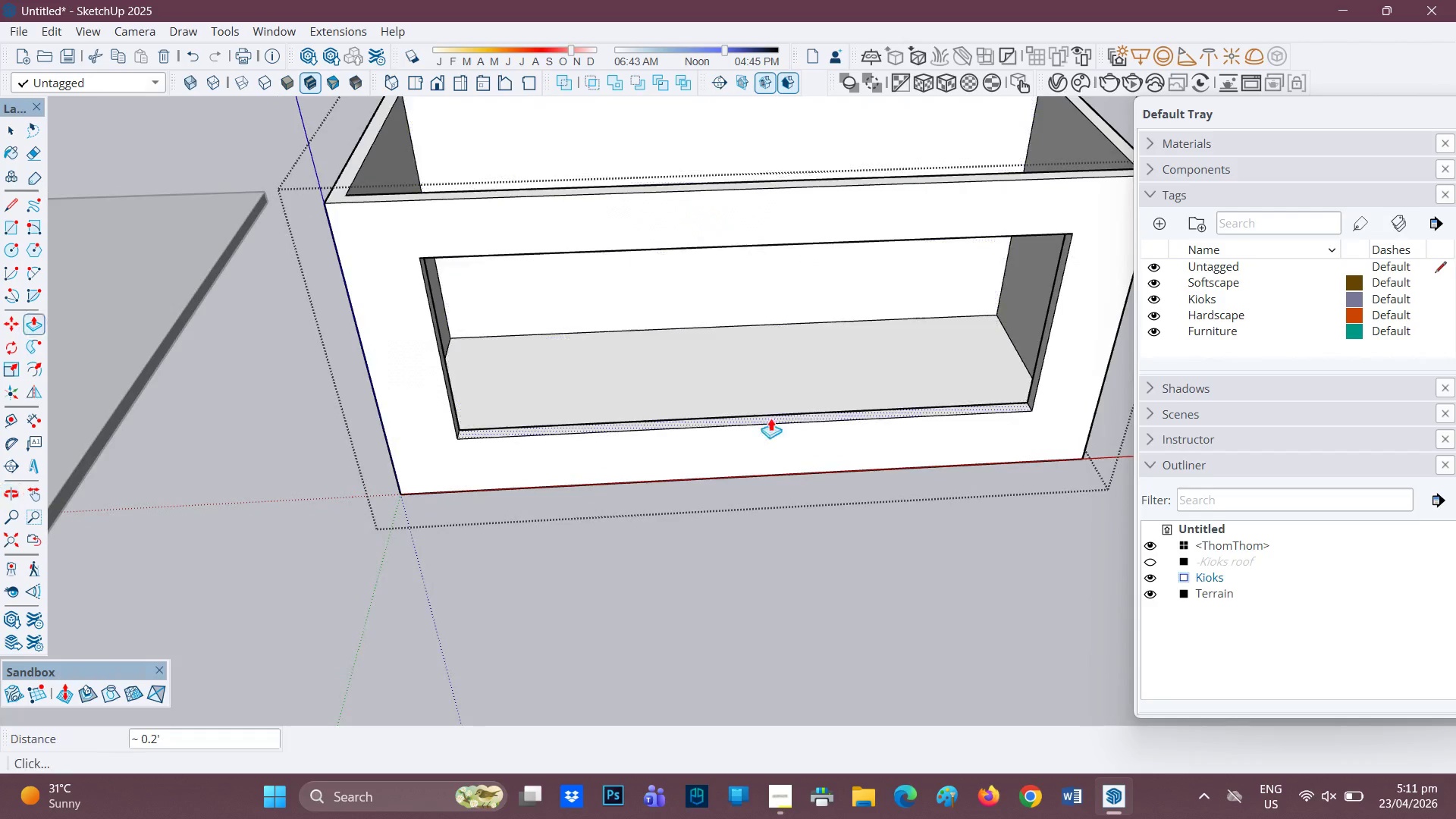 
key(L)
 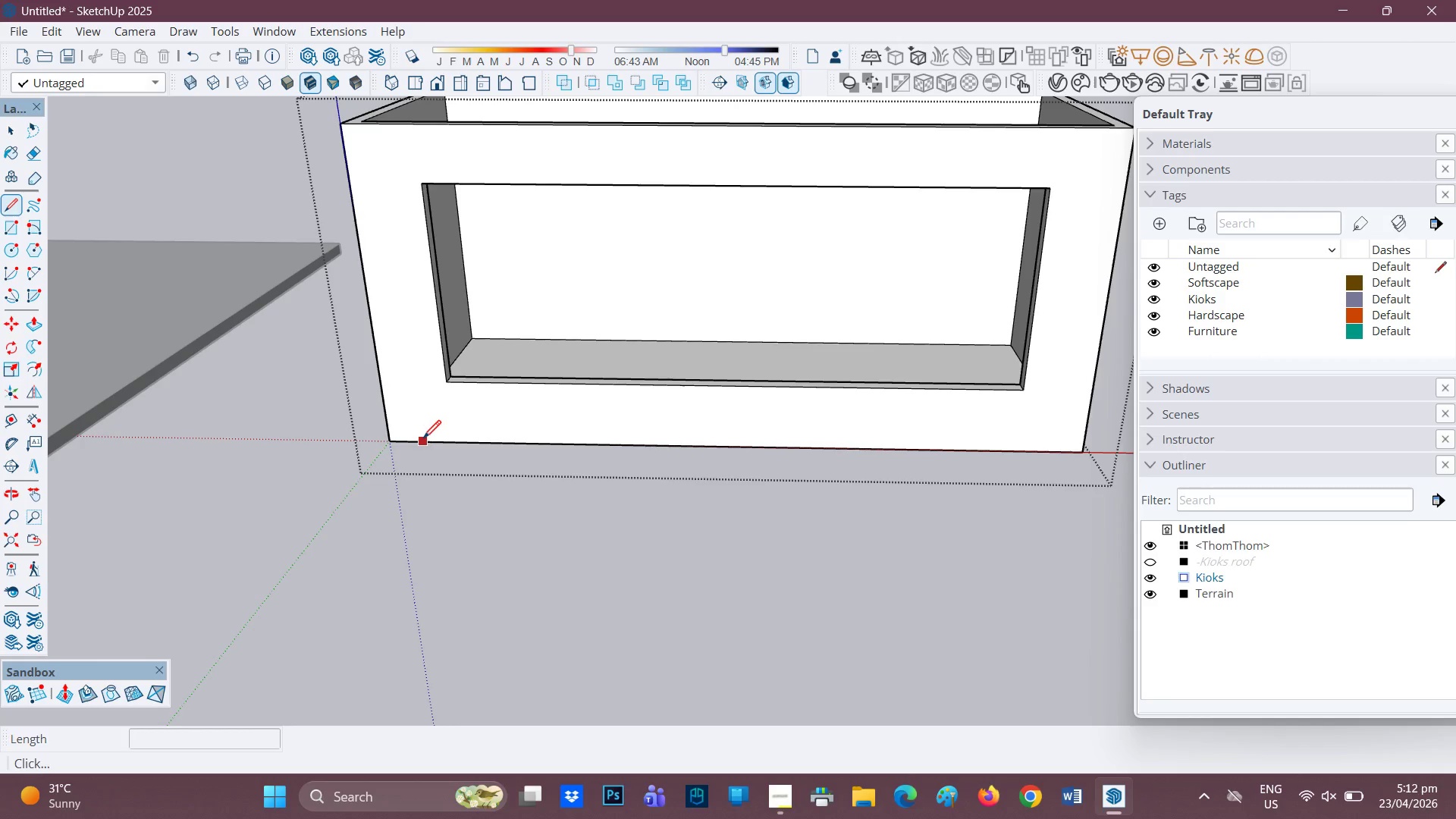 
left_click([421, 440])
 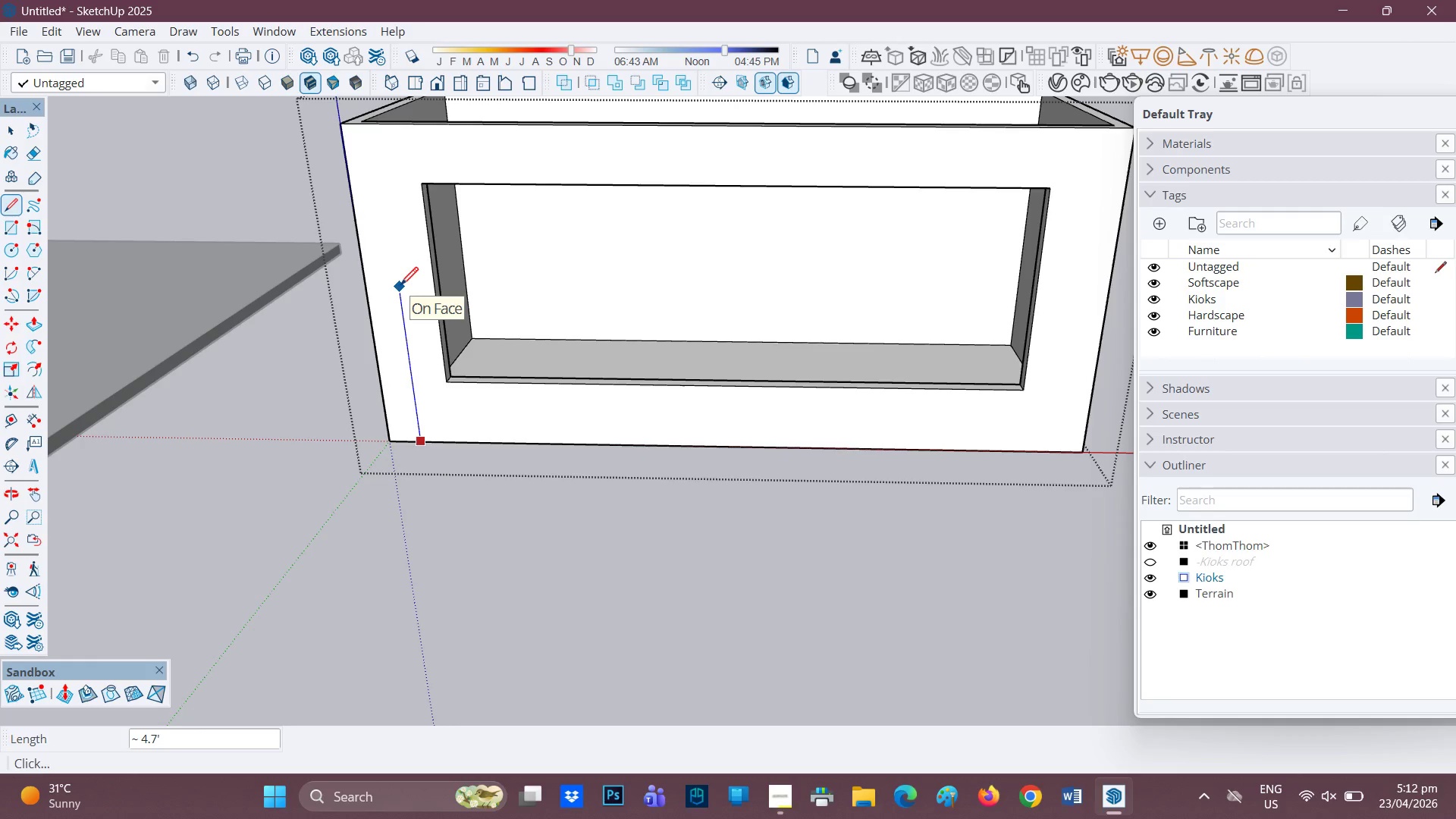 
wait(43.41)
 